 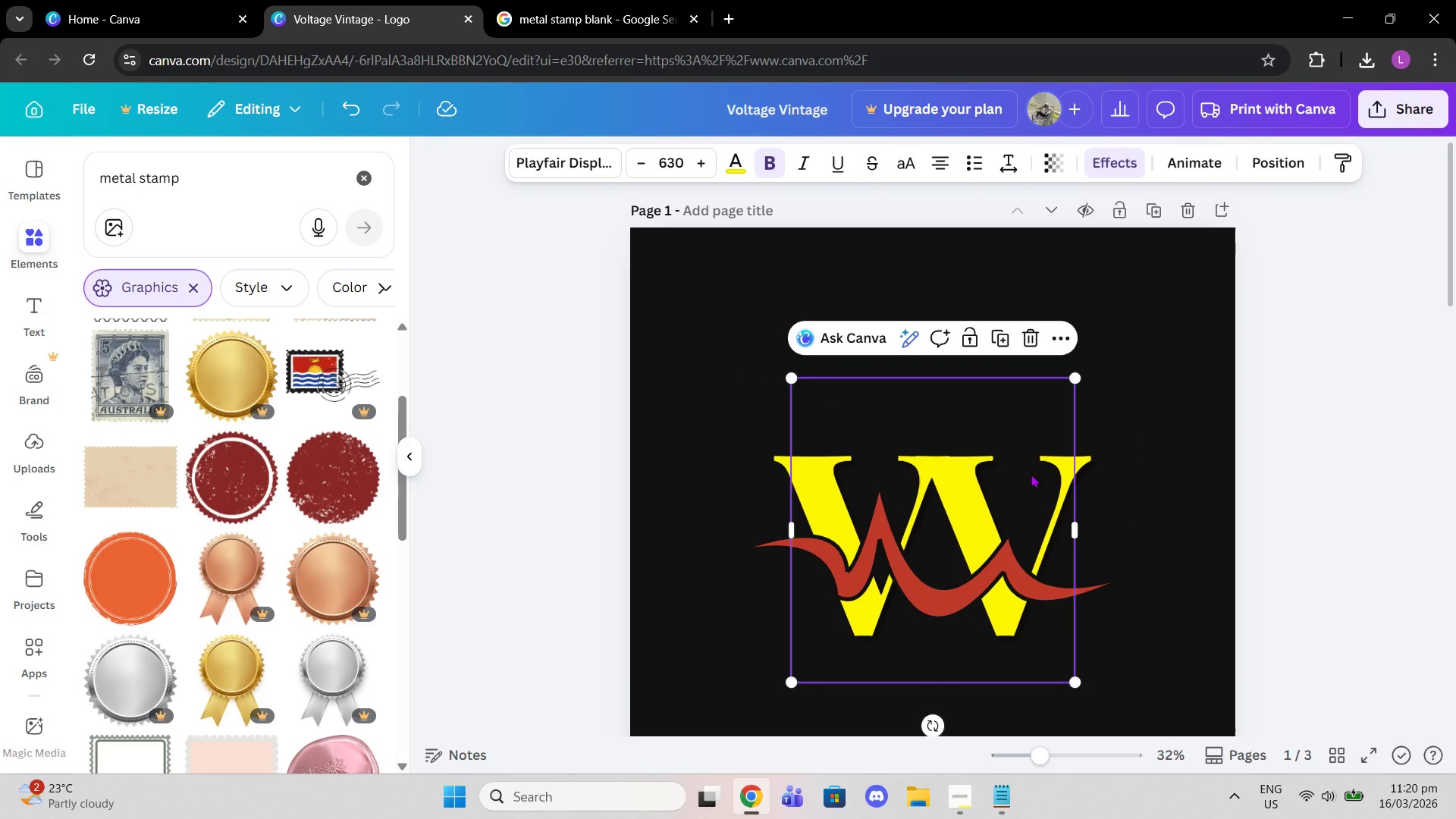 
left_click([1129, 161])
 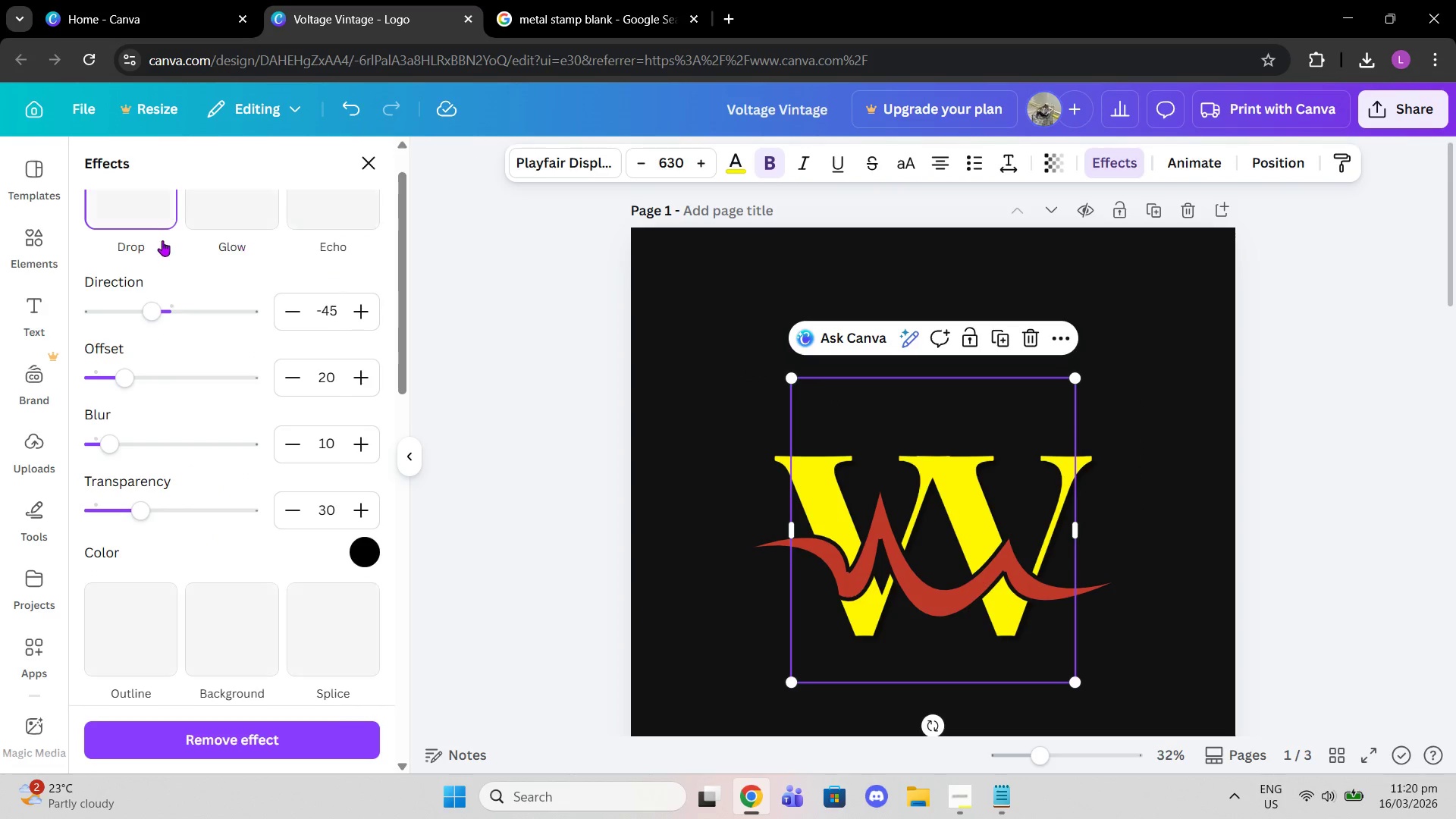 
left_click([152, 240])
 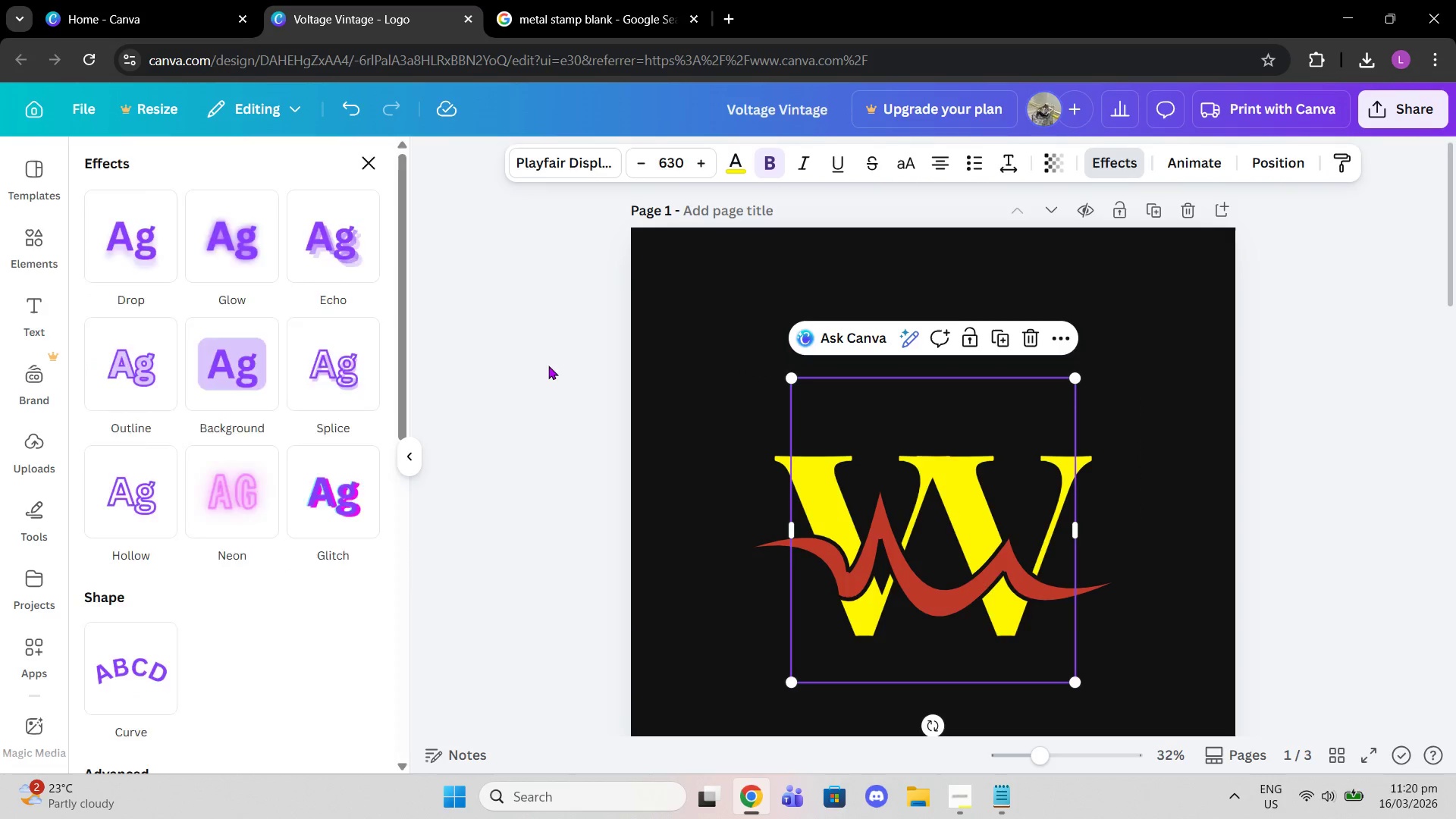 
scroll: coordinate [154, 240], scroll_direction: up, amount: 2.0
 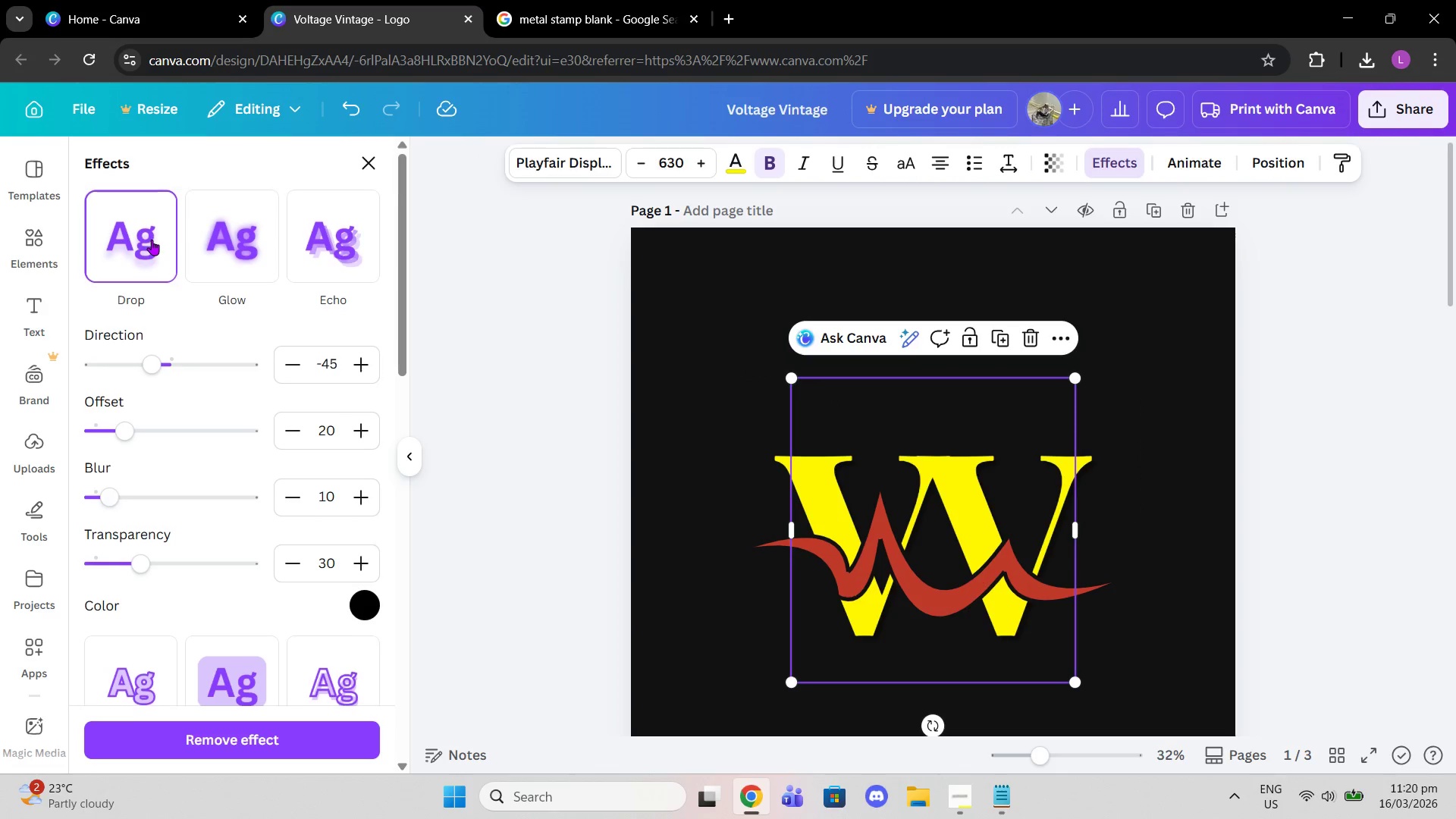 
double_click([548, 366])
 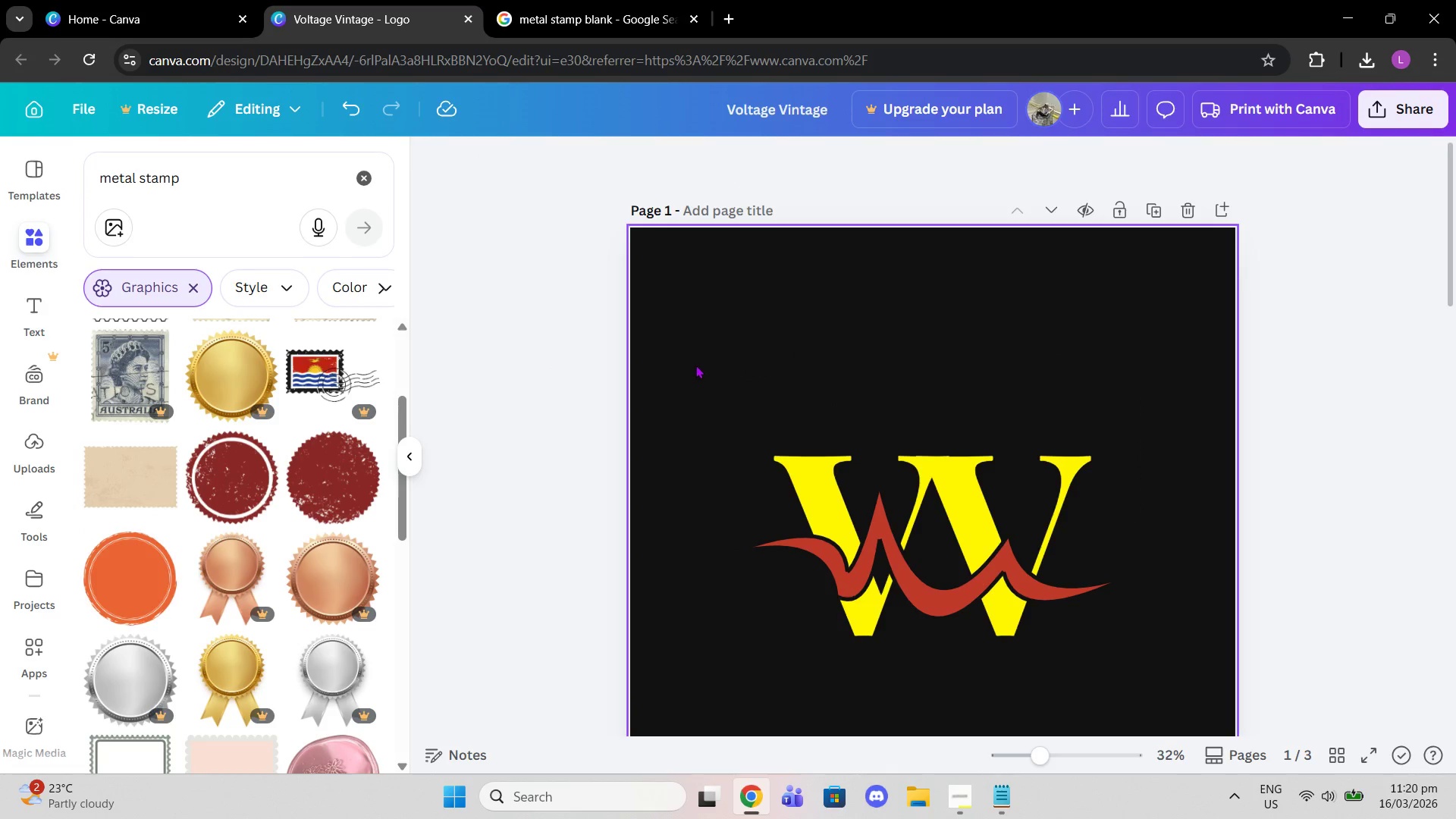 
left_click_drag(start_coordinate=[695, 365], to_coordinate=[1116, 689])
 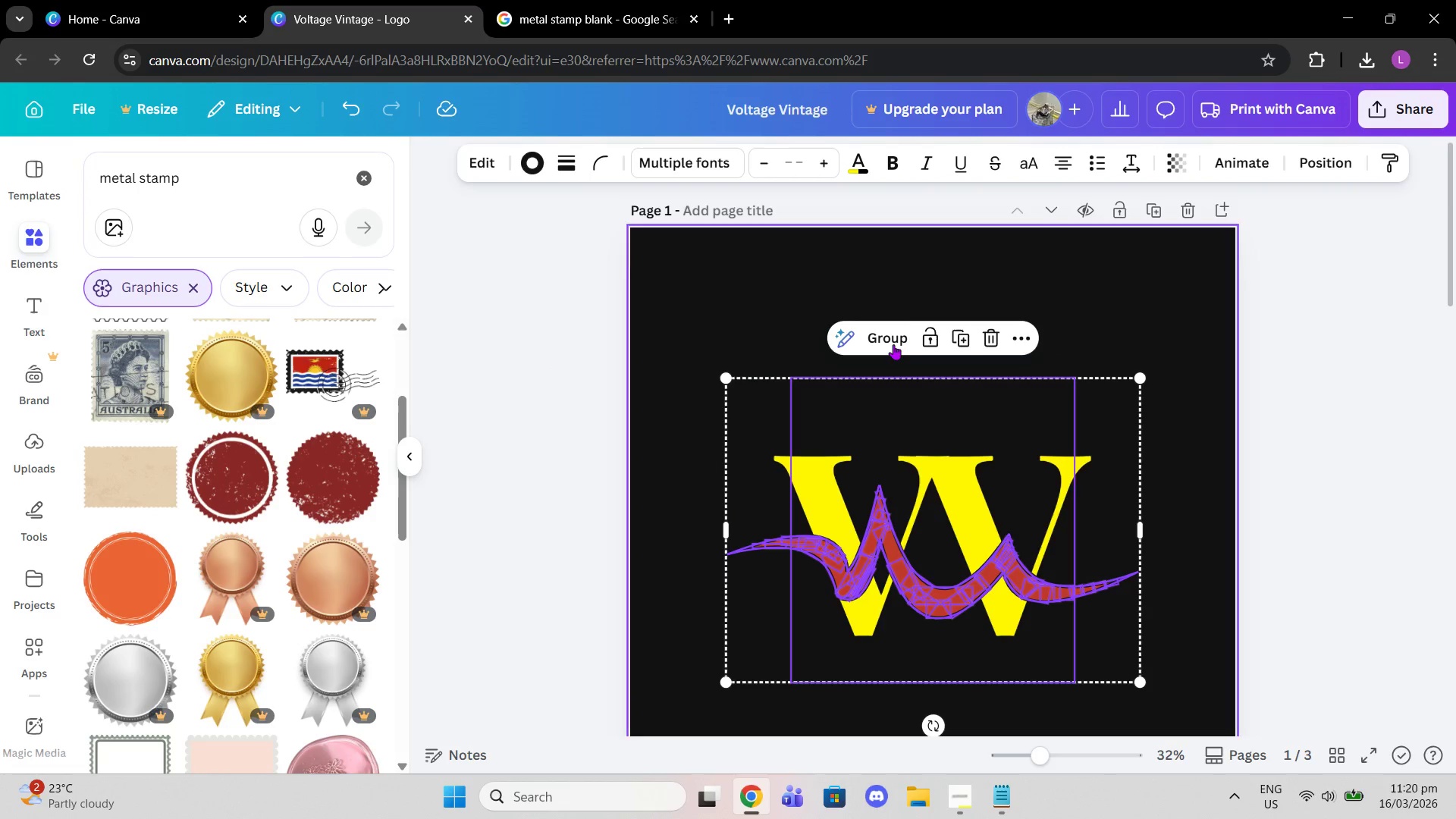 
left_click([892, 340])
 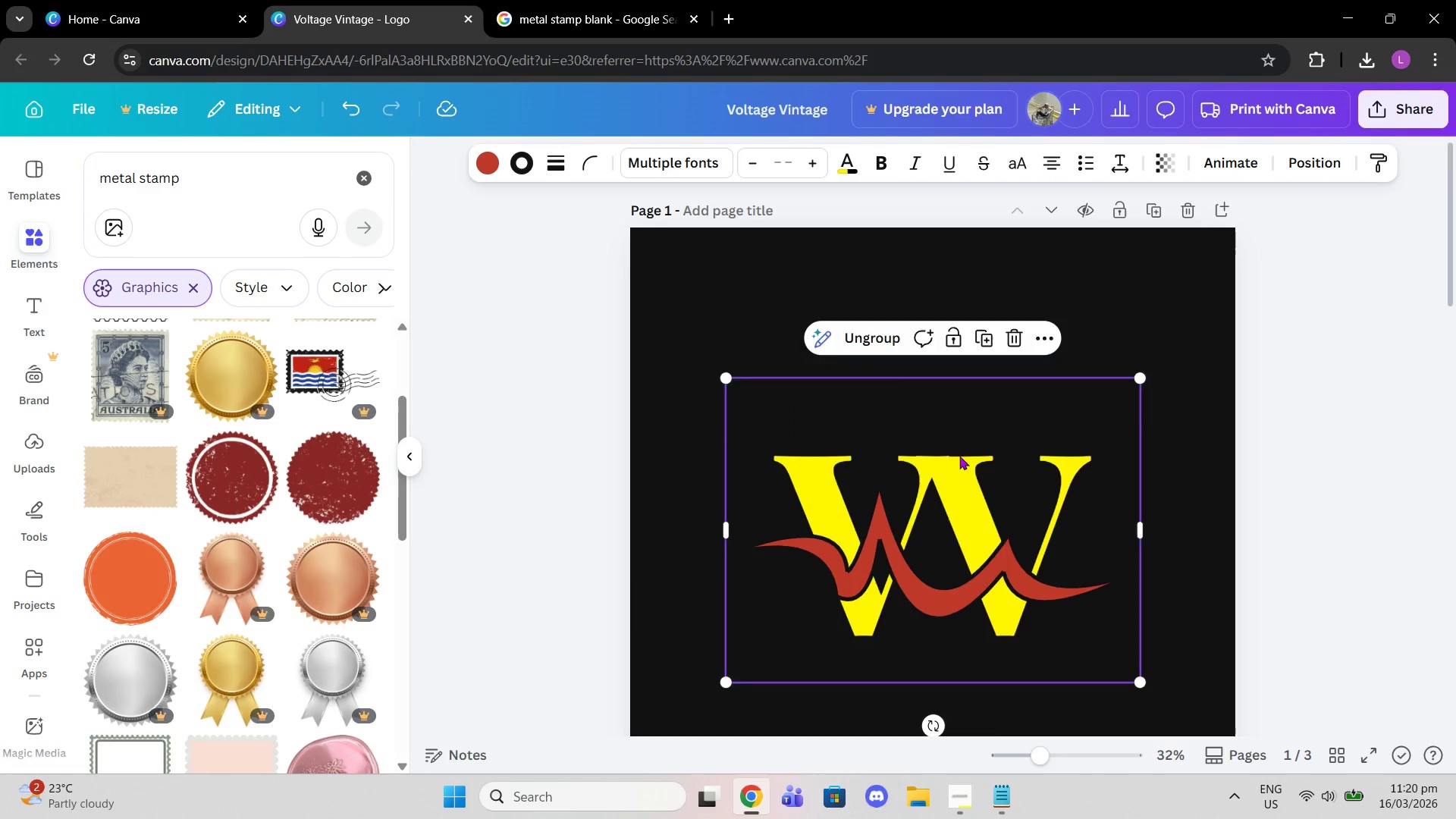 
scroll: coordinate [961, 475], scroll_direction: down, amount: 6.0
 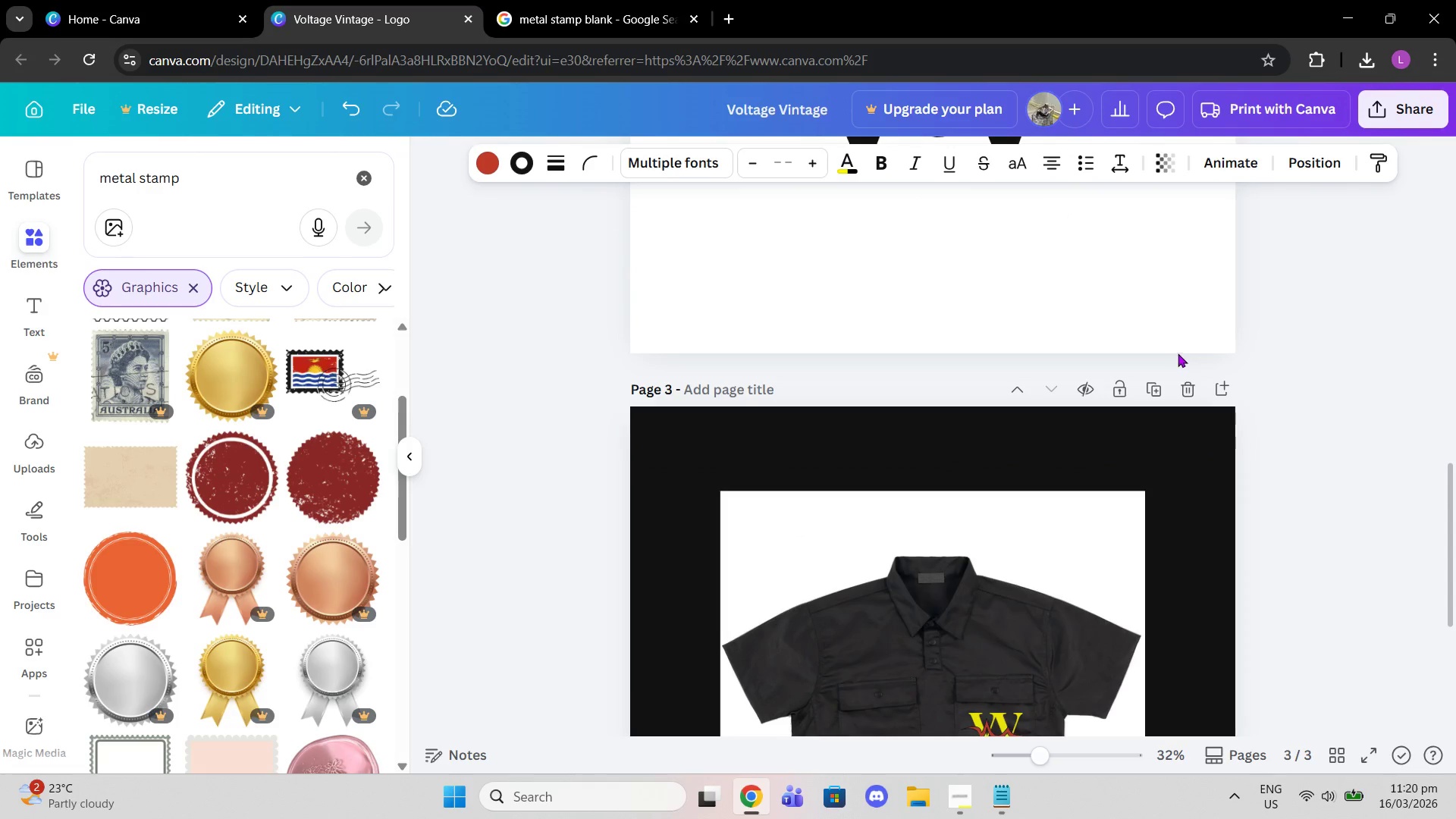 
left_click([1280, 434])
 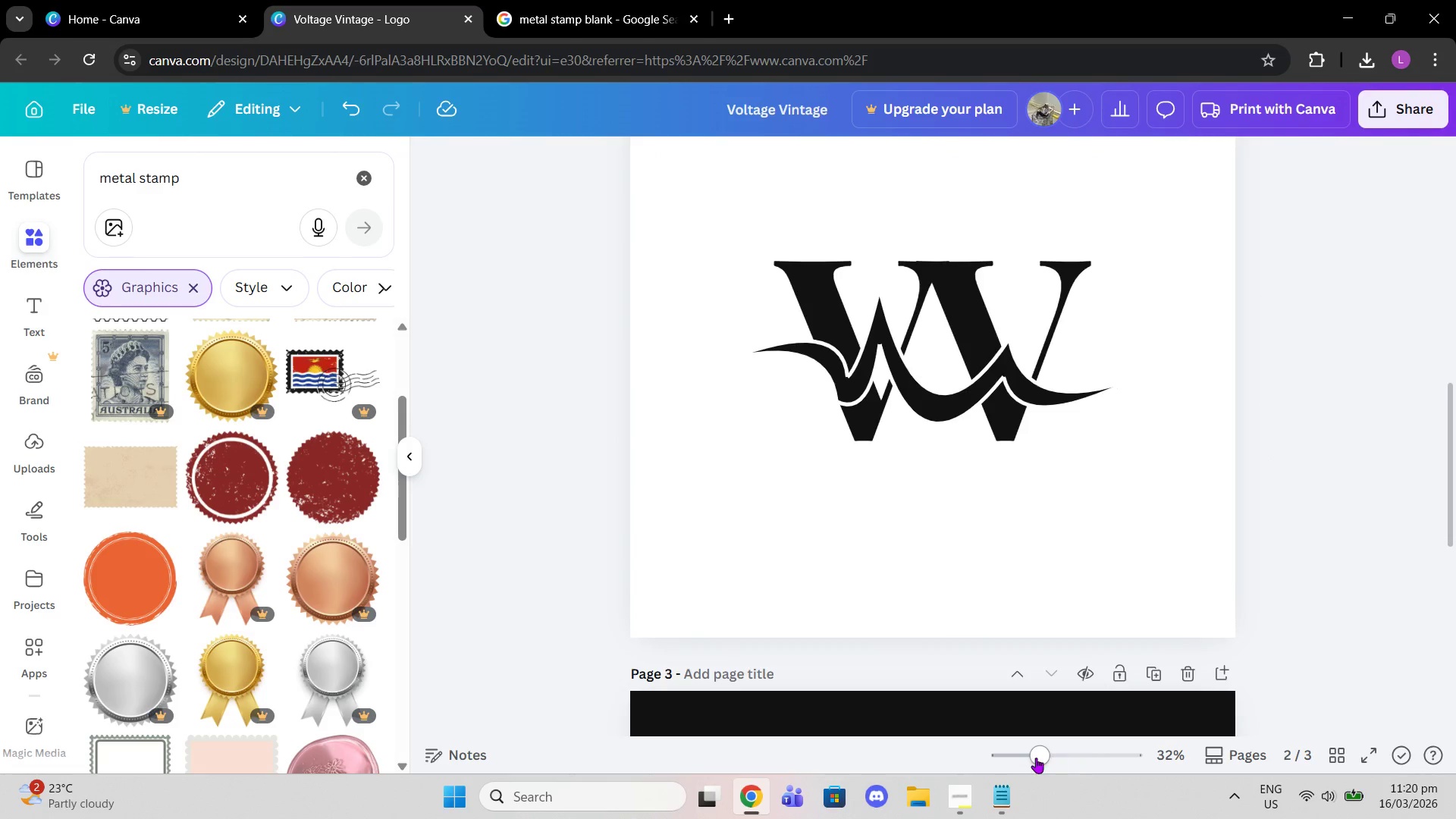 
scroll: coordinate [1218, 379], scroll_direction: up, amount: 3.0
 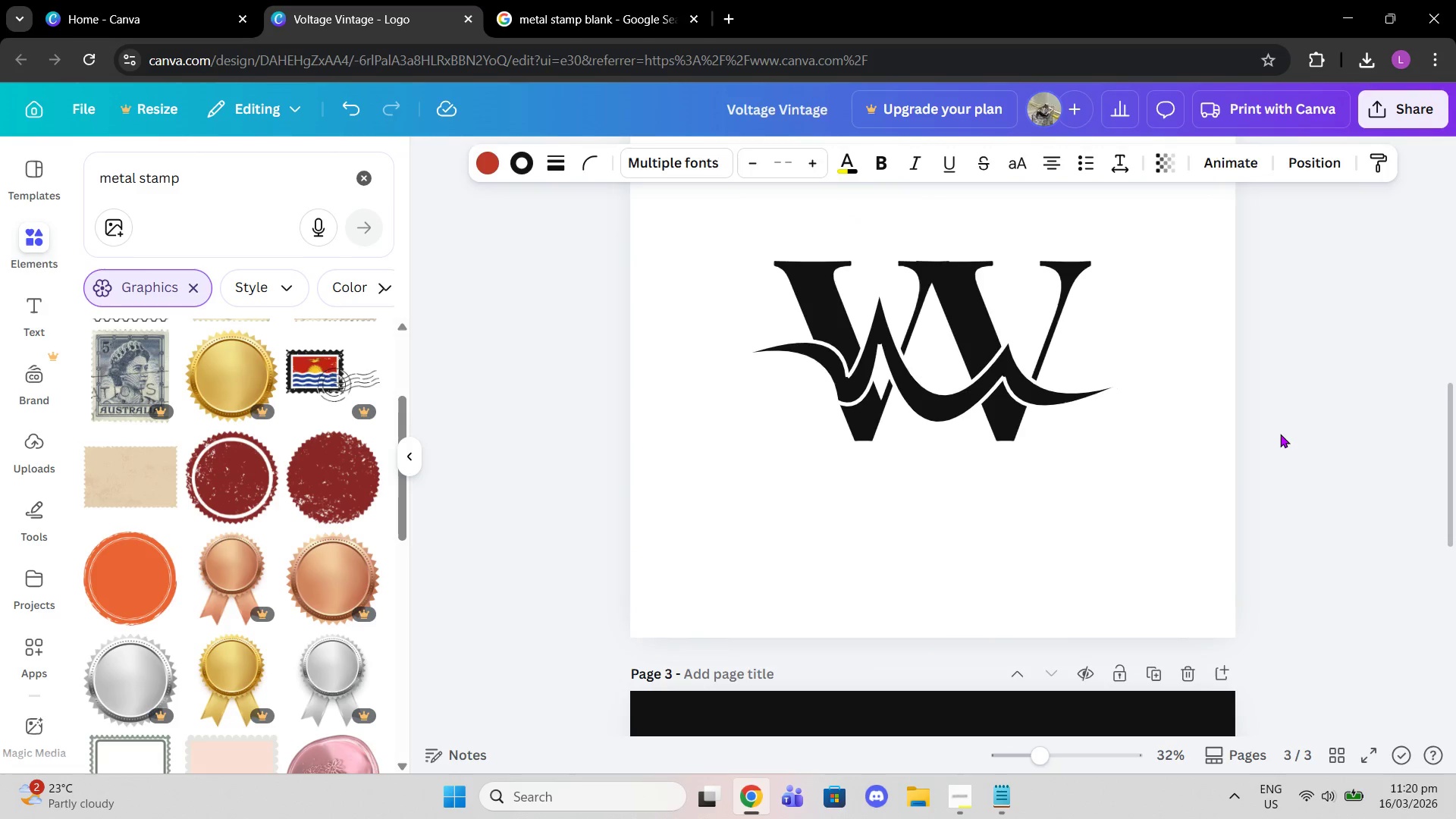 
left_click_drag(start_coordinate=[1031, 758], to_coordinate=[1025, 757])
 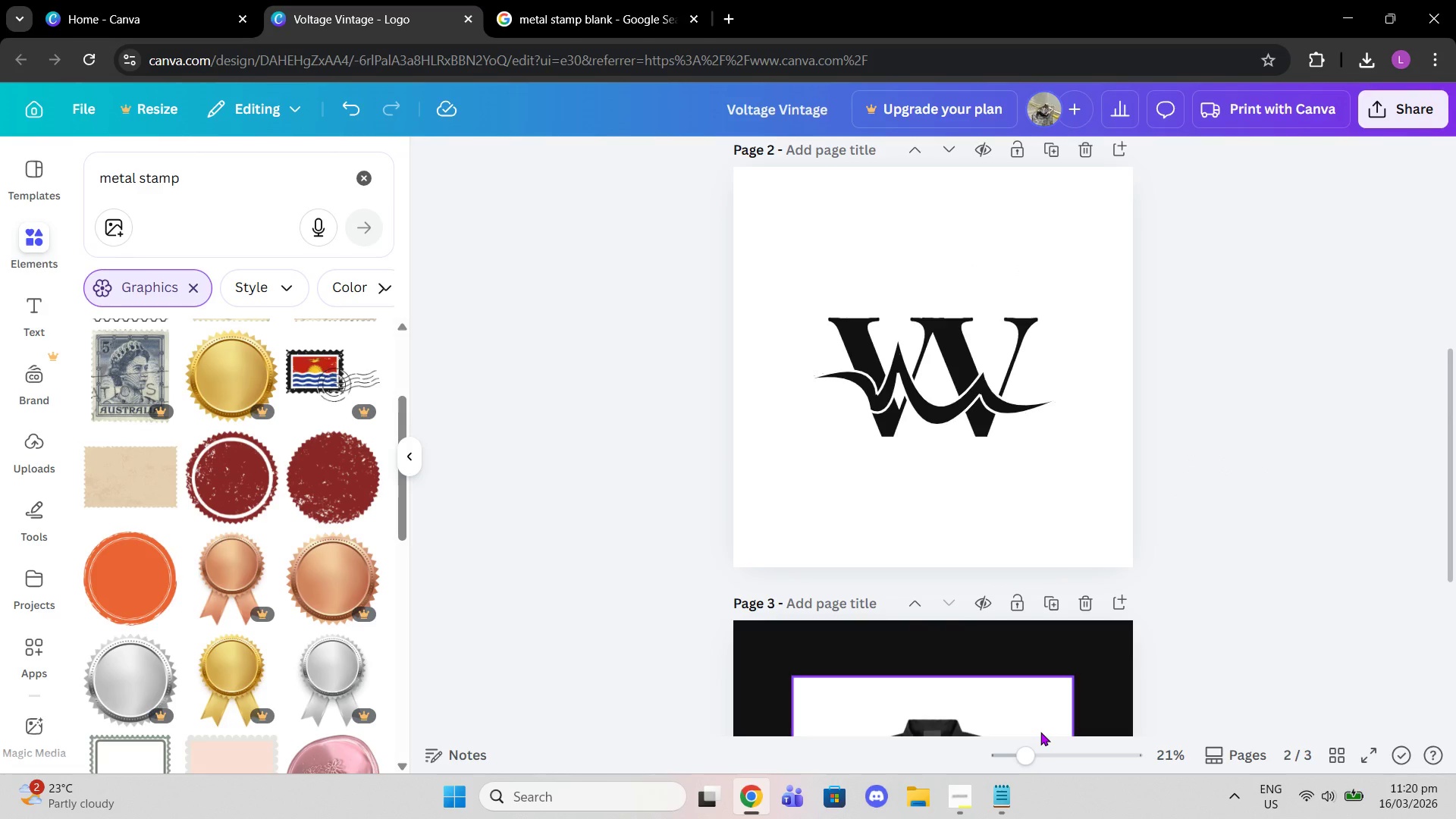 
wait(8.95)
 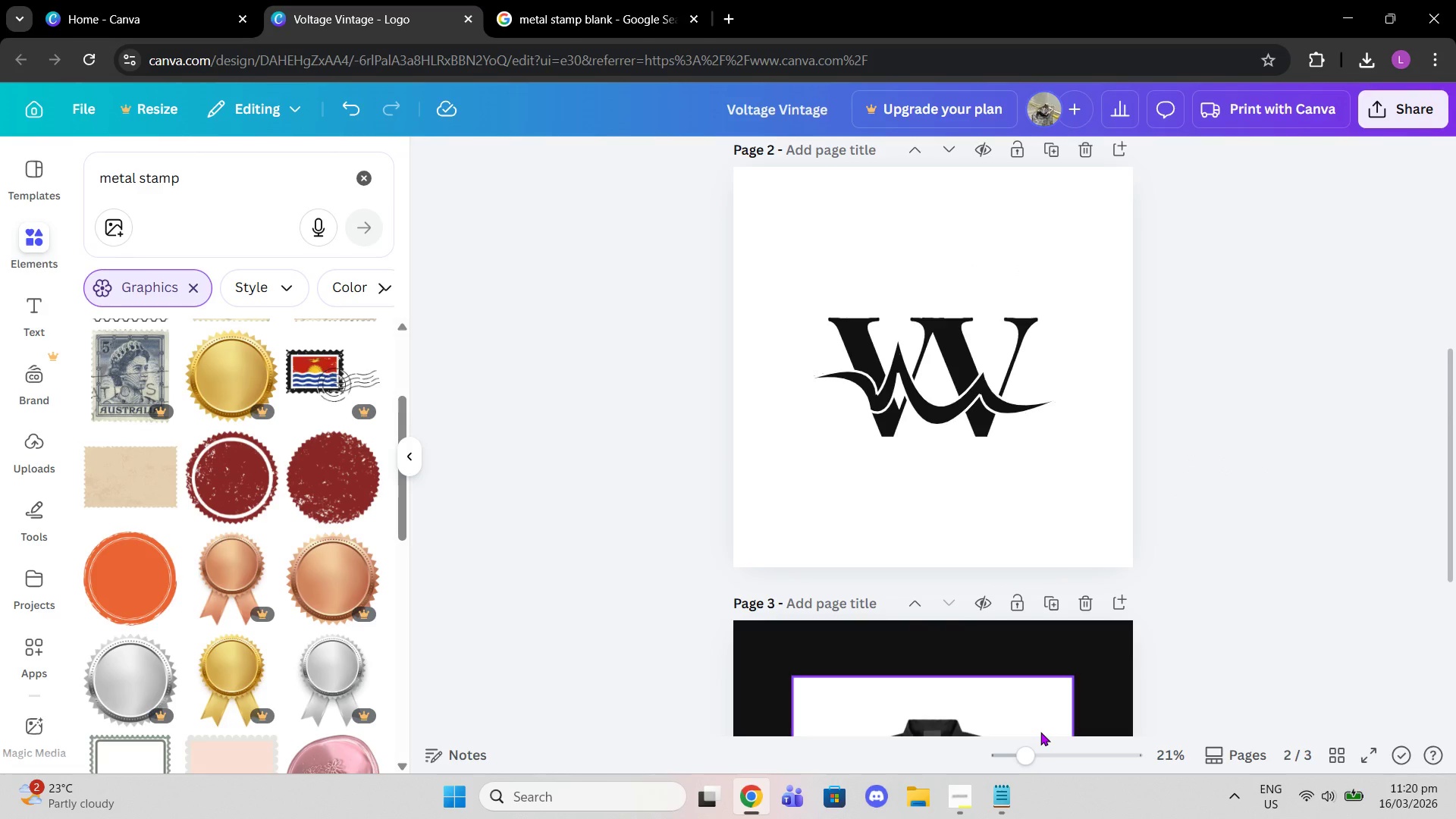 
scroll: coordinate [1141, 496], scroll_direction: up, amount: 1.0
 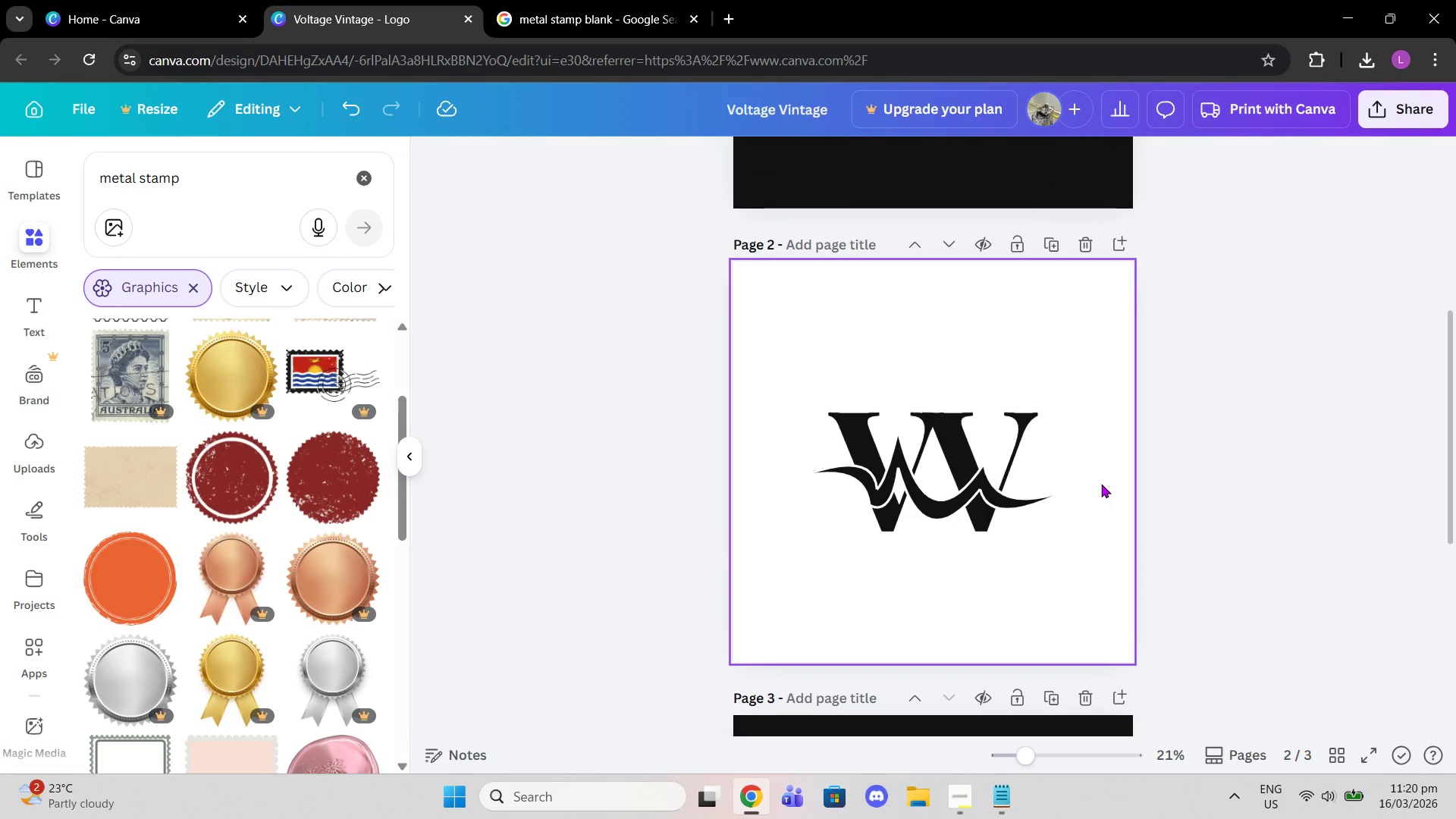 
key(Control+X)
 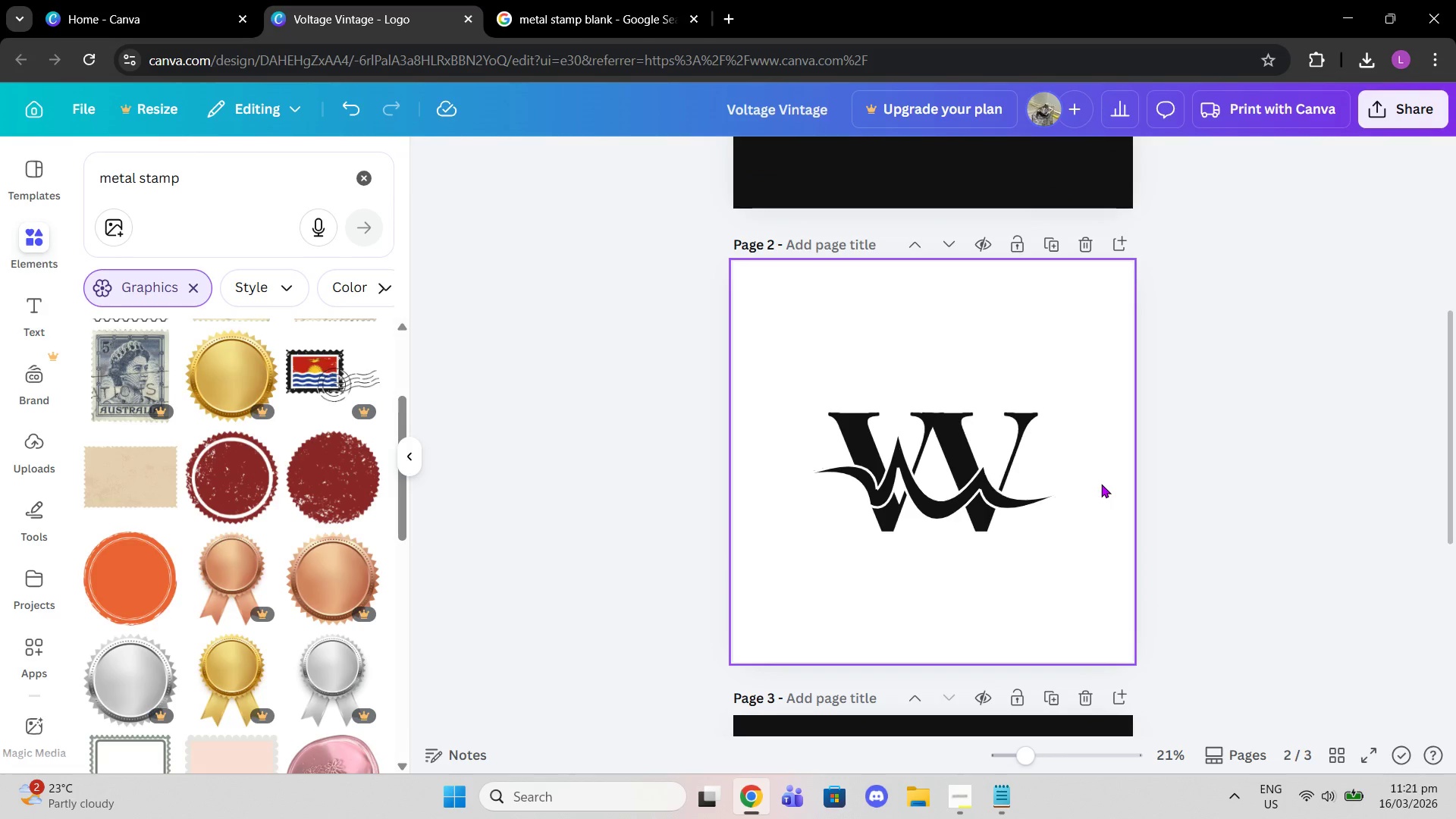 
key(Control+Z)
 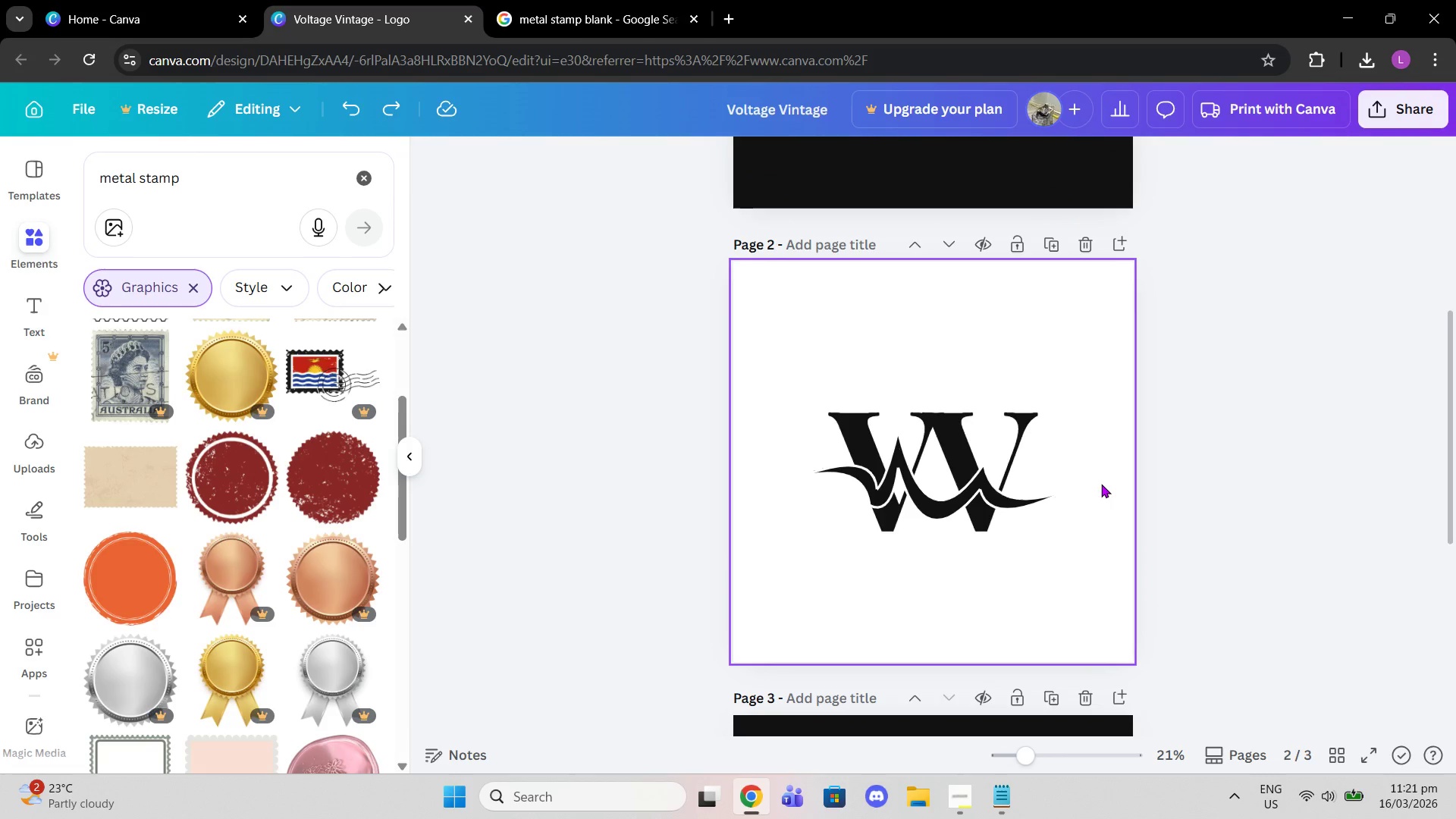 
scroll: coordinate [1102, 484], scroll_direction: up, amount: 3.0
 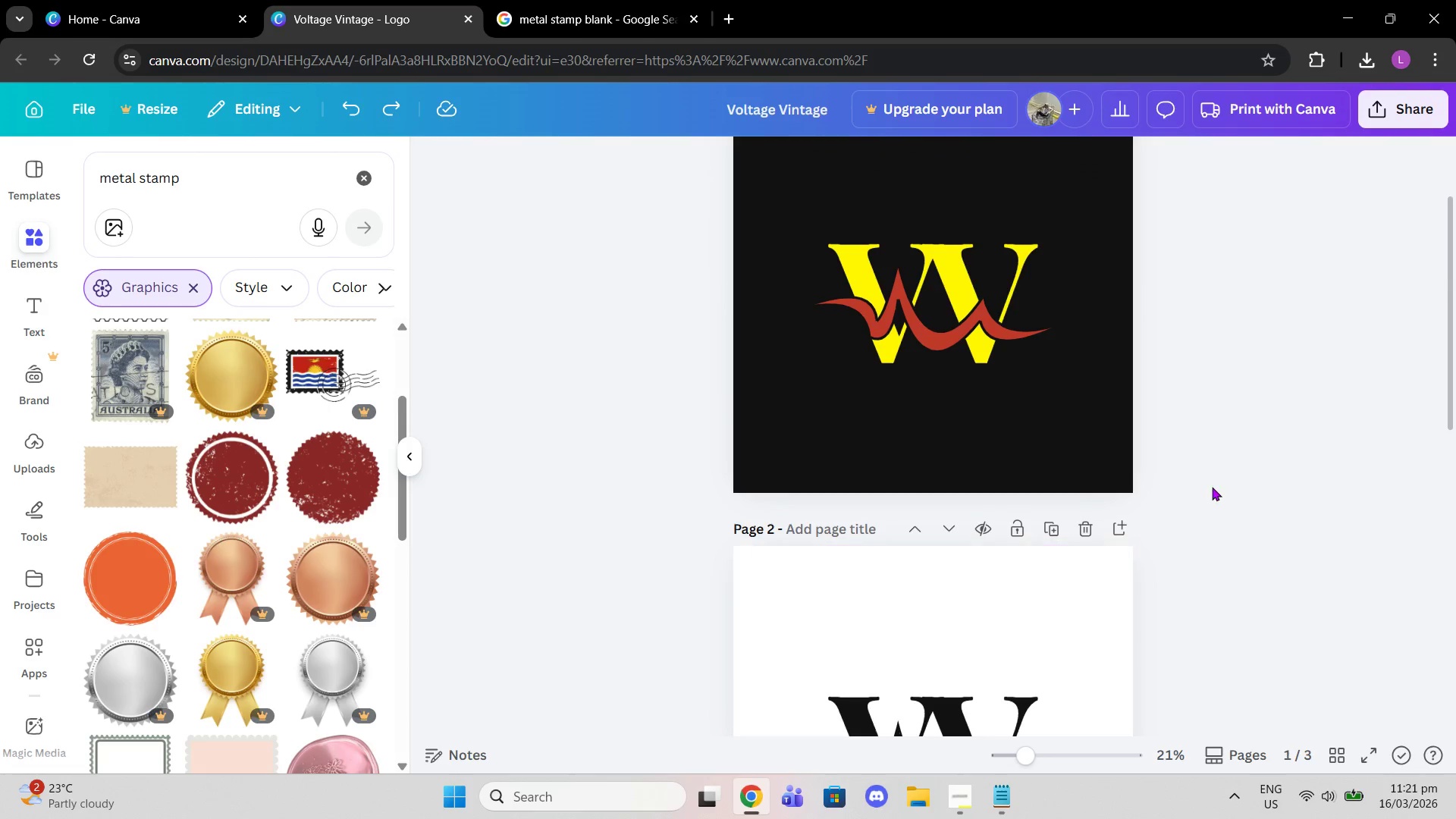 
left_click([1112, 509])
 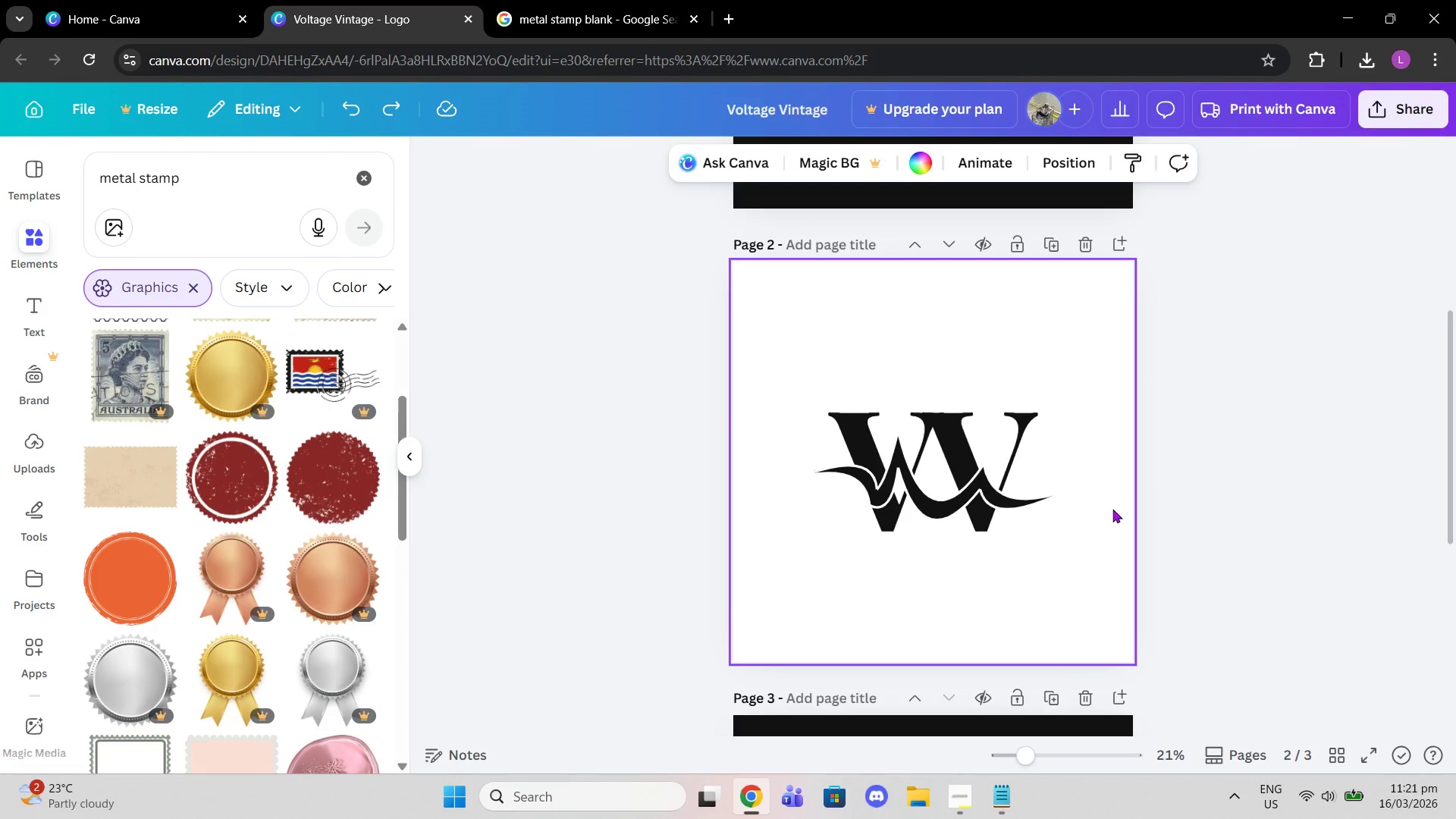 
scroll: coordinate [1216, 487], scroll_direction: down, amount: 3.0
 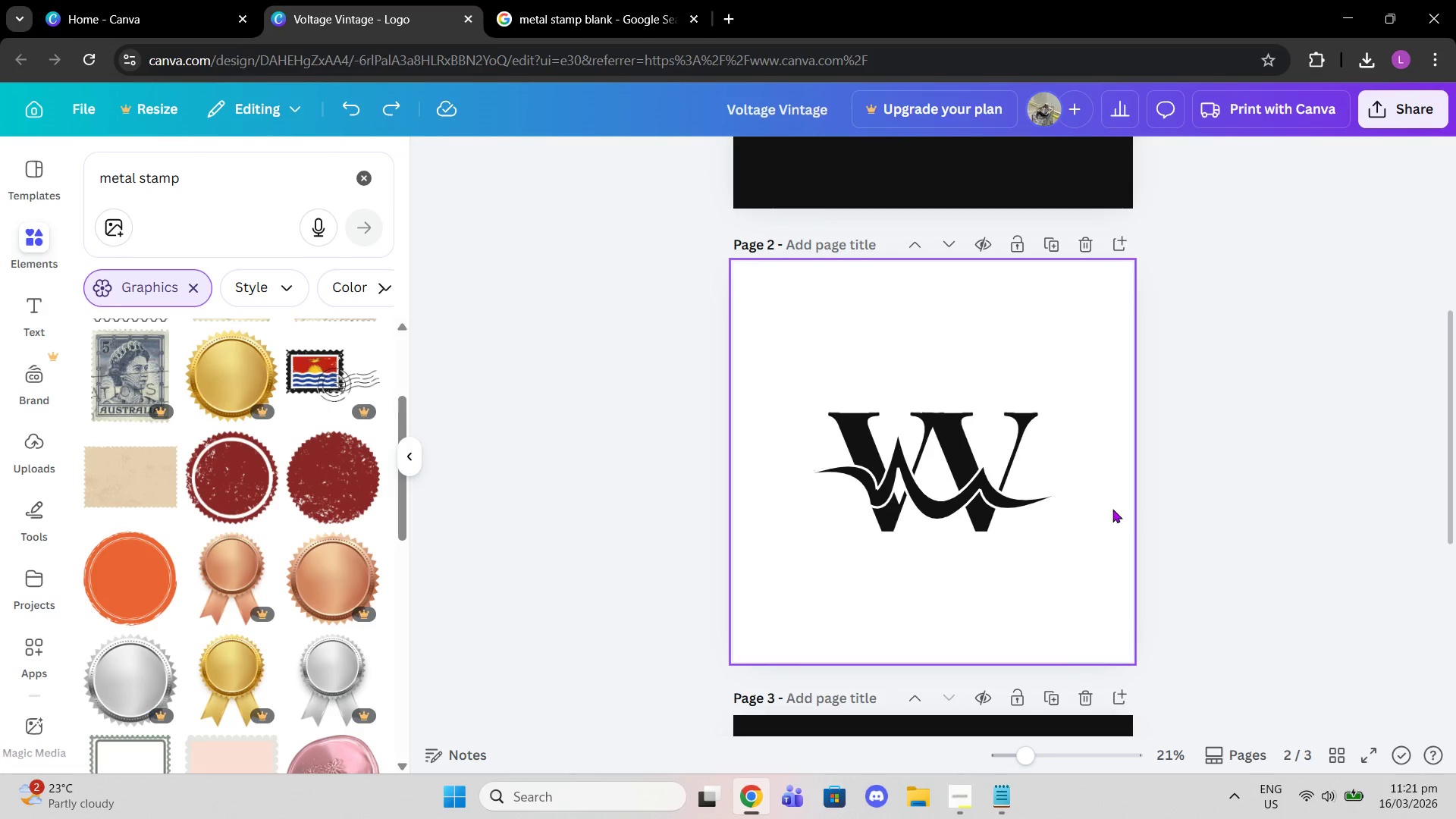 
hold_key(key=ControlLeft, duration=0.34)
 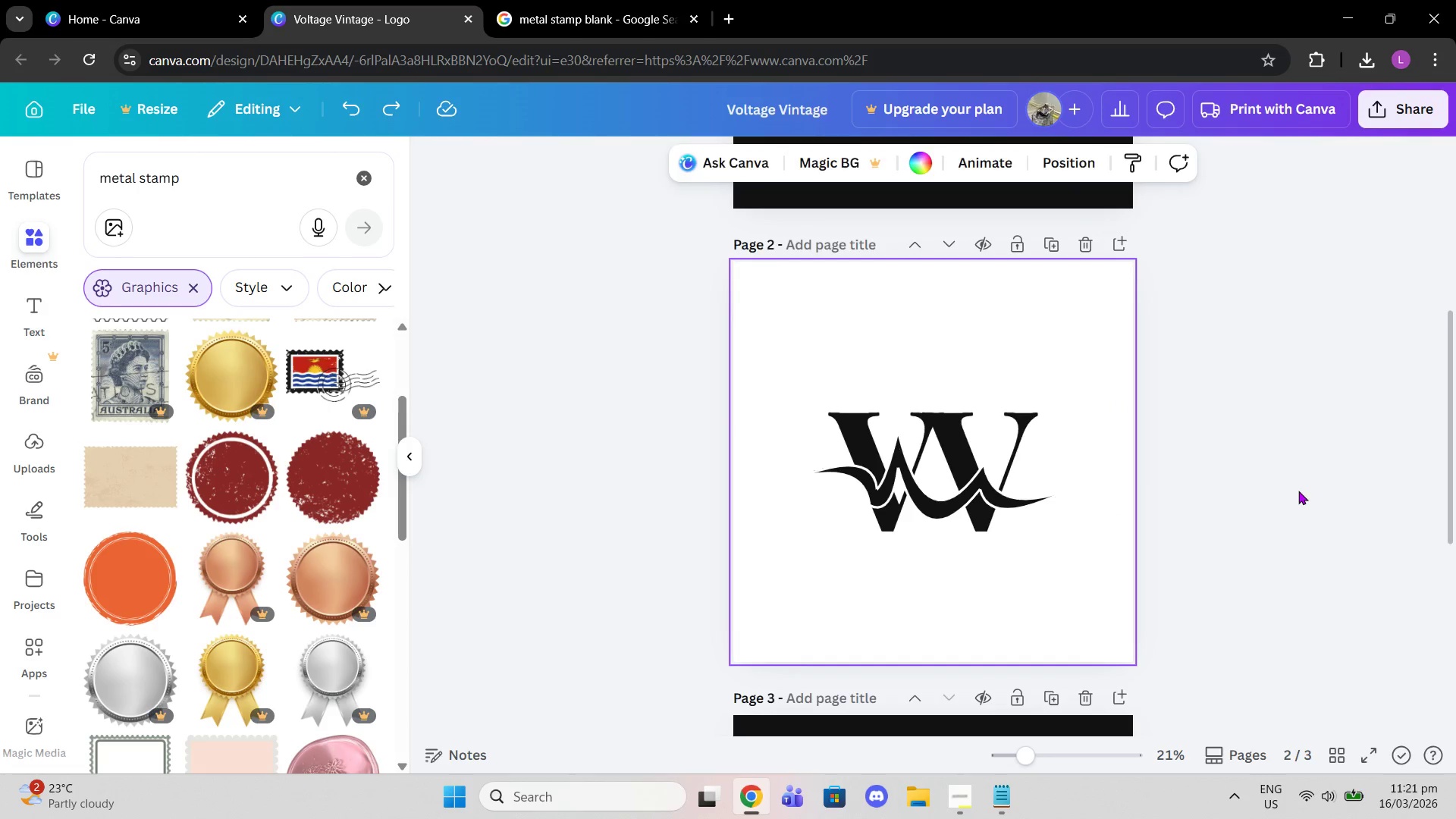 
left_click([1298, 491])
 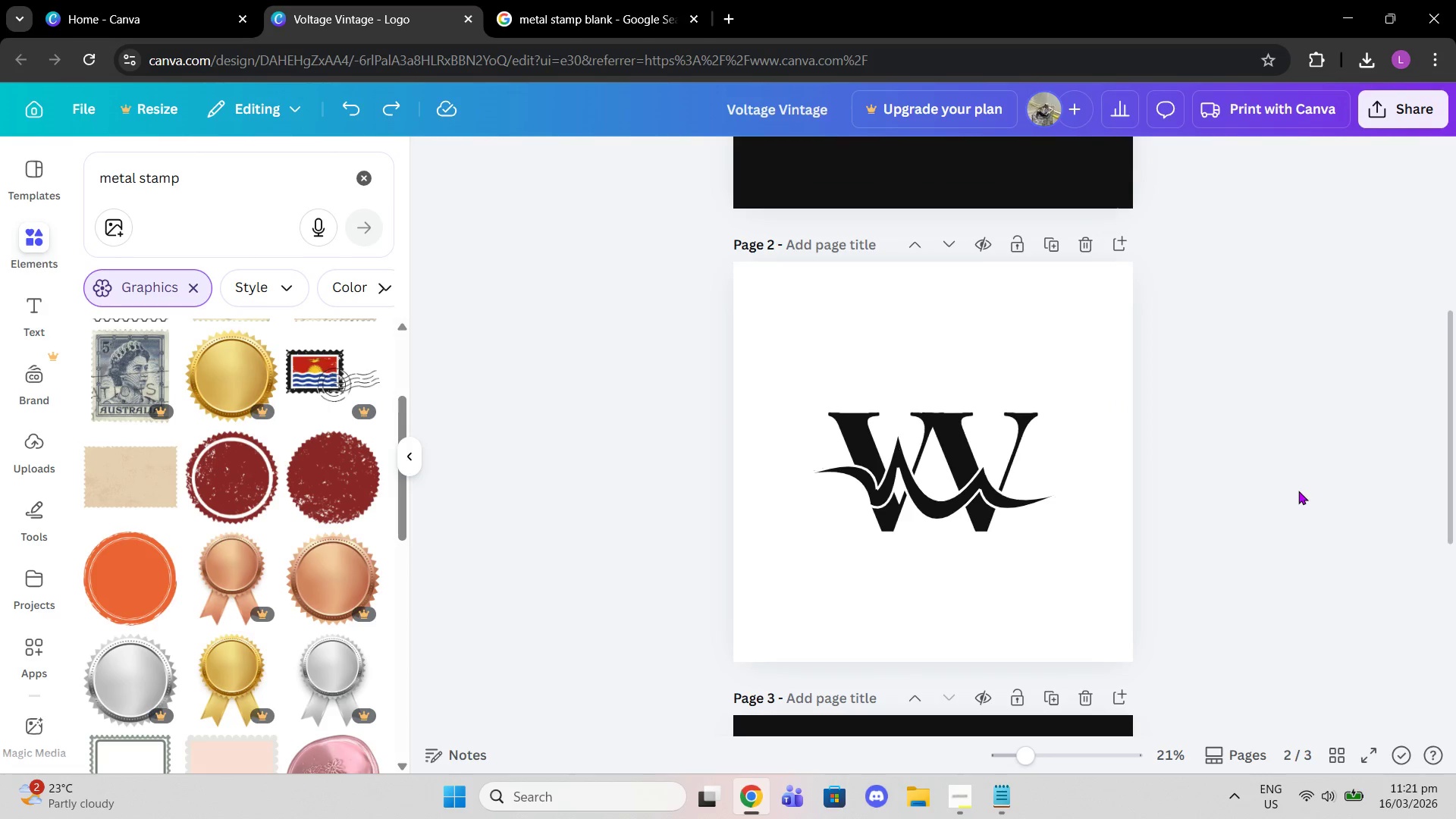 
key(Control+Z)
 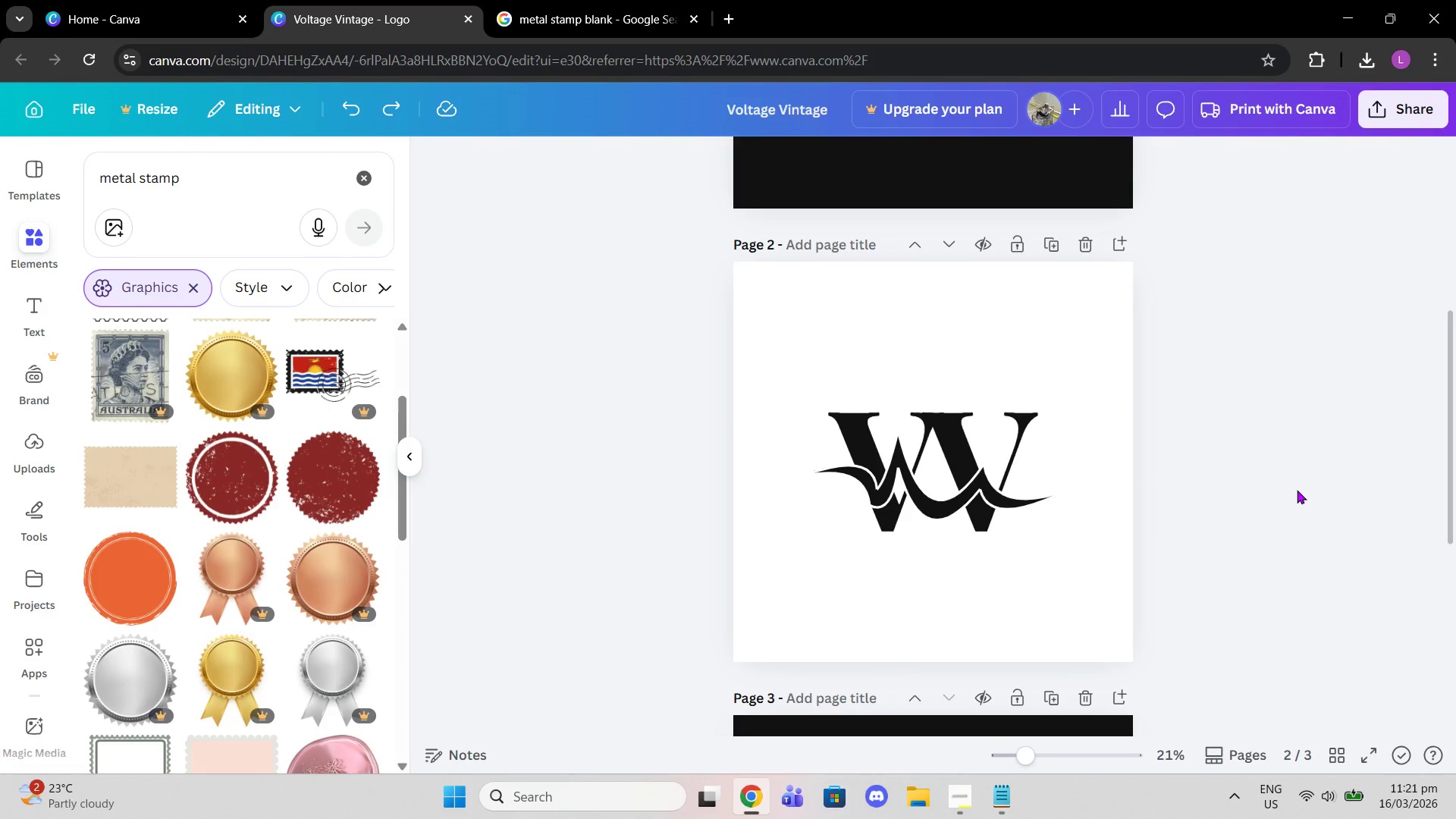 
key(Control+Z)
 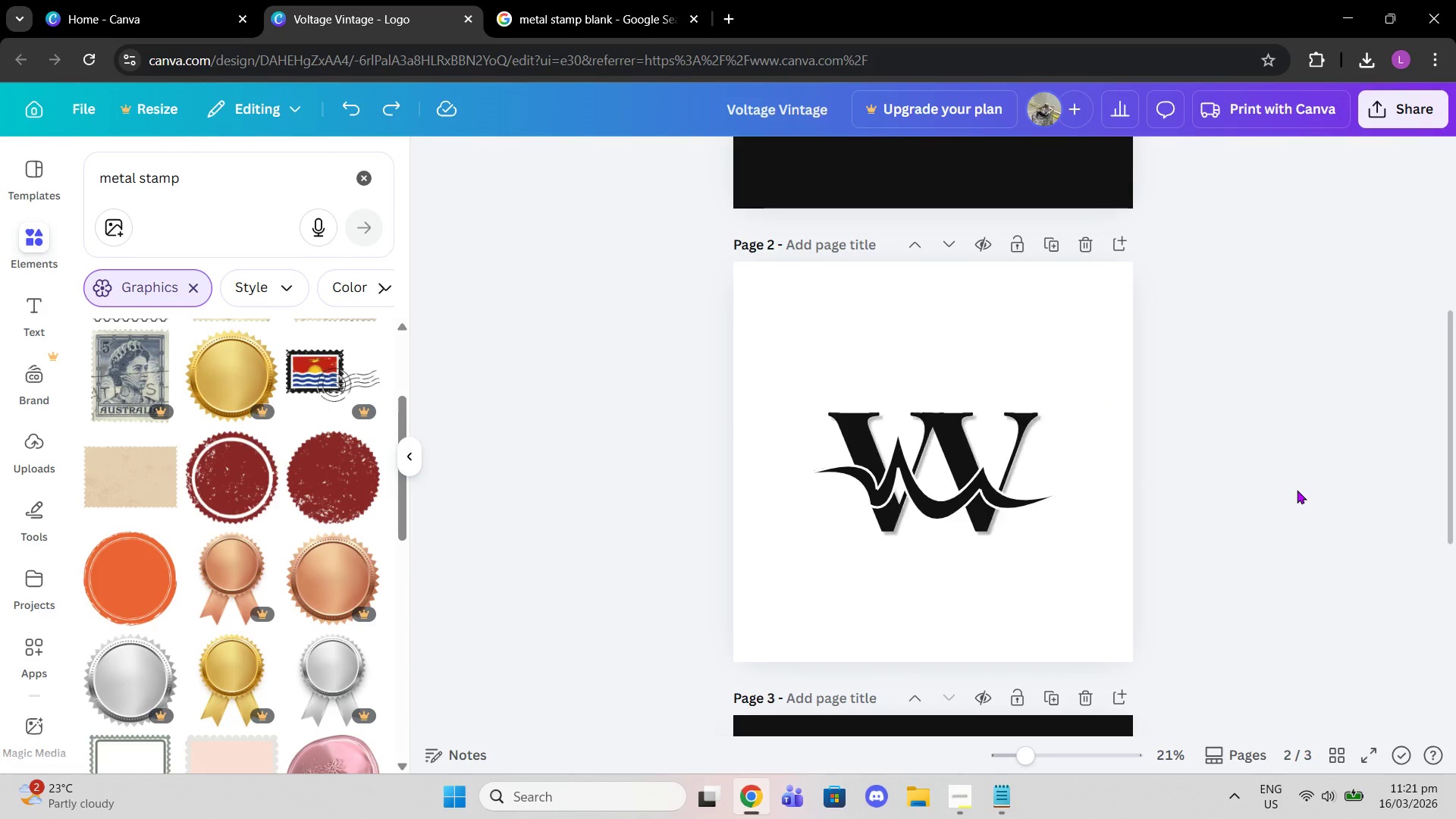 
key(Control+Z)
 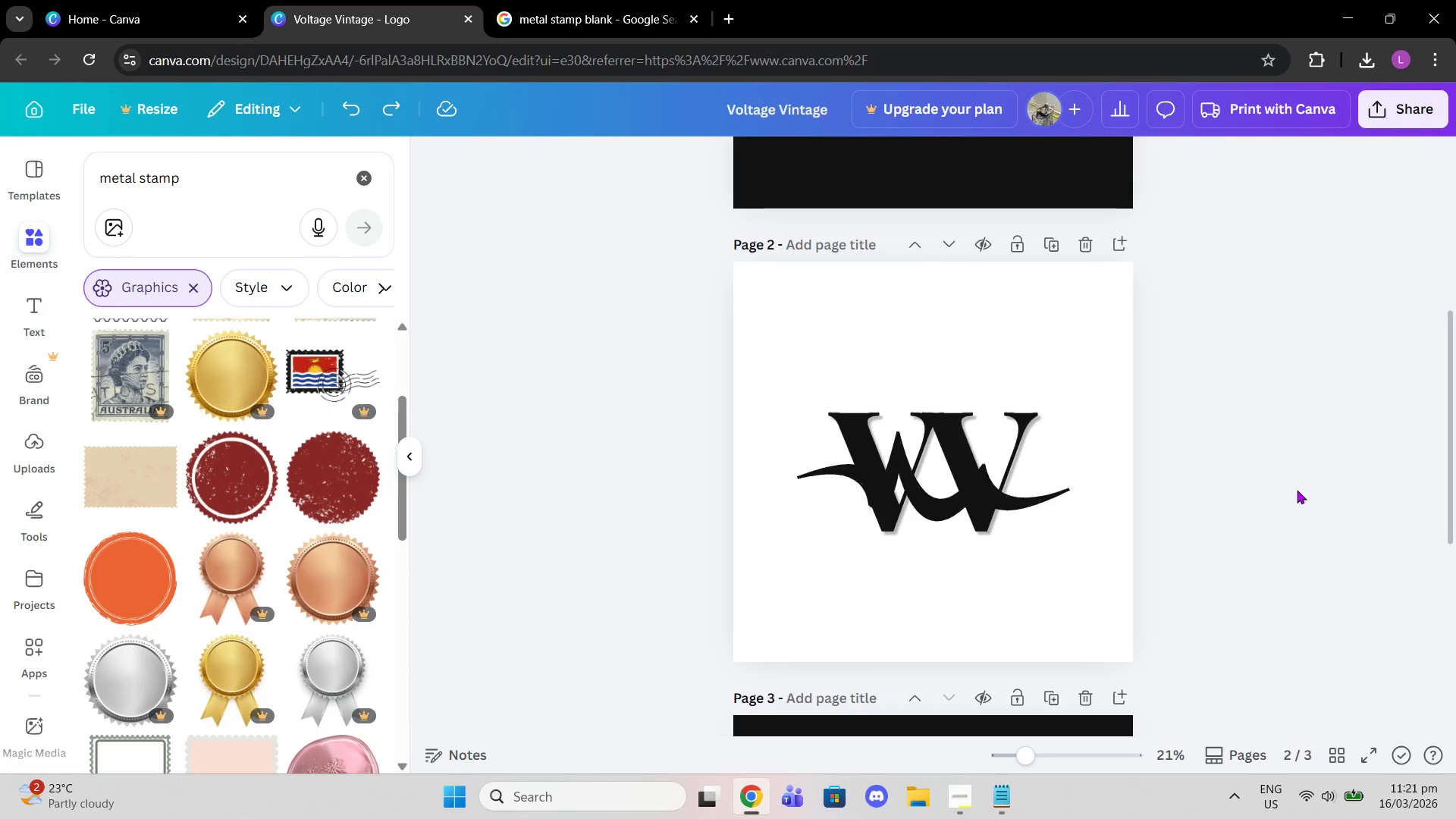 
key(Control+Z)
 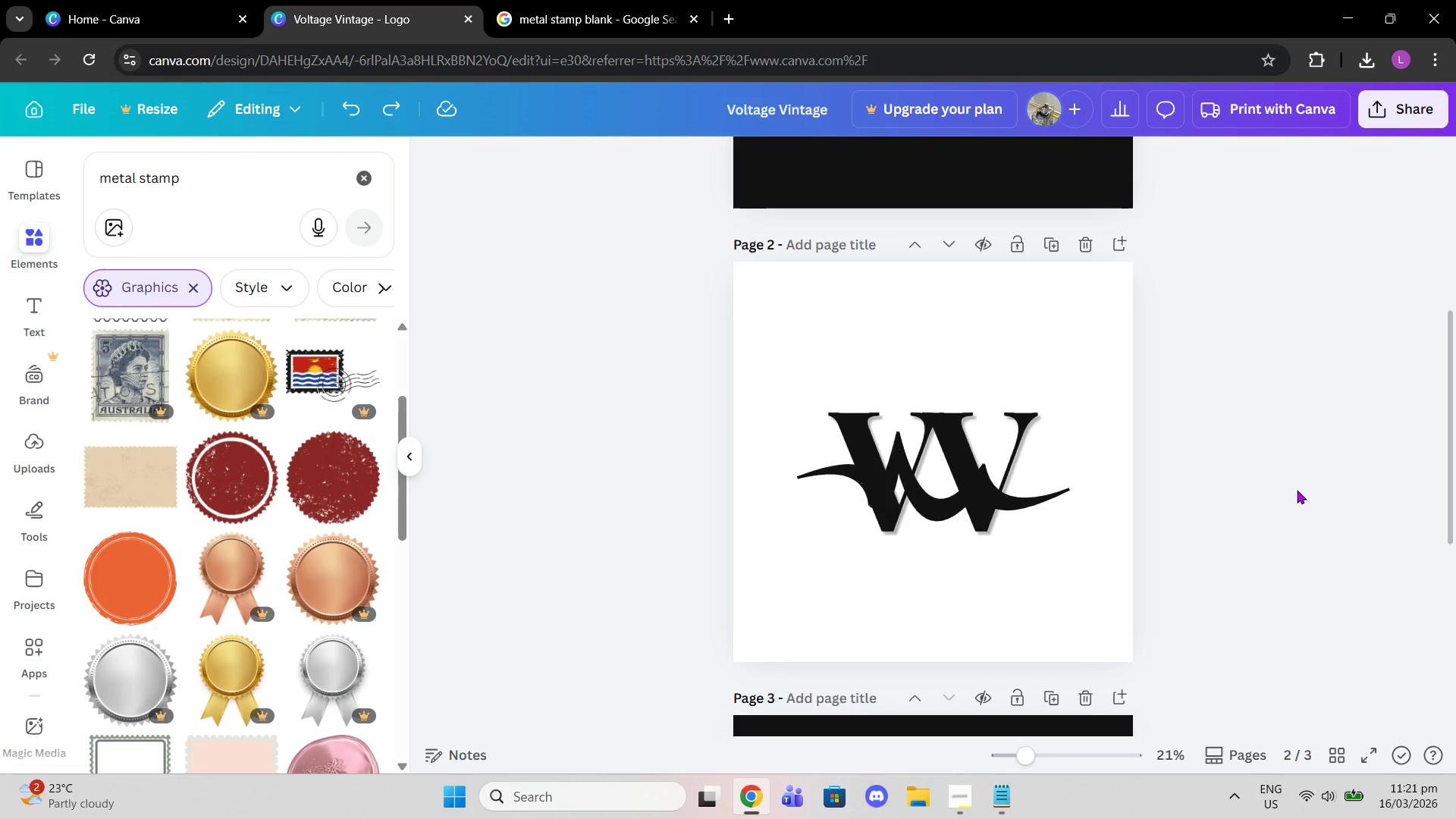 
key(Control+Z)
 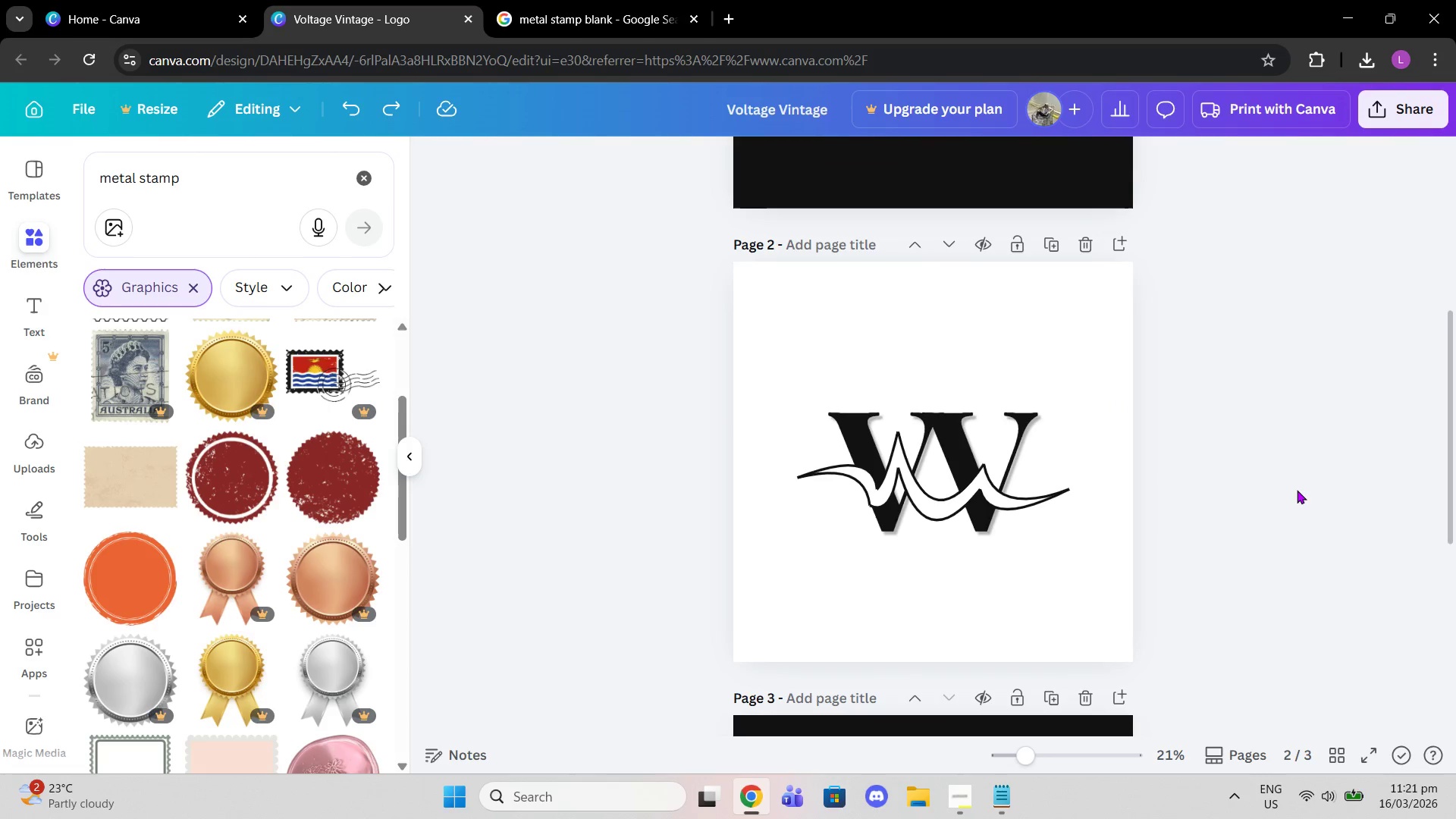 
key(Control+Z)
 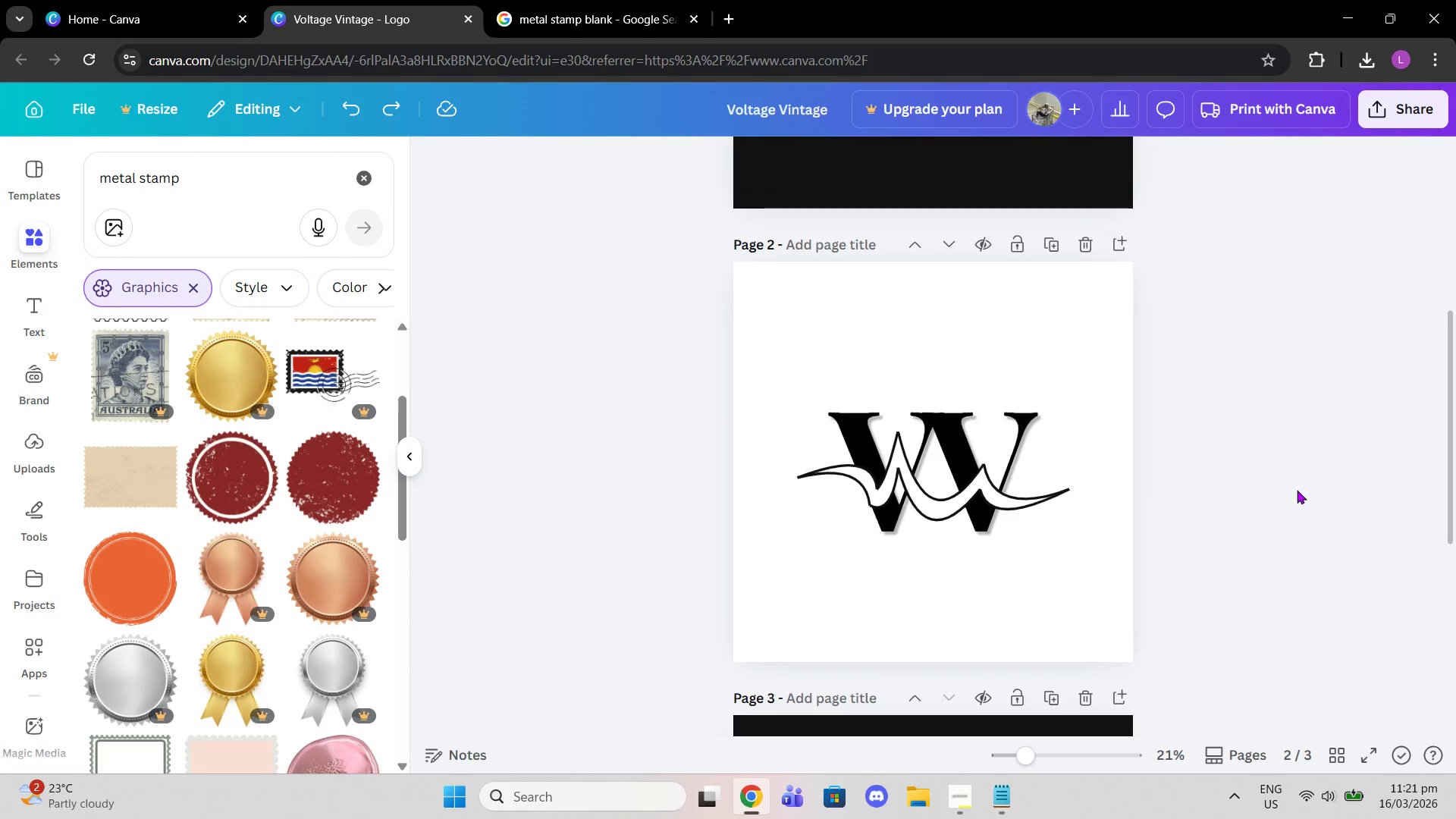 
key(Control+Z)
 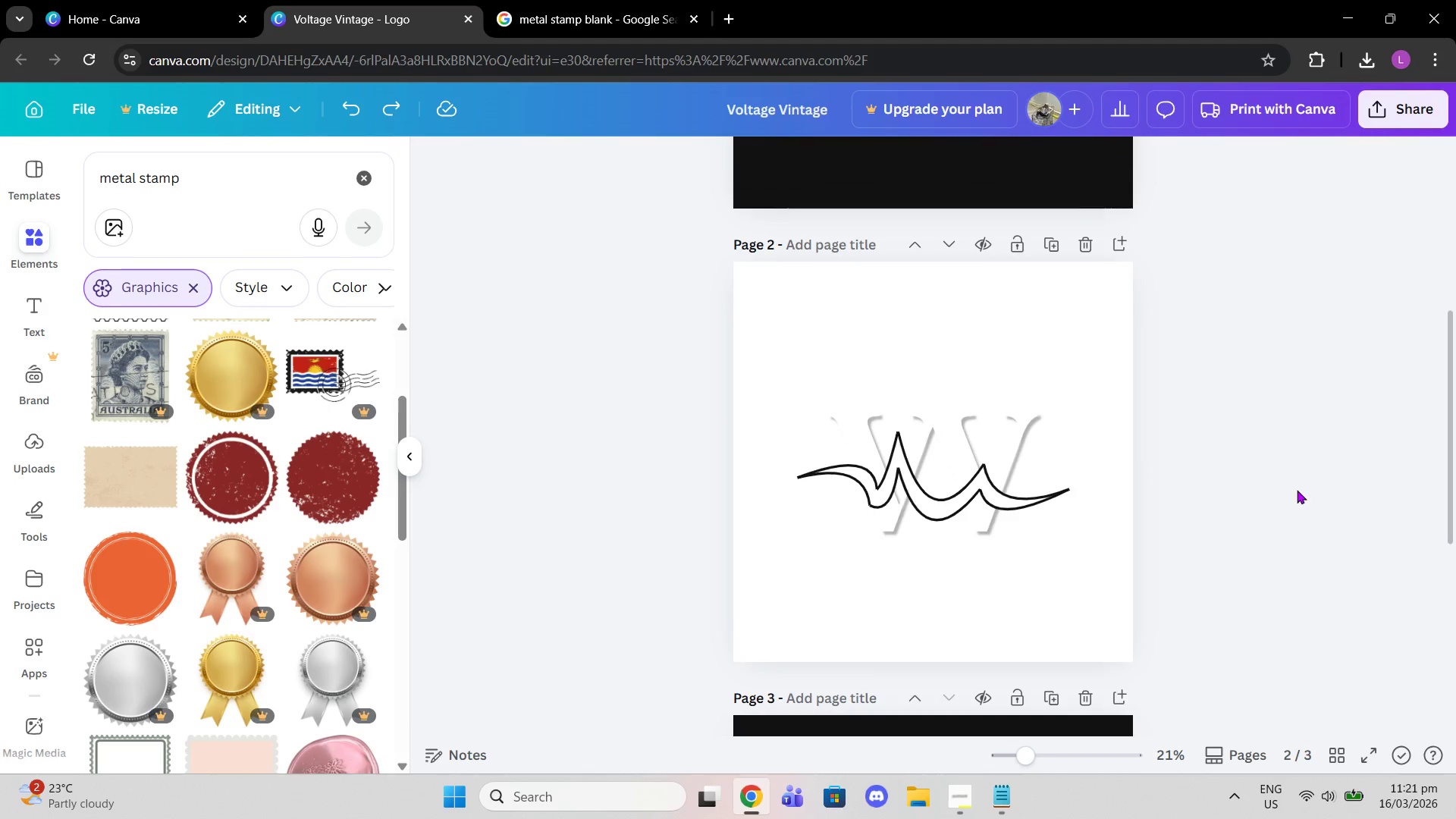 
key(Control+Z)
 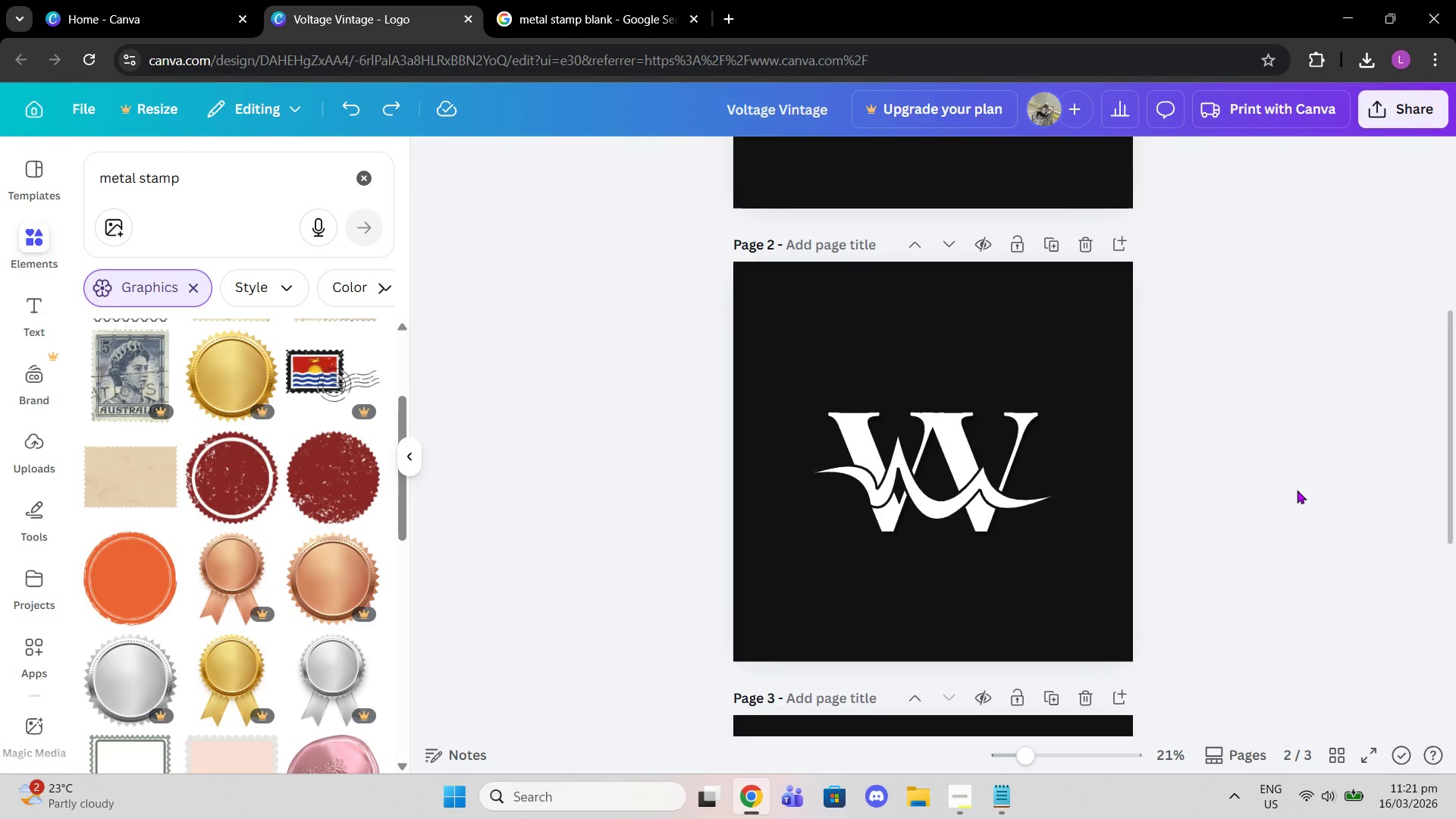 
scroll: coordinate [1291, 490], scroll_direction: down, amount: 5.0
 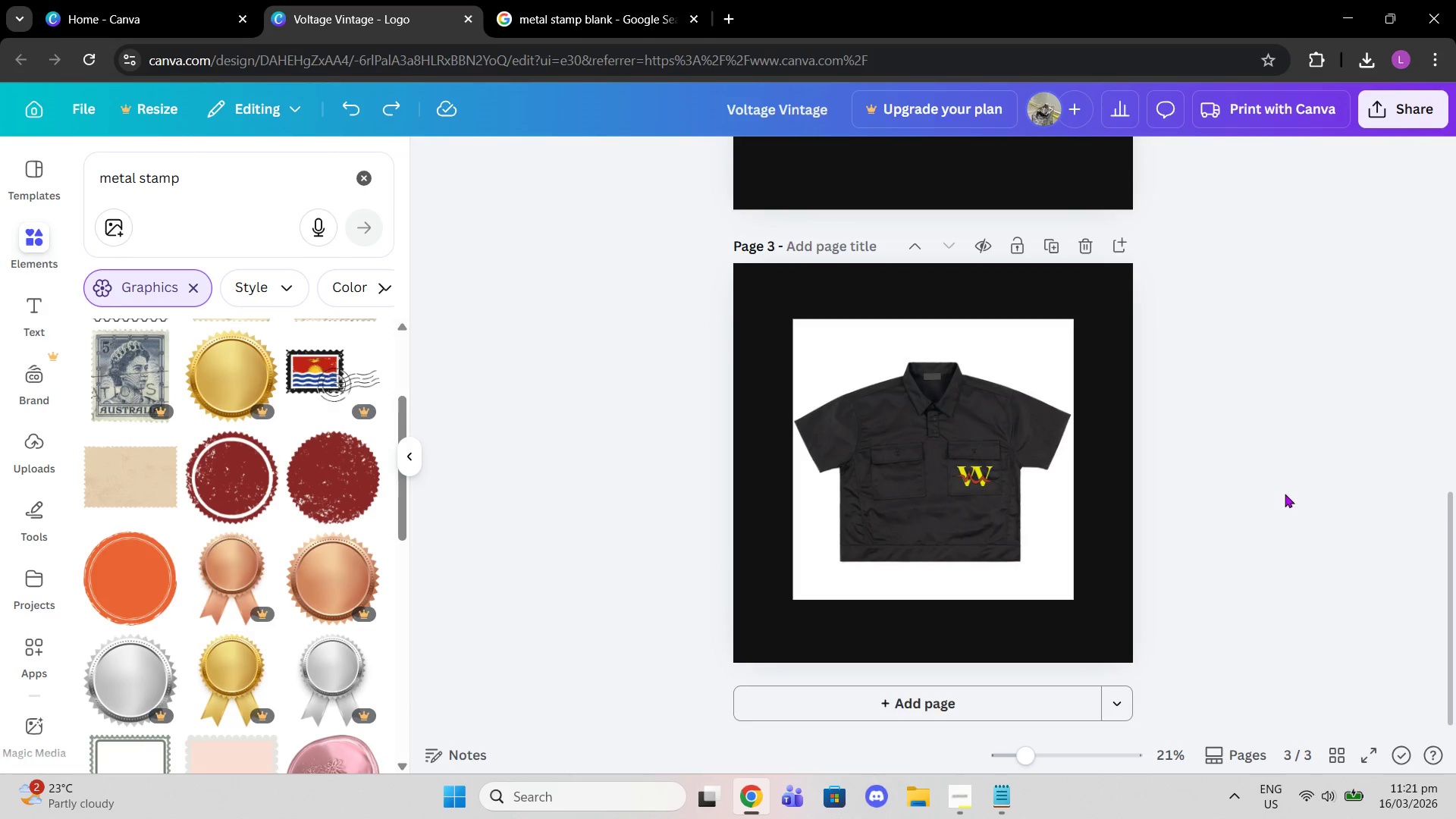 
scroll: coordinate [1168, 504], scroll_direction: up, amount: 9.0
 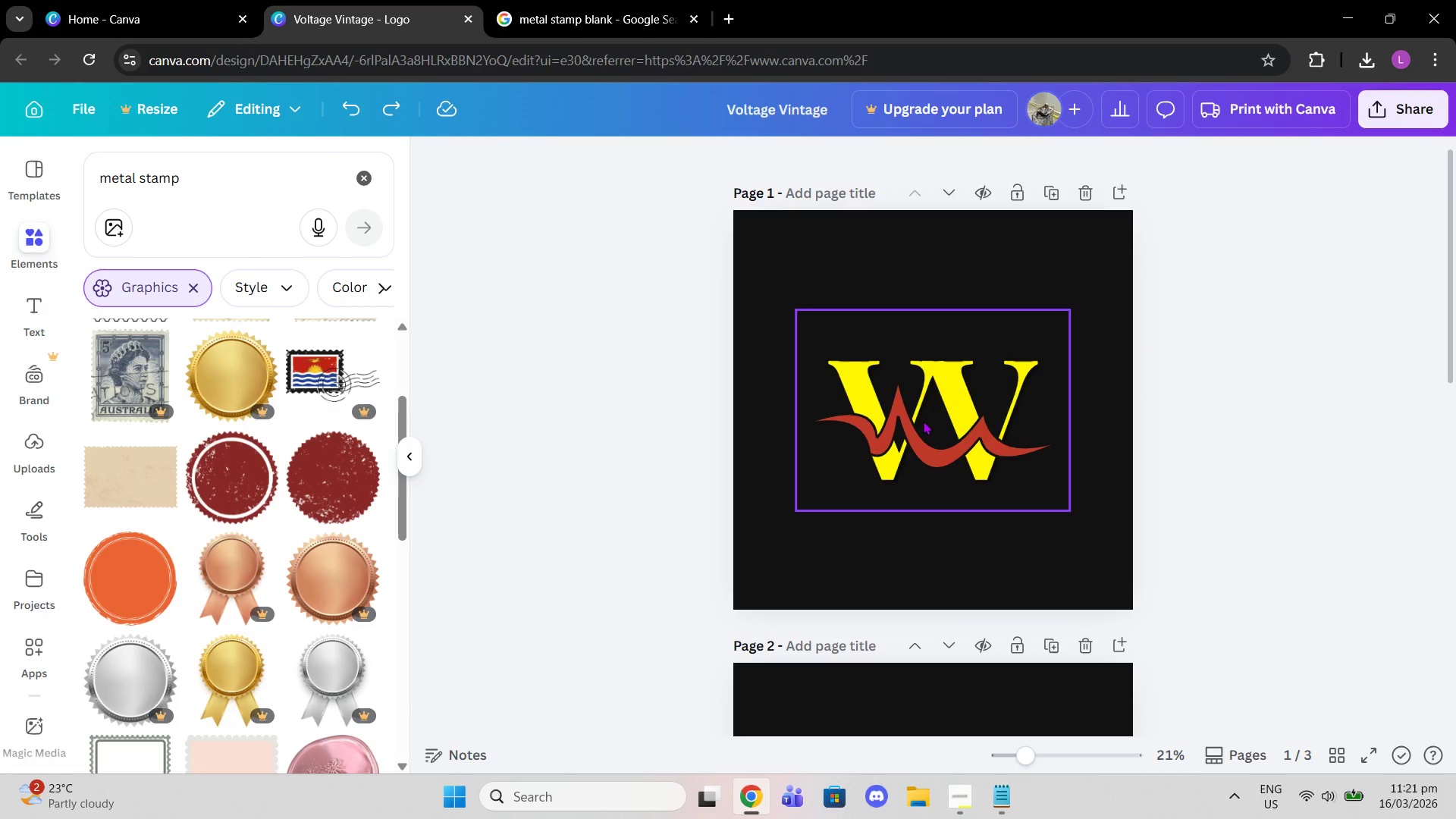 
left_click([923, 421])
 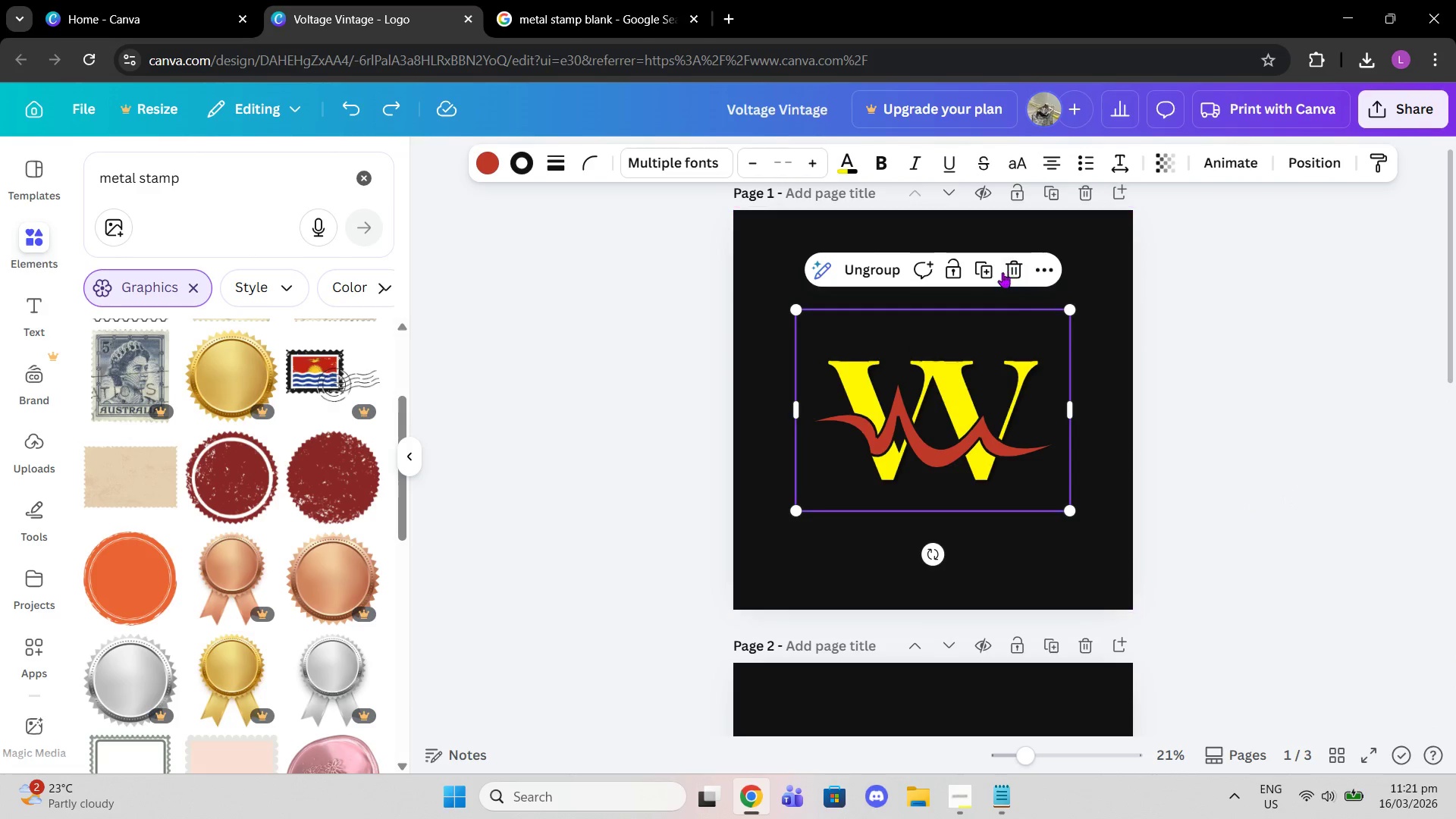 
left_click([890, 277])
 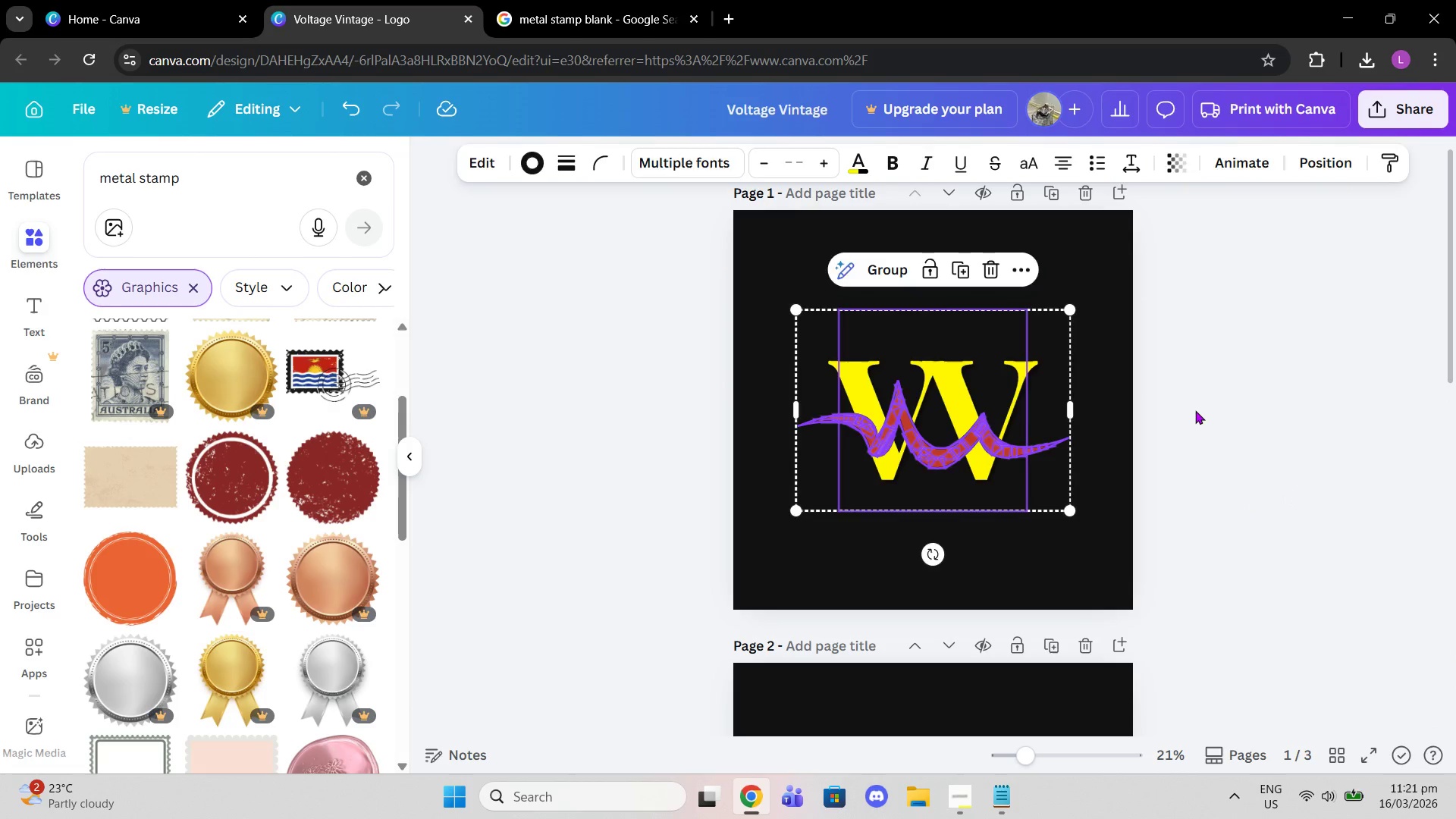 
left_click([1195, 410])
 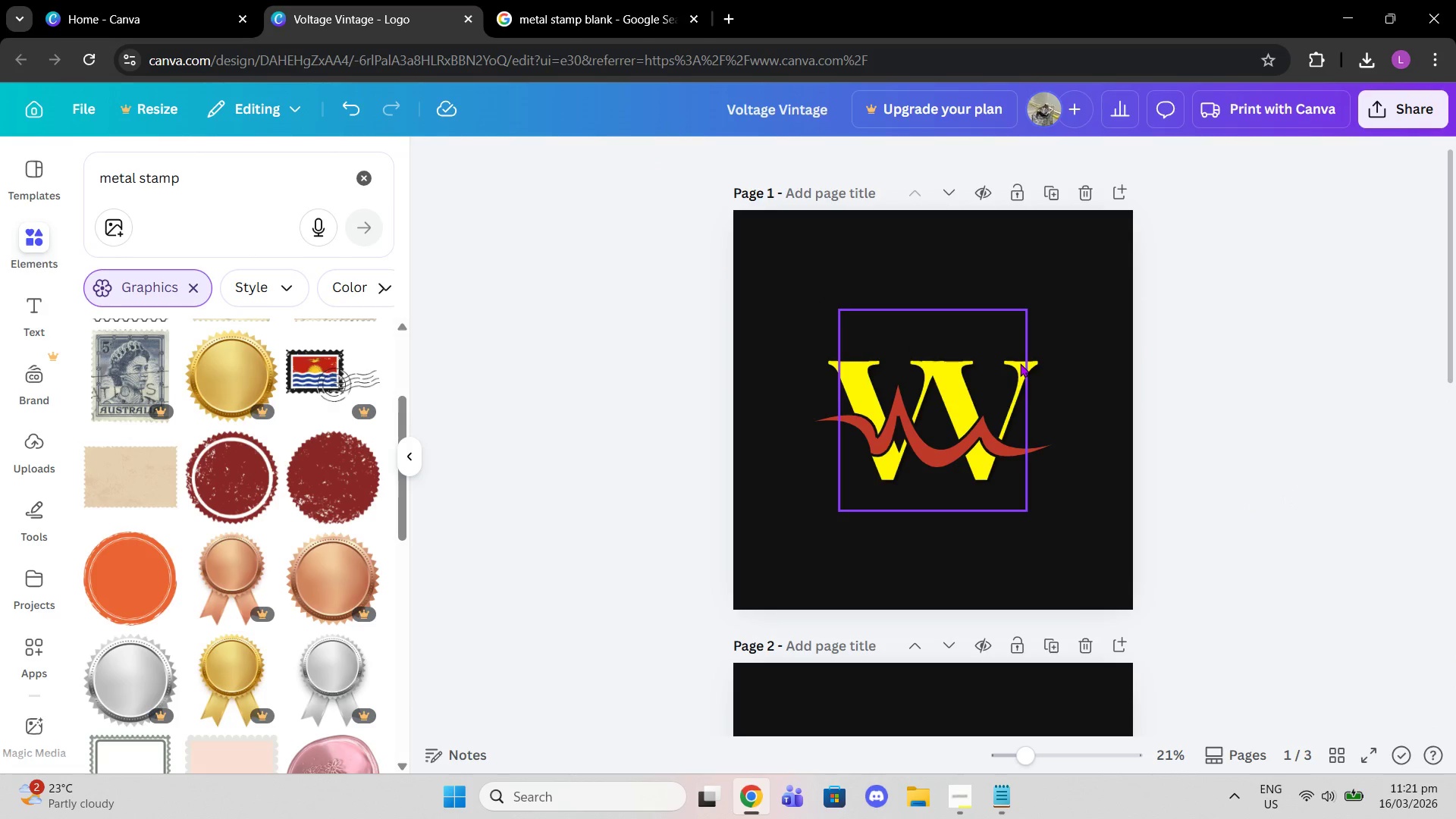 
left_click([1020, 363])
 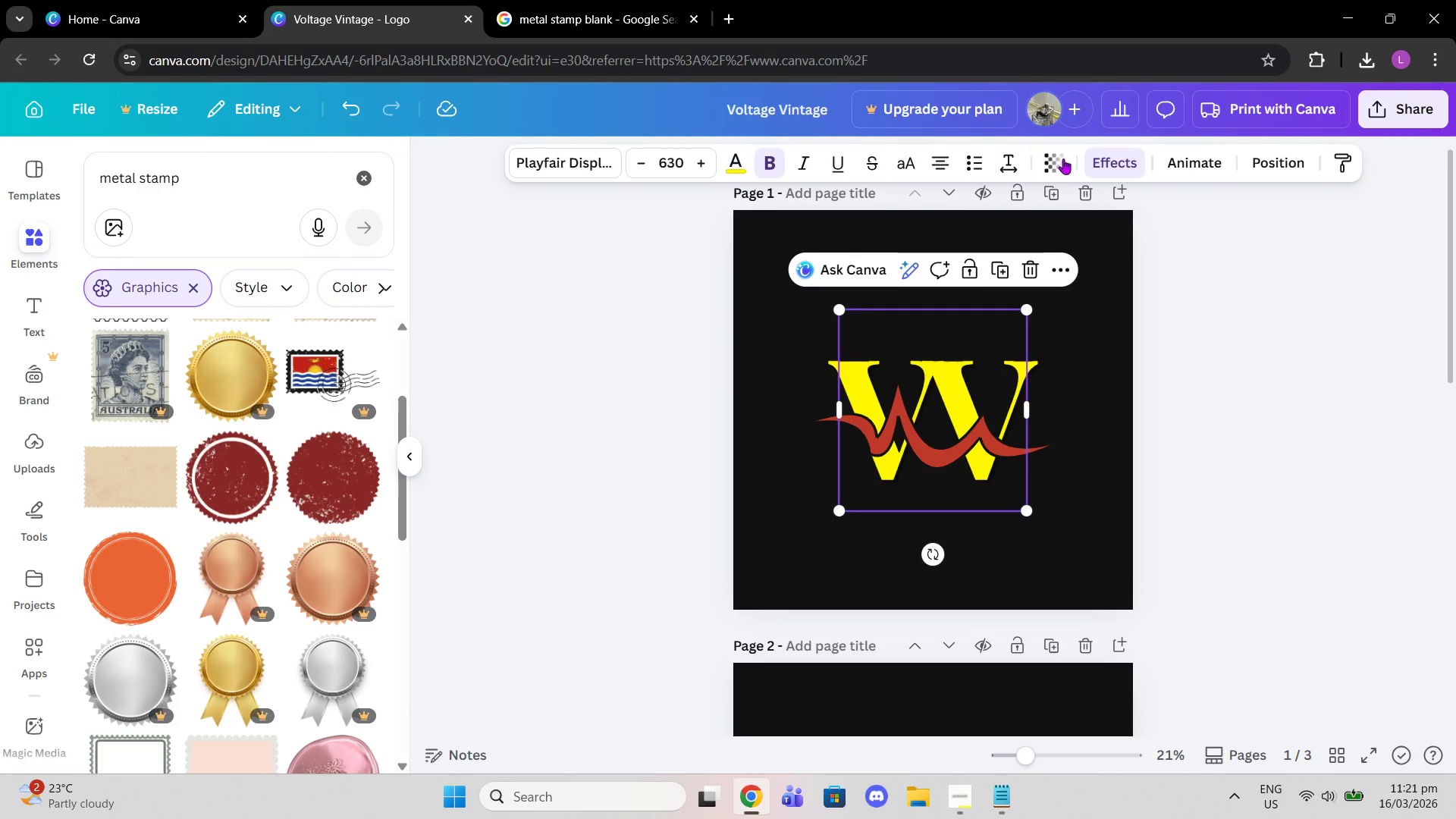 
left_click([1094, 165])
 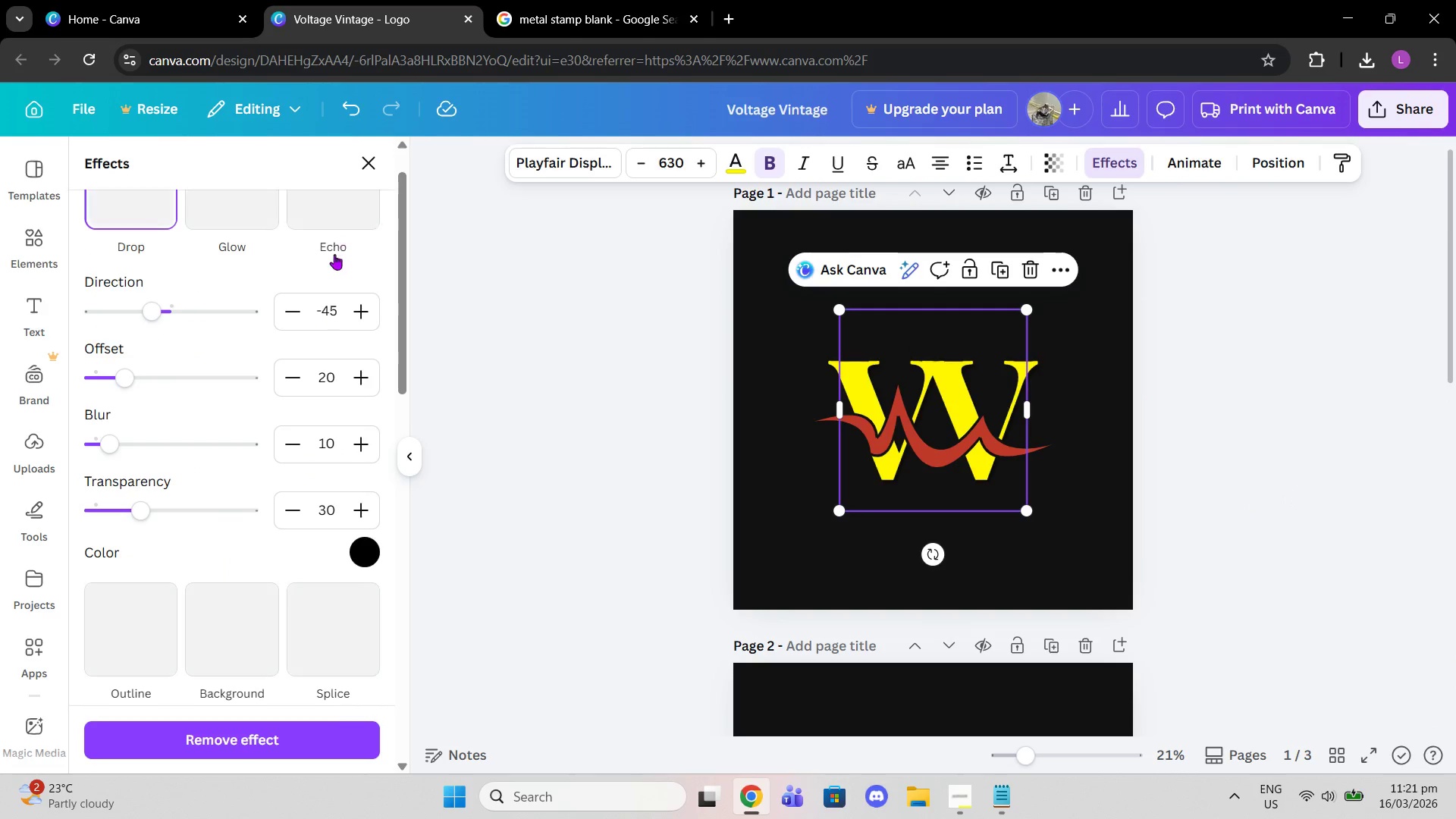 
left_click([137, 258])
 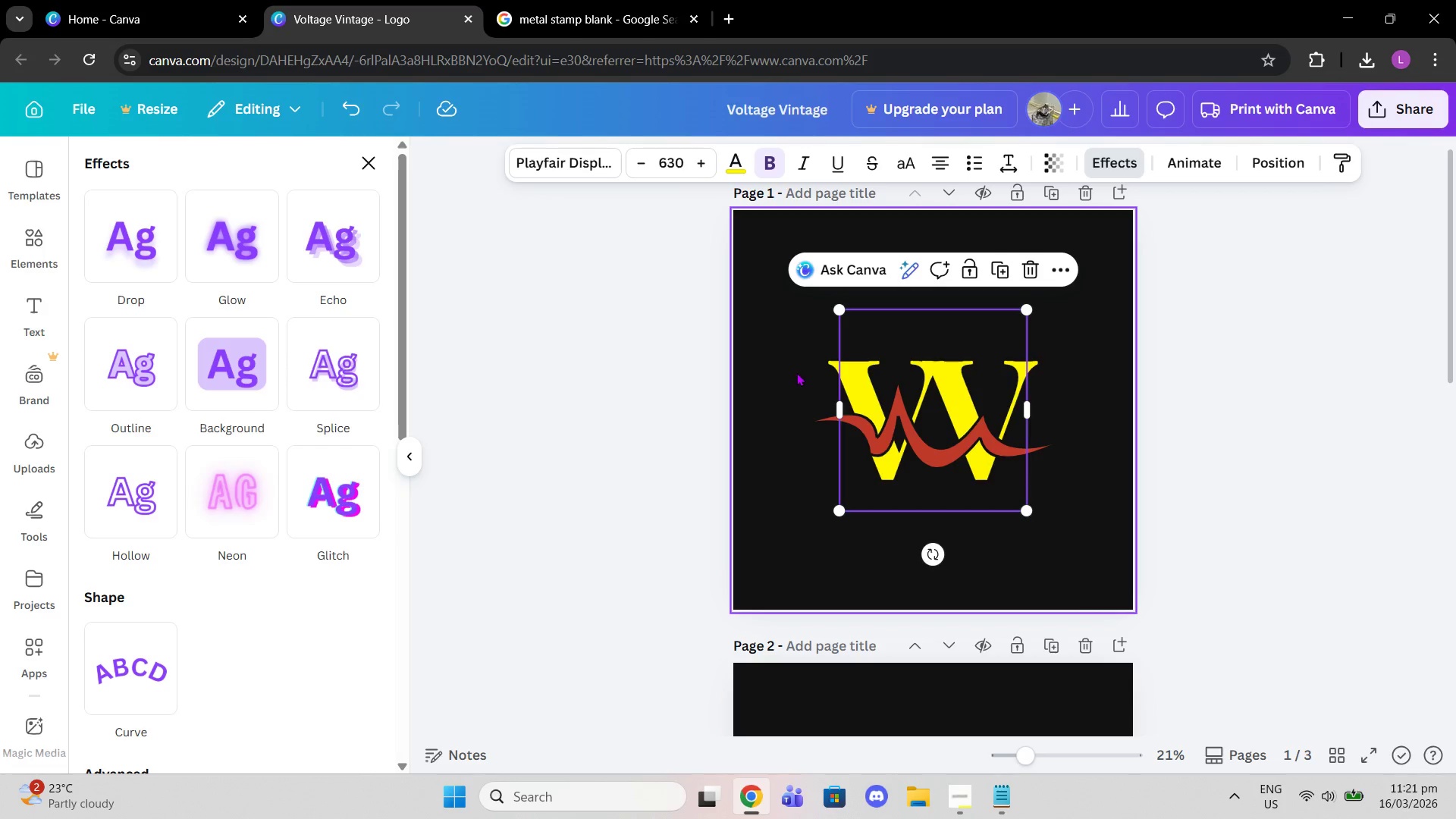 
scroll: coordinate [280, 333], scroll_direction: up, amount: 3.0
 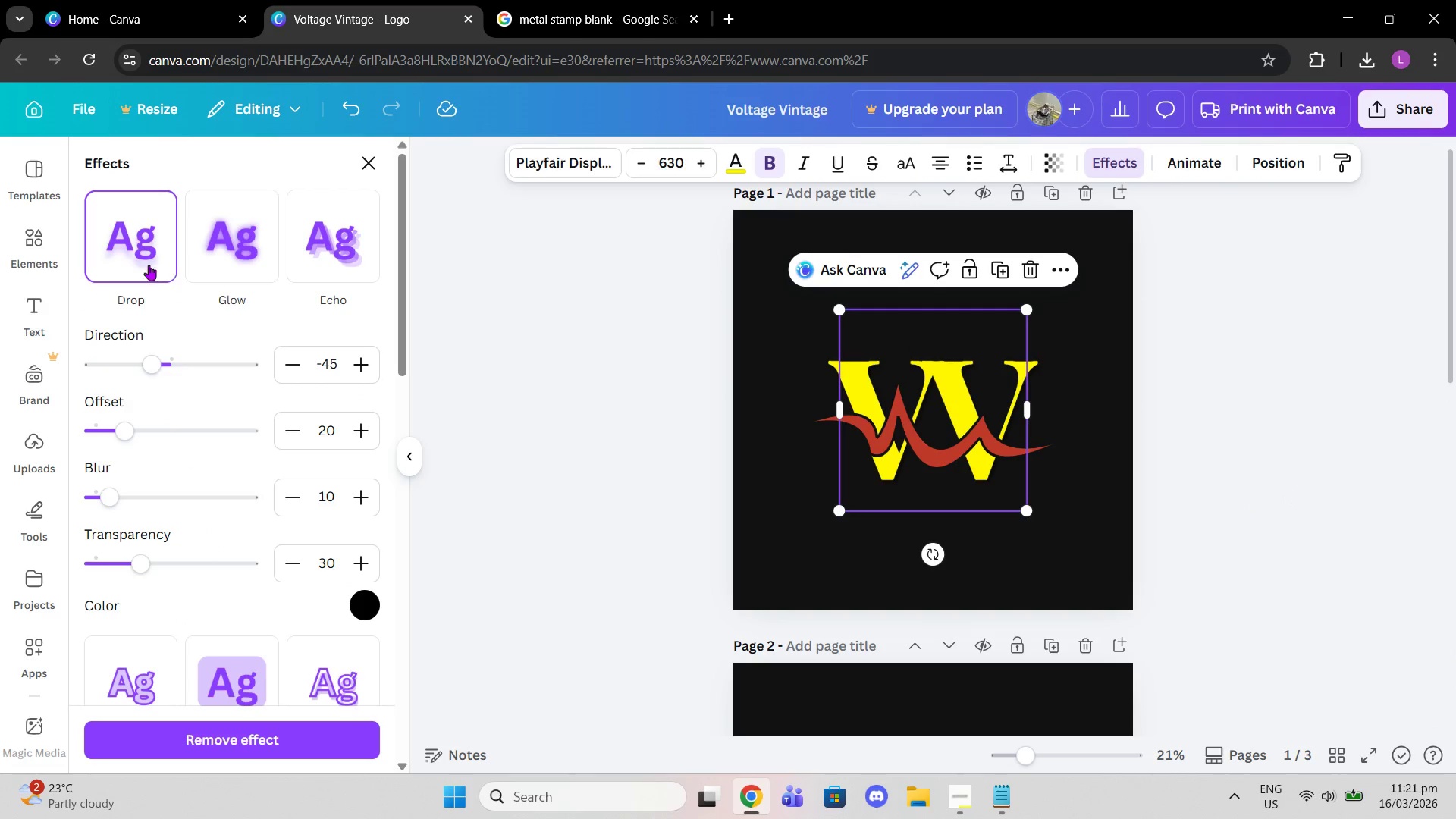 
scroll: coordinate [884, 440], scroll_direction: down, amount: 5.0
 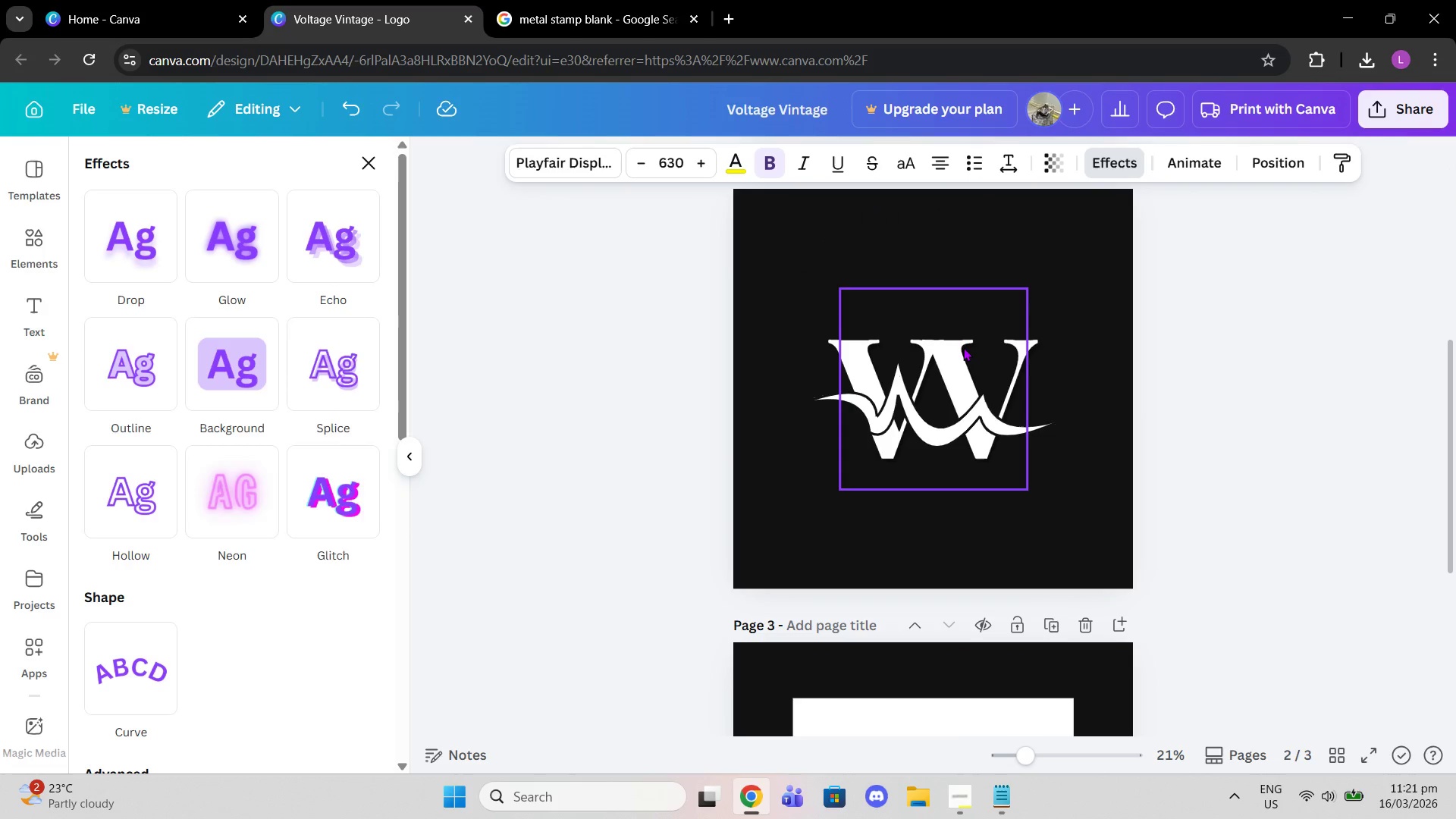 
left_click([963, 347])
 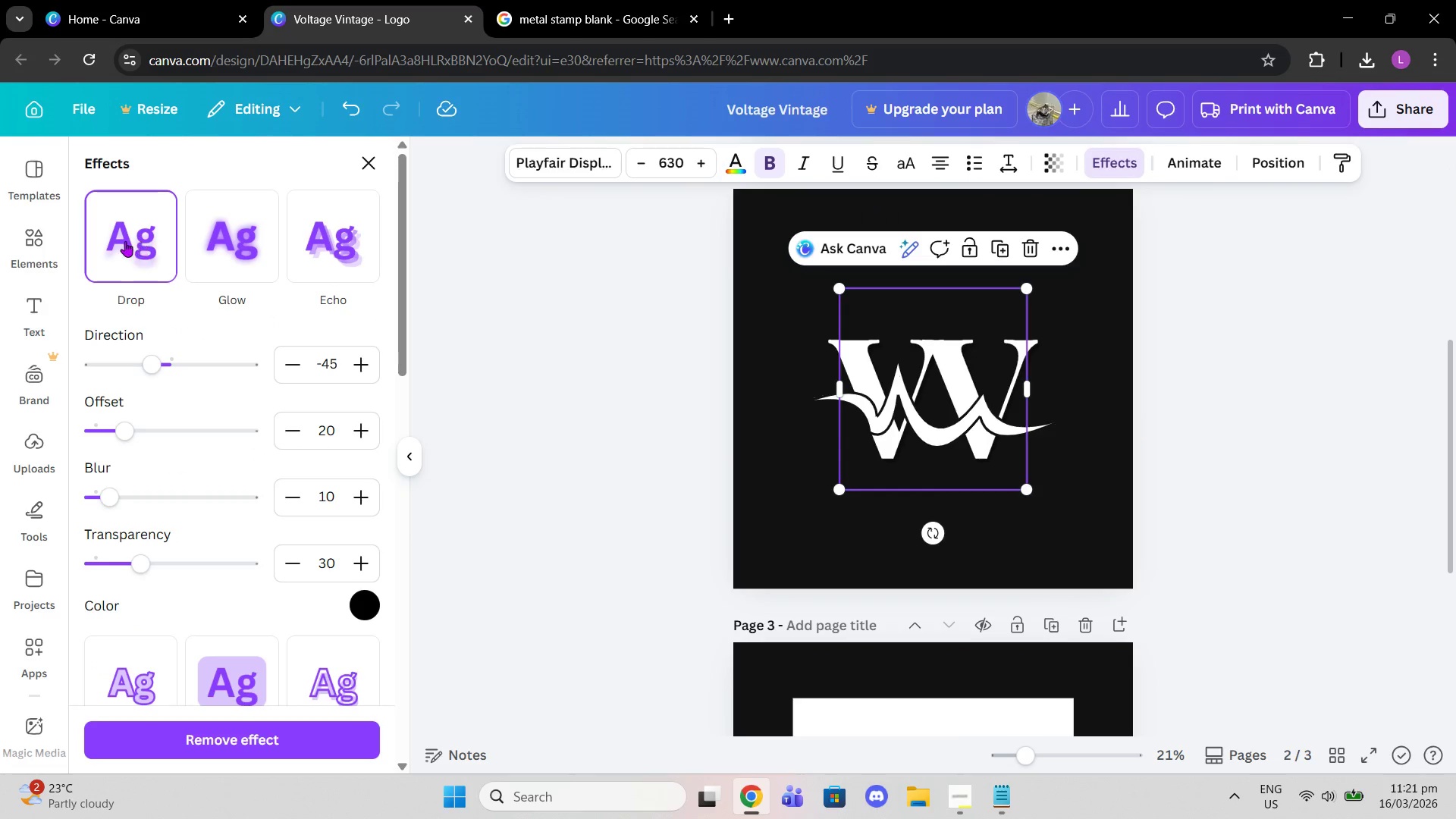 
left_click([125, 241])
 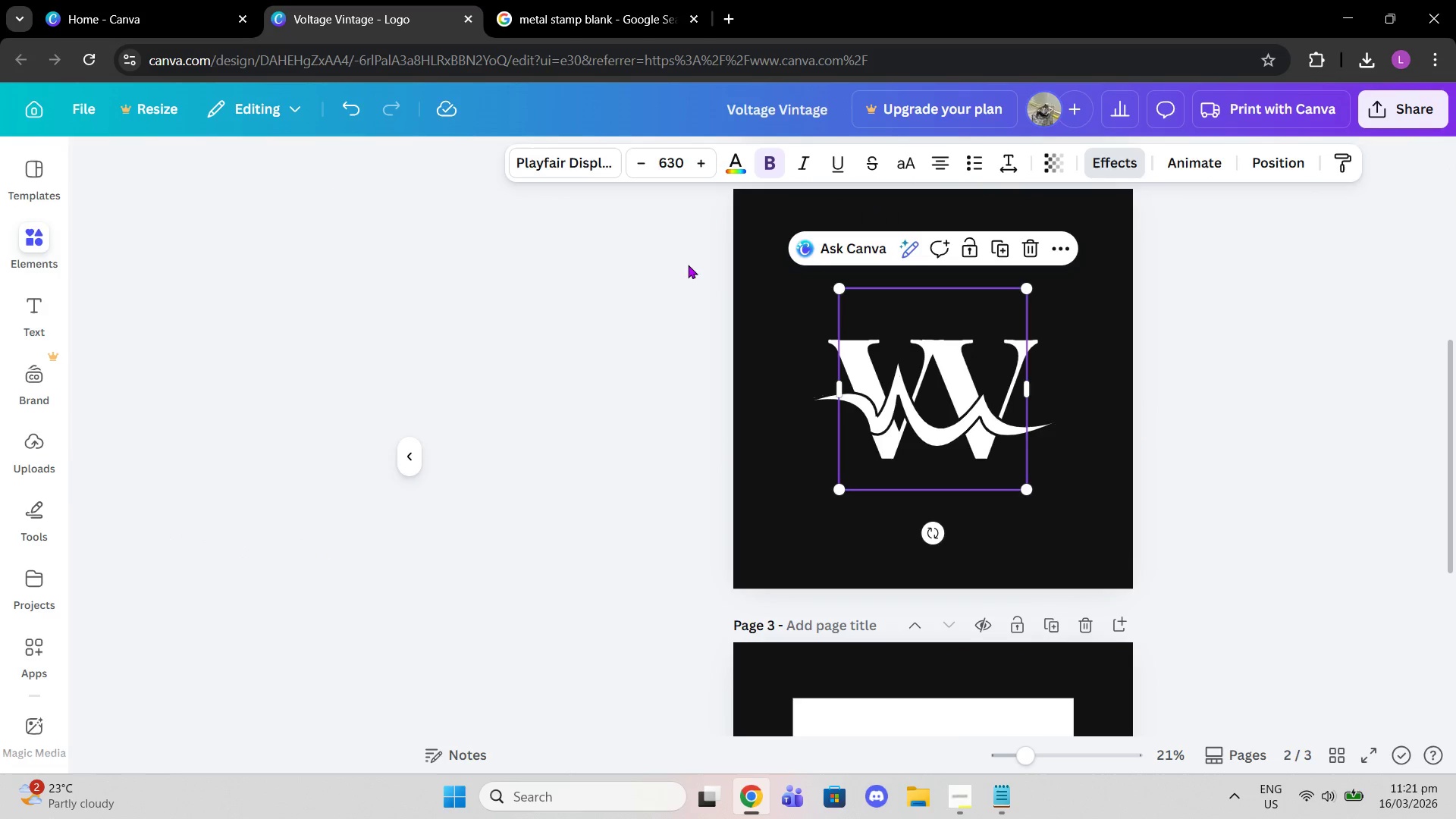 
double_click([667, 290])
 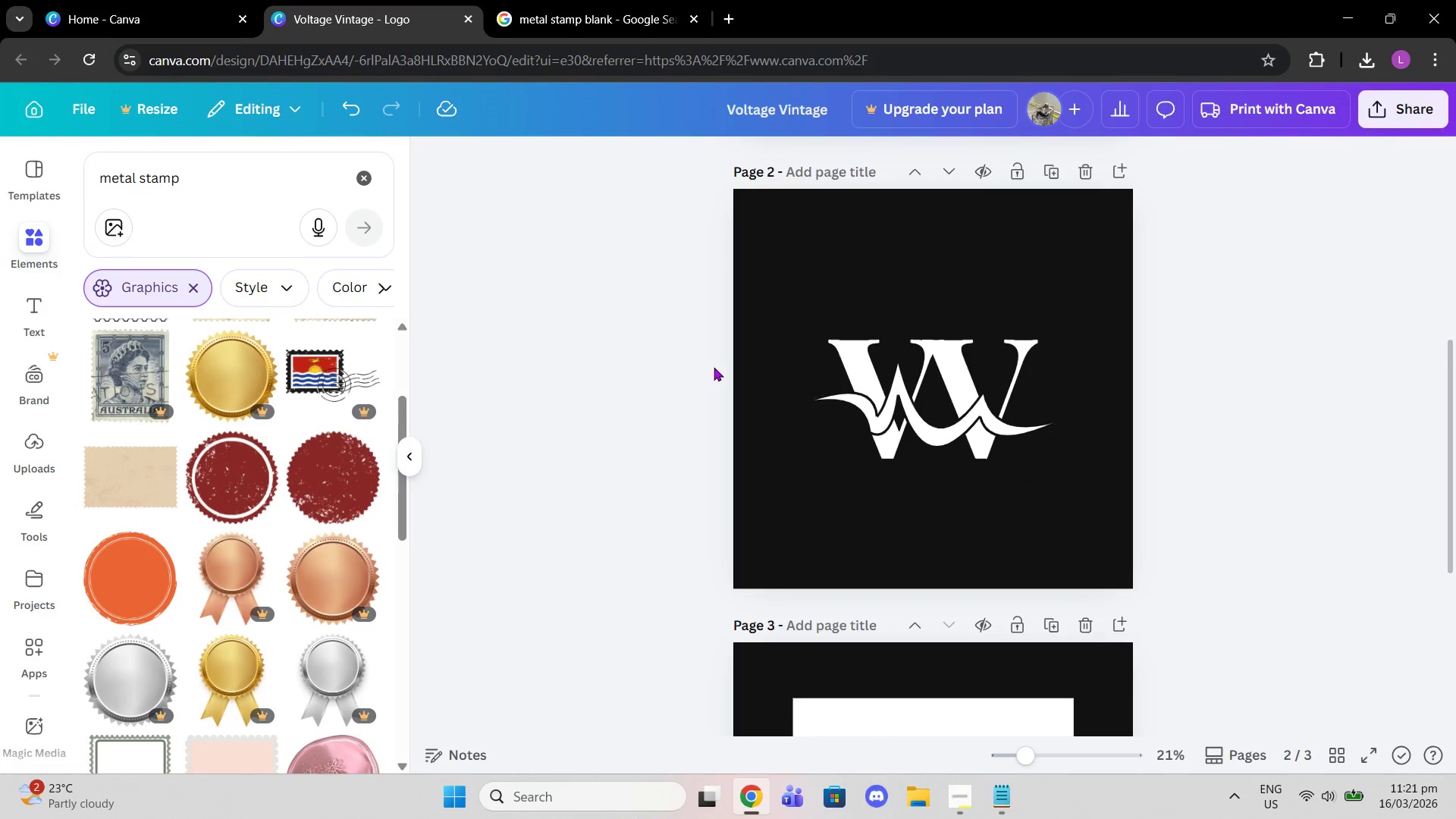 
scroll: coordinate [715, 251], scroll_direction: up, amount: 5.0
 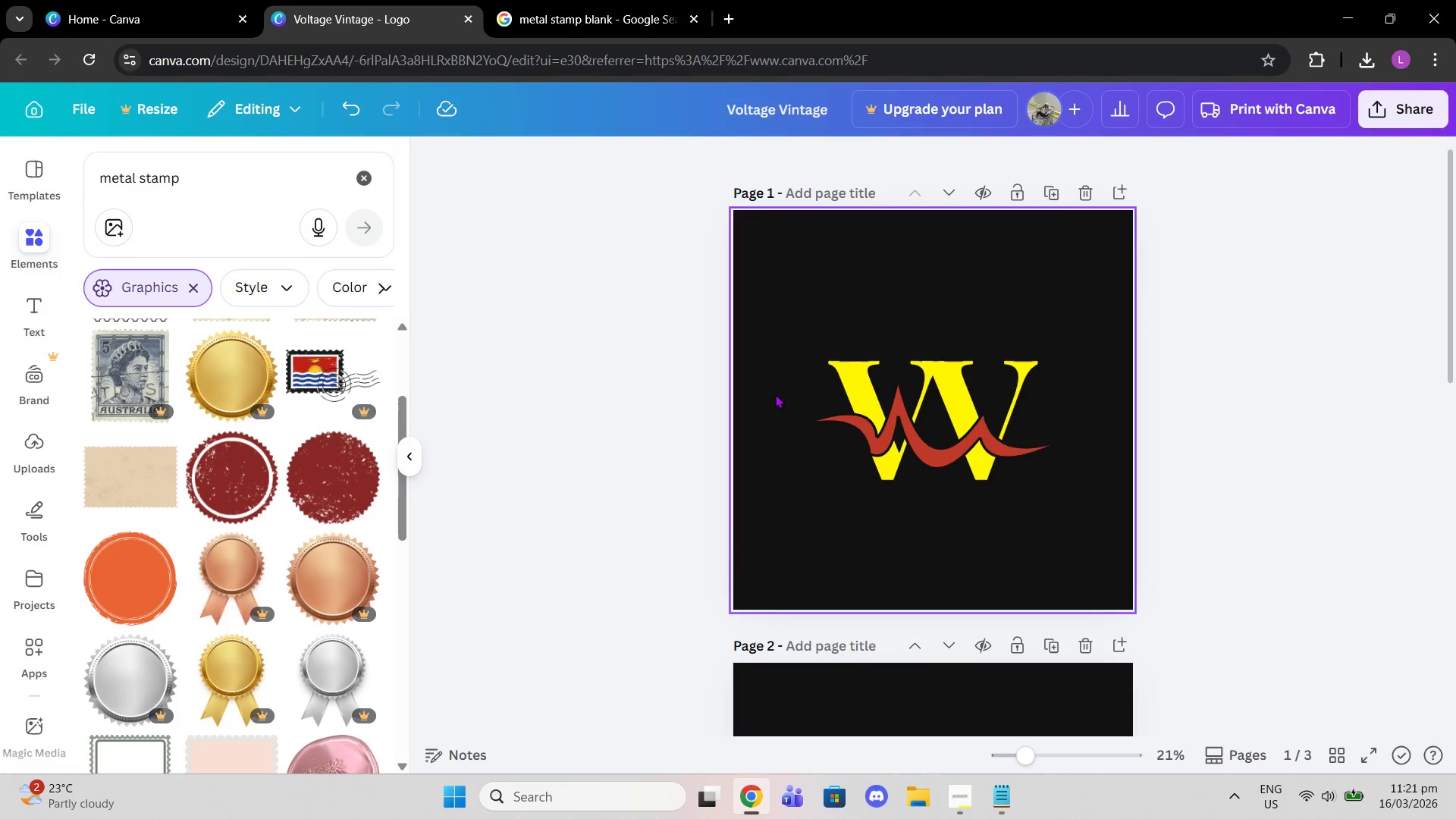 
left_click_drag(start_coordinate=[774, 396], to_coordinate=[1026, 448])
 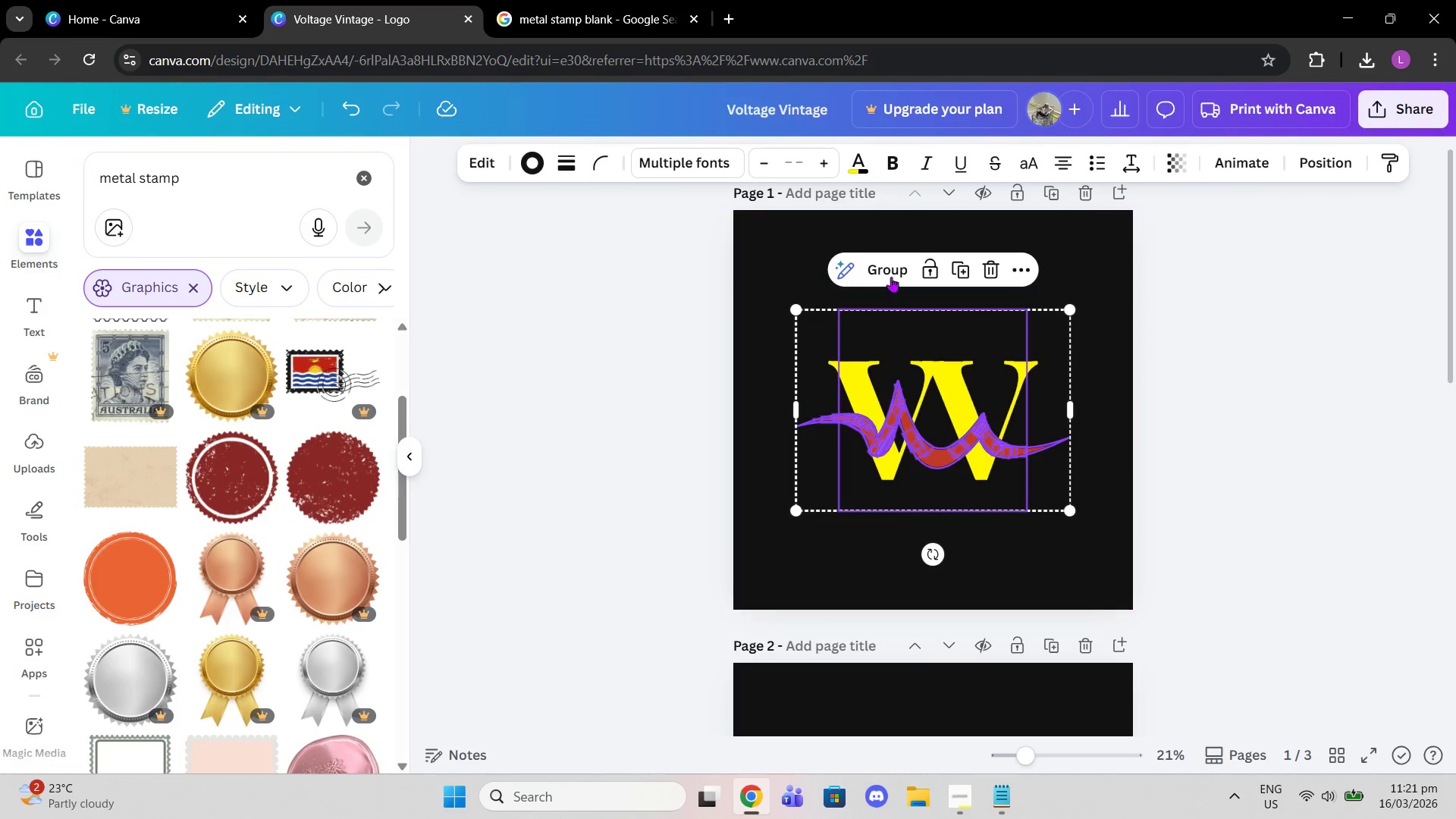 
left_click([885, 268])
 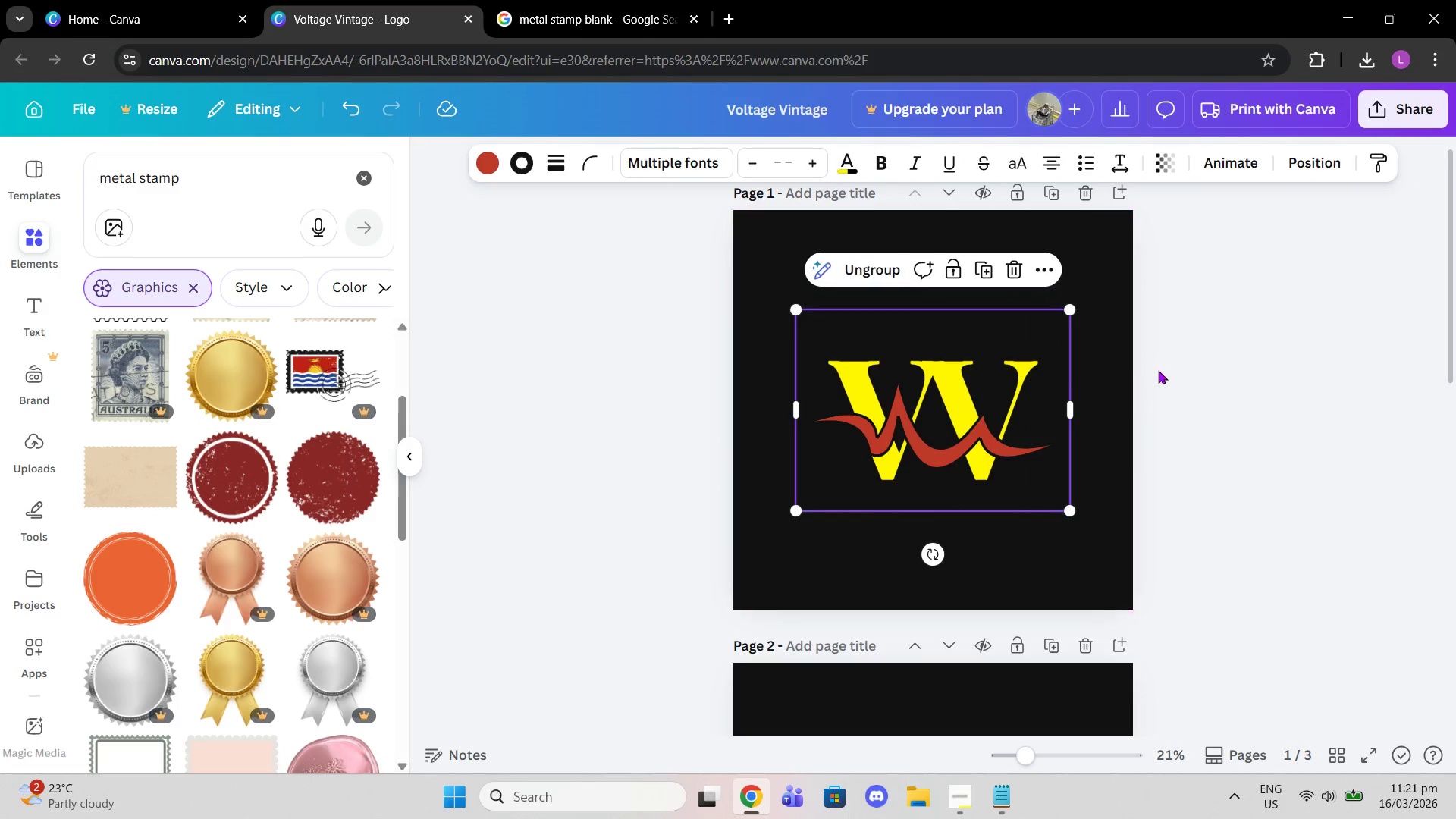 
left_click([1159, 371])
 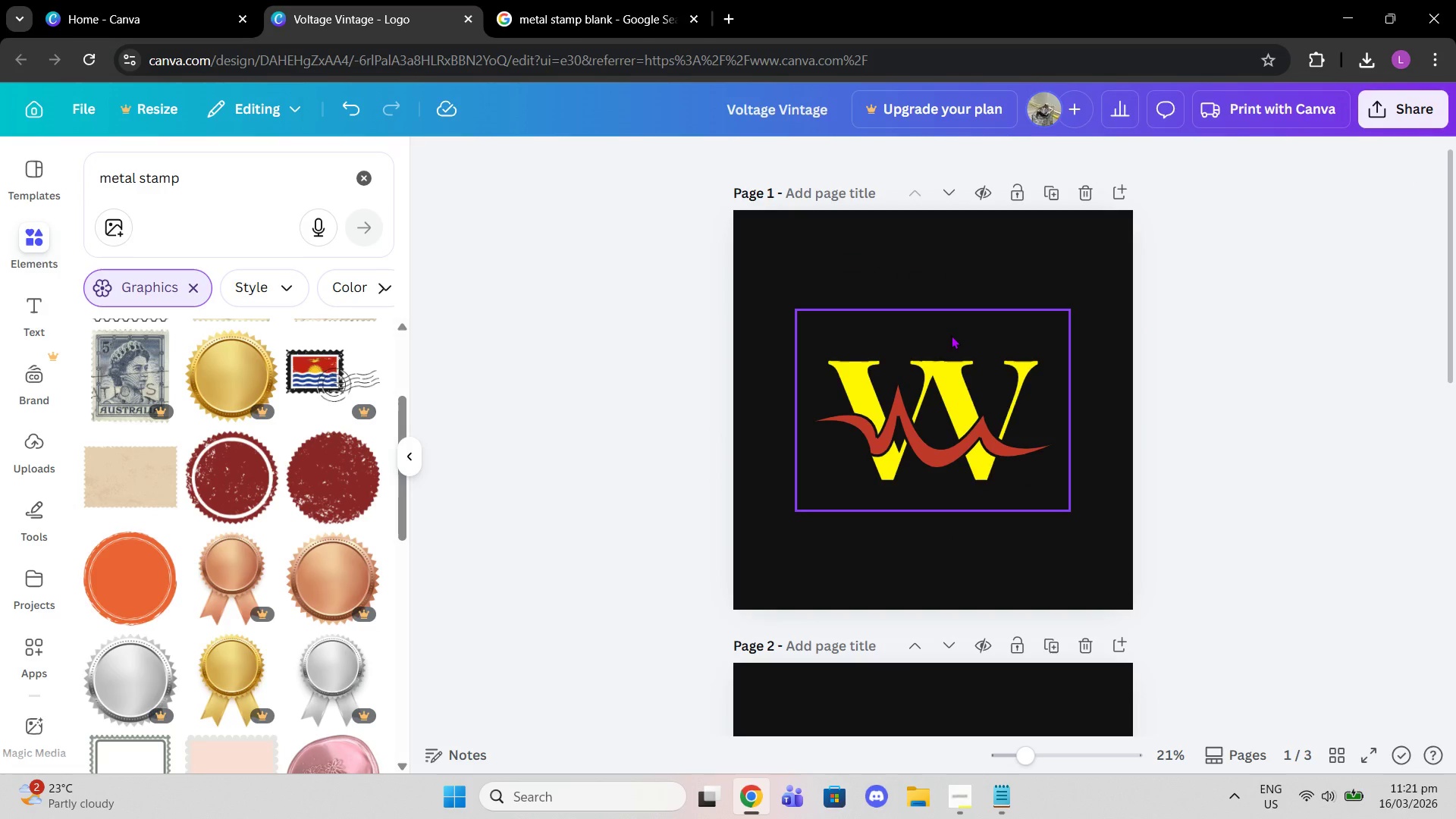 
left_click([951, 335])
 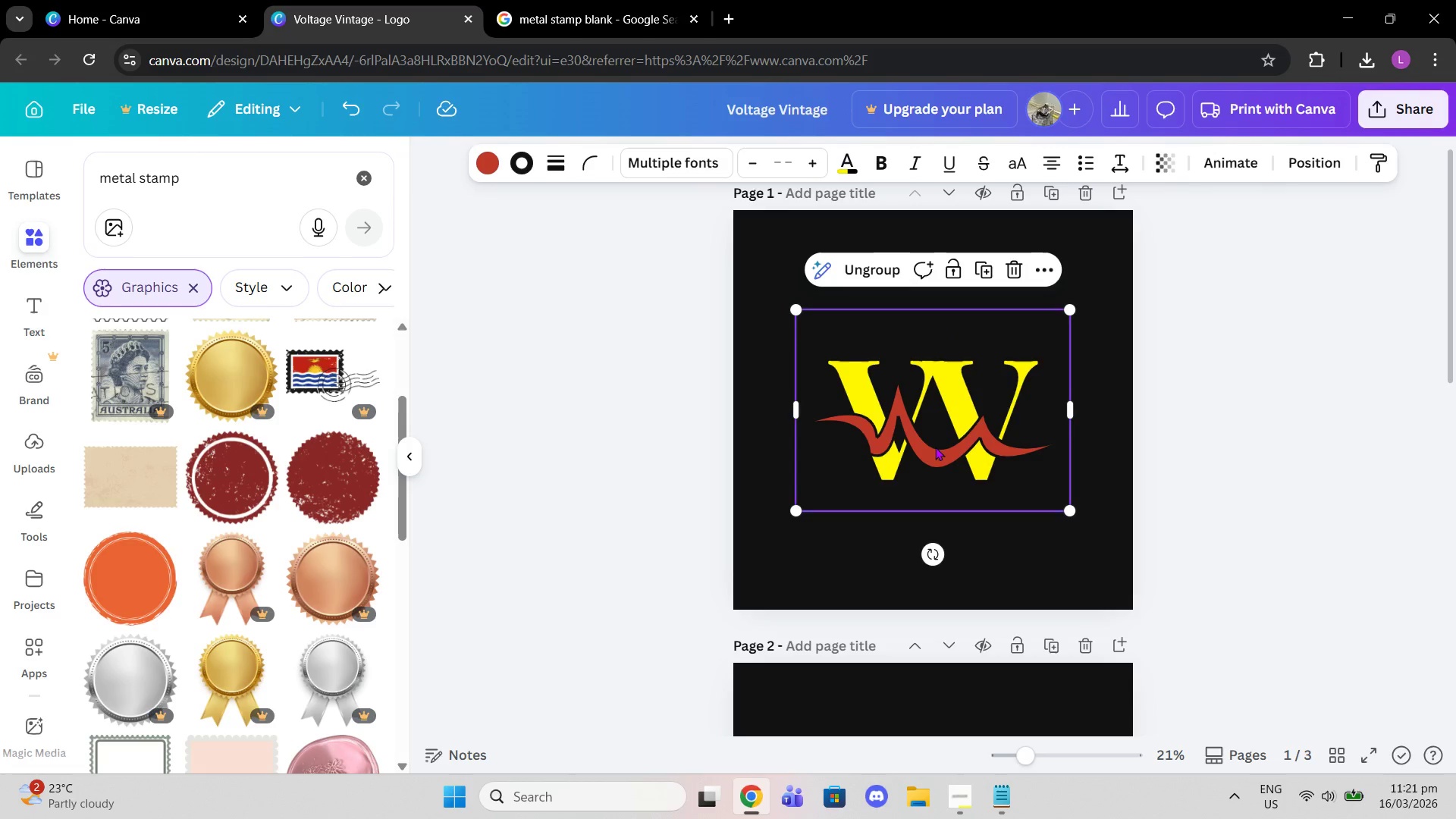 
left_click([933, 460])
 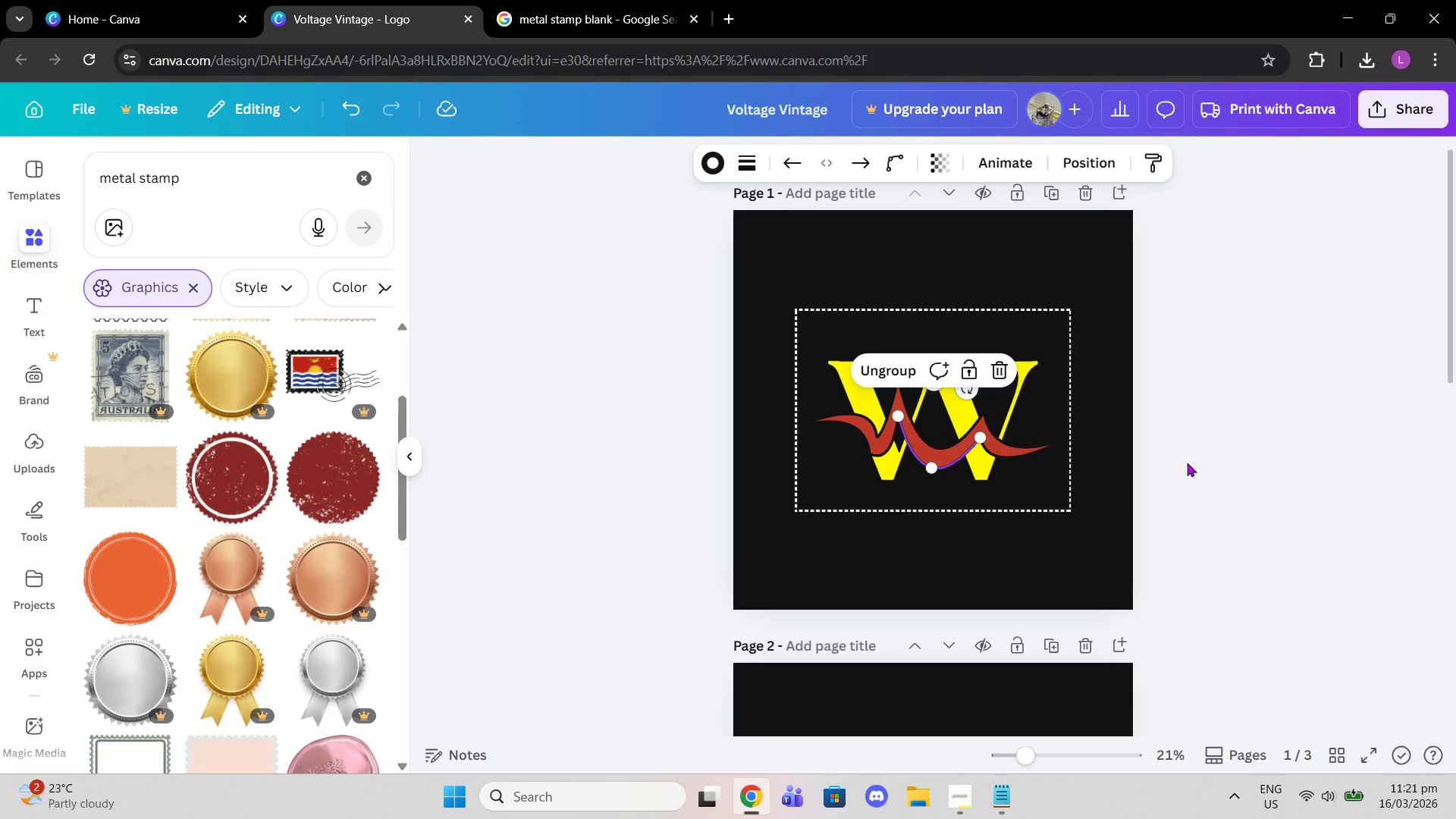 
double_click([1206, 450])
 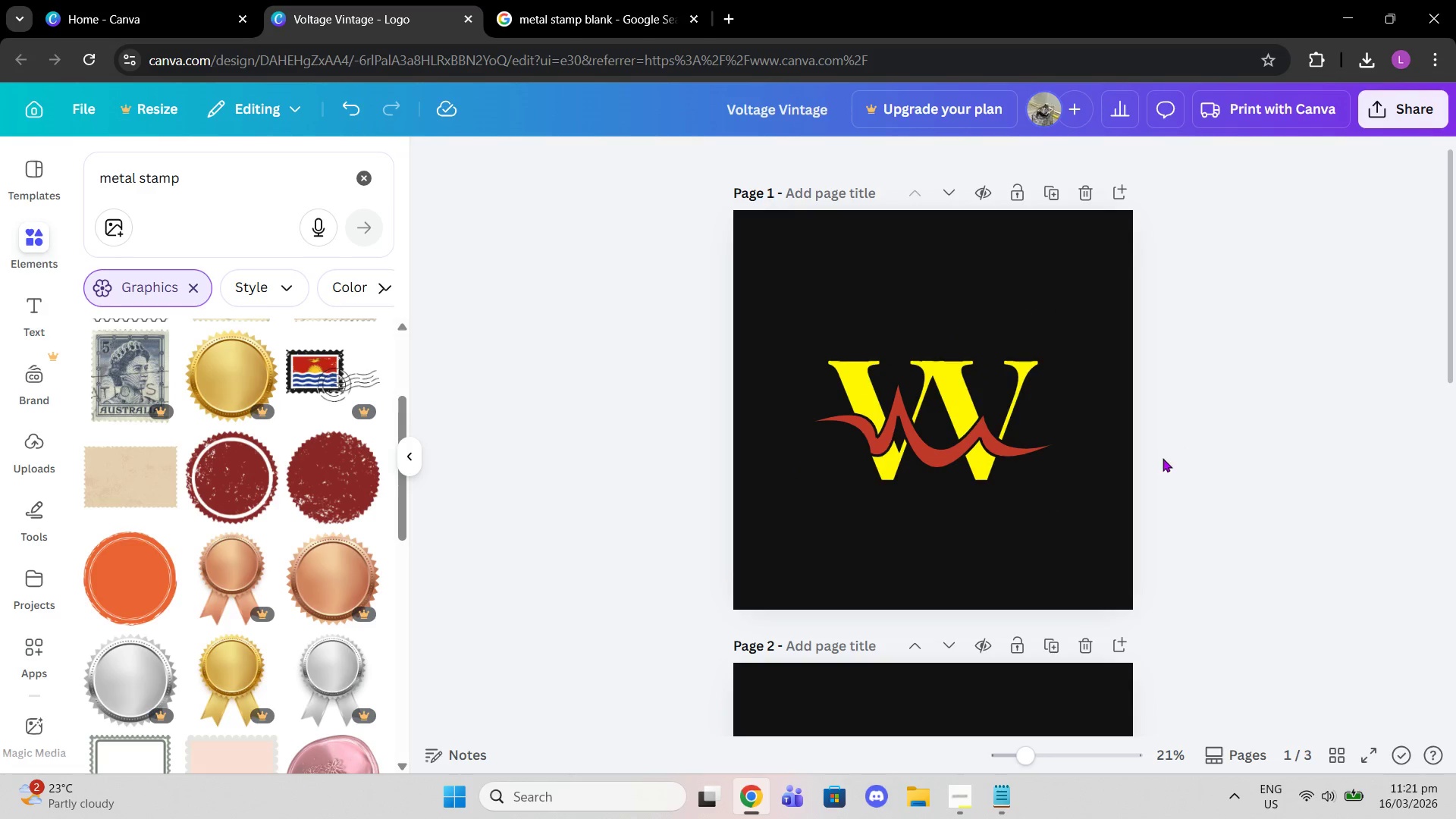 
scroll: coordinate [1140, 472], scroll_direction: down, amount: 10.0
 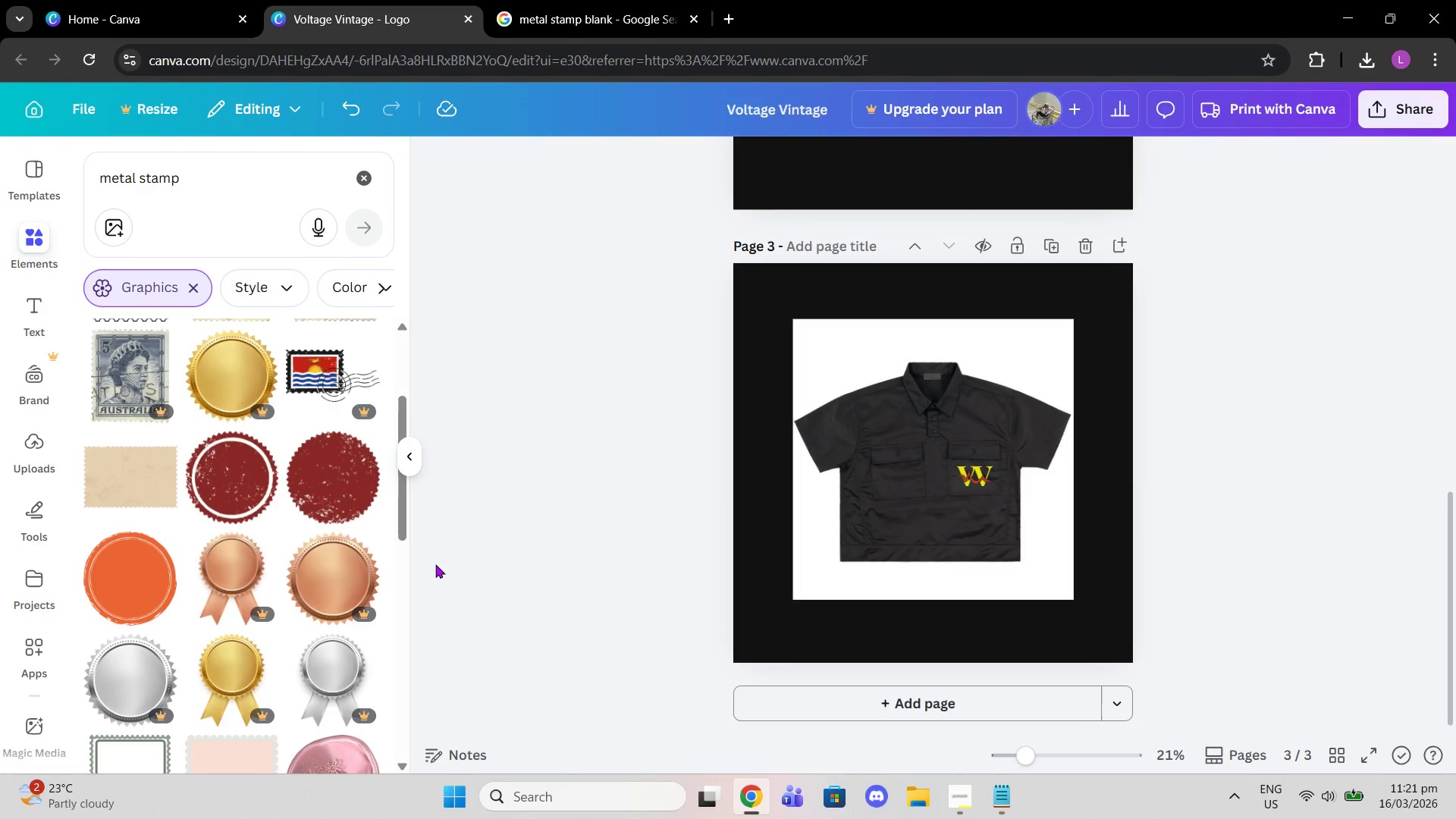 
left_click_drag(start_coordinate=[678, 293], to_coordinate=[1095, 620])
 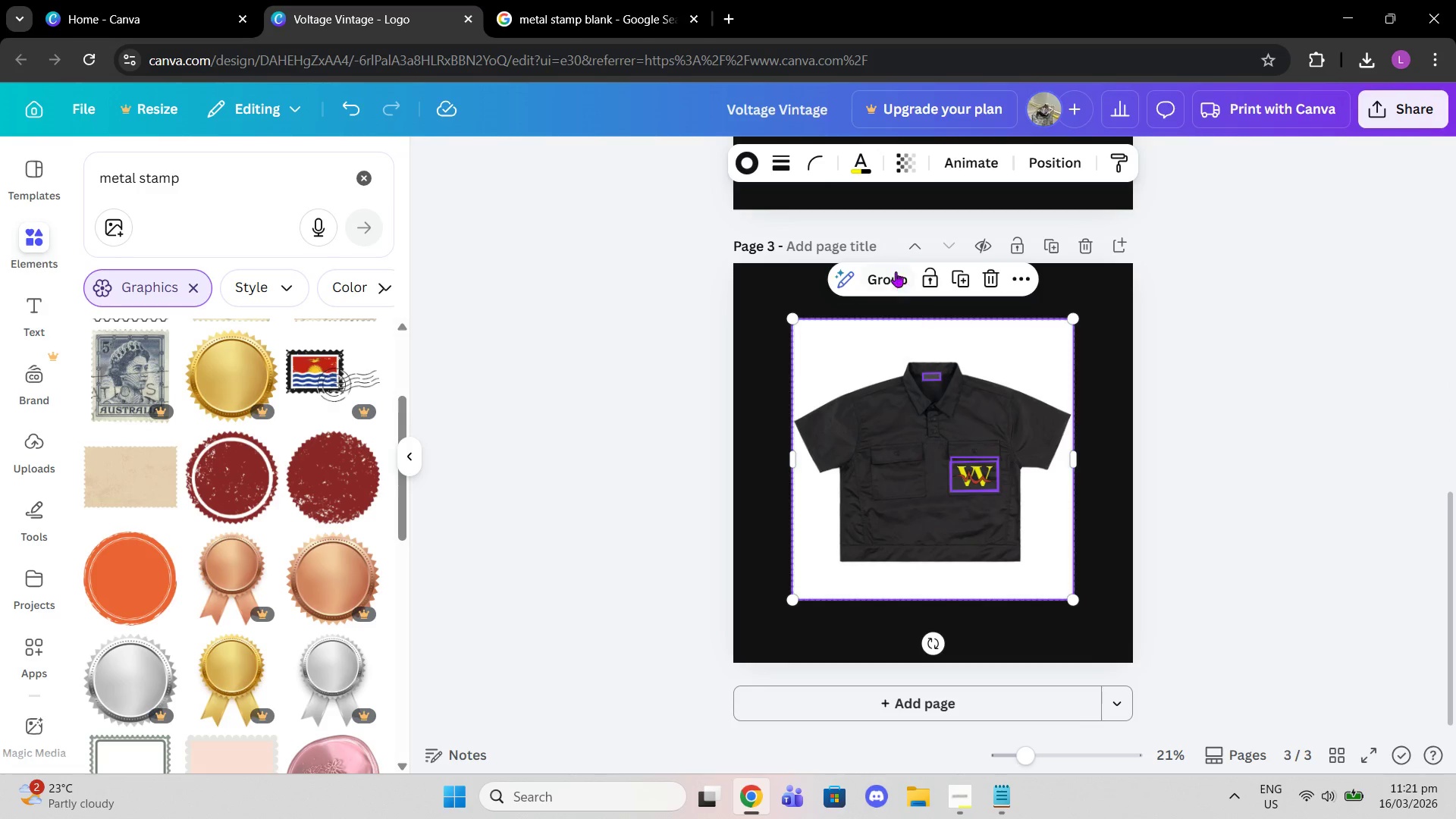 
left_click([890, 269])
 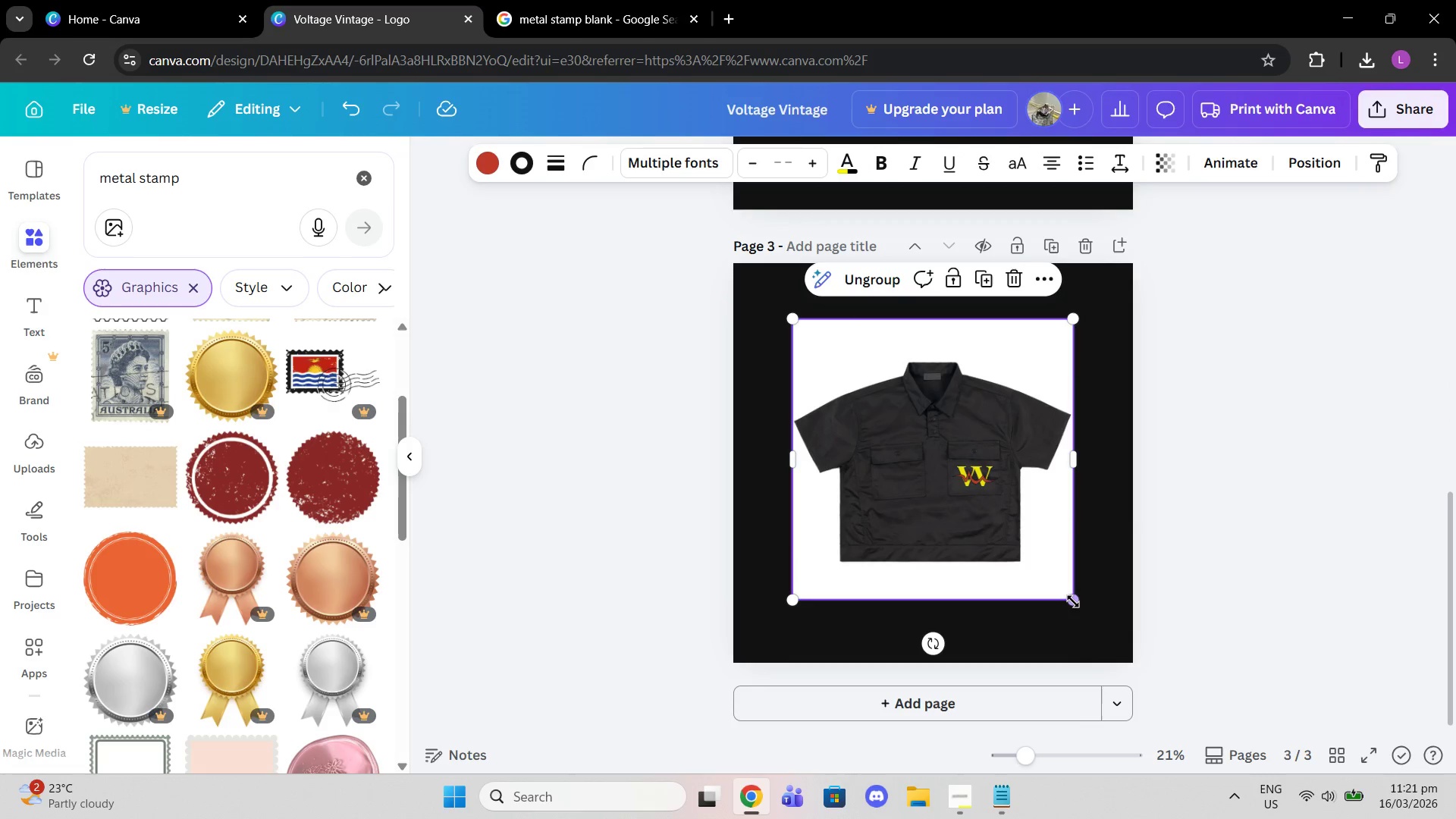 
left_click_drag(start_coordinate=[1073, 601], to_coordinate=[990, 520])
 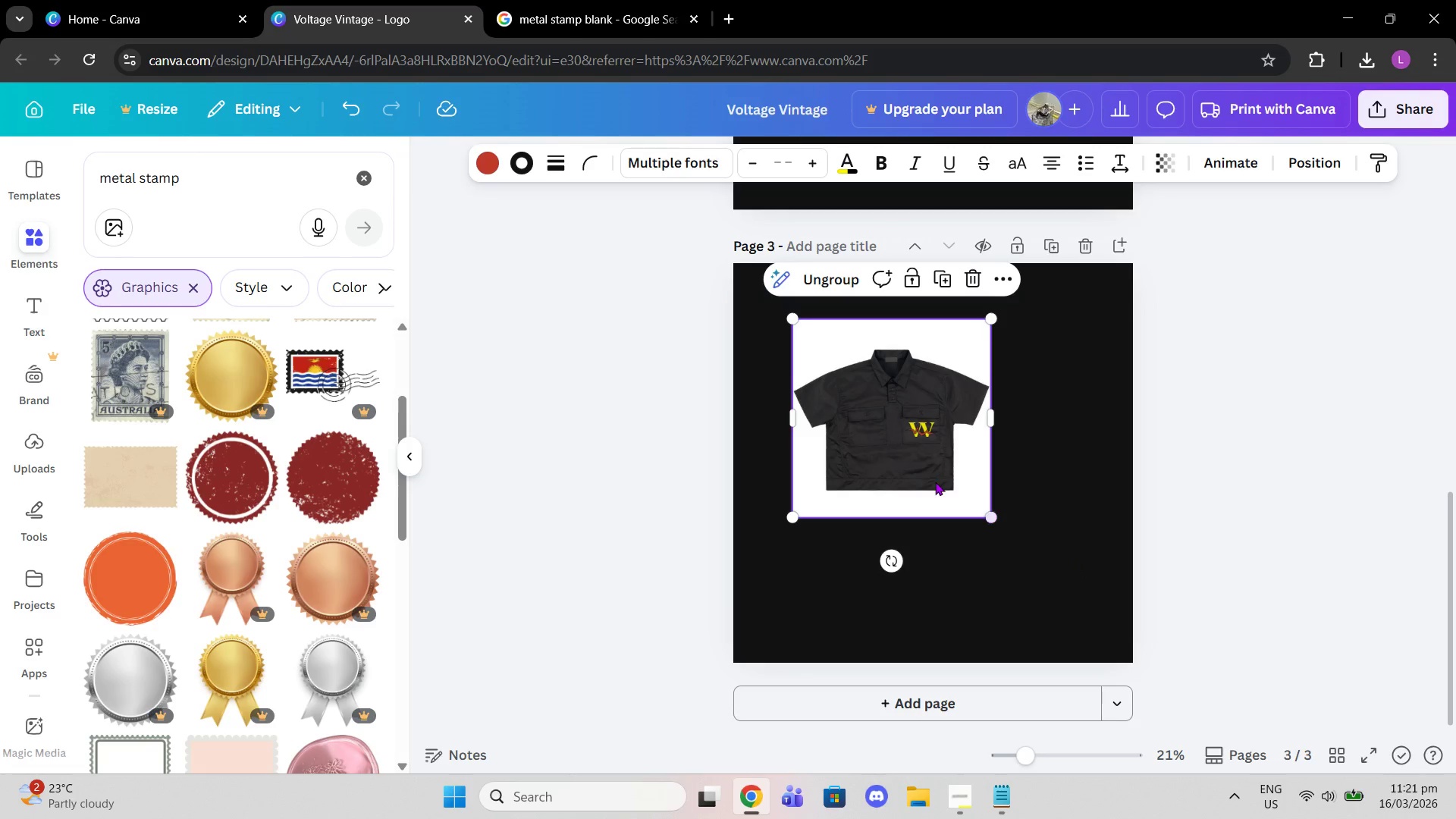 
left_click_drag(start_coordinate=[935, 482], to_coordinate=[915, 466])
 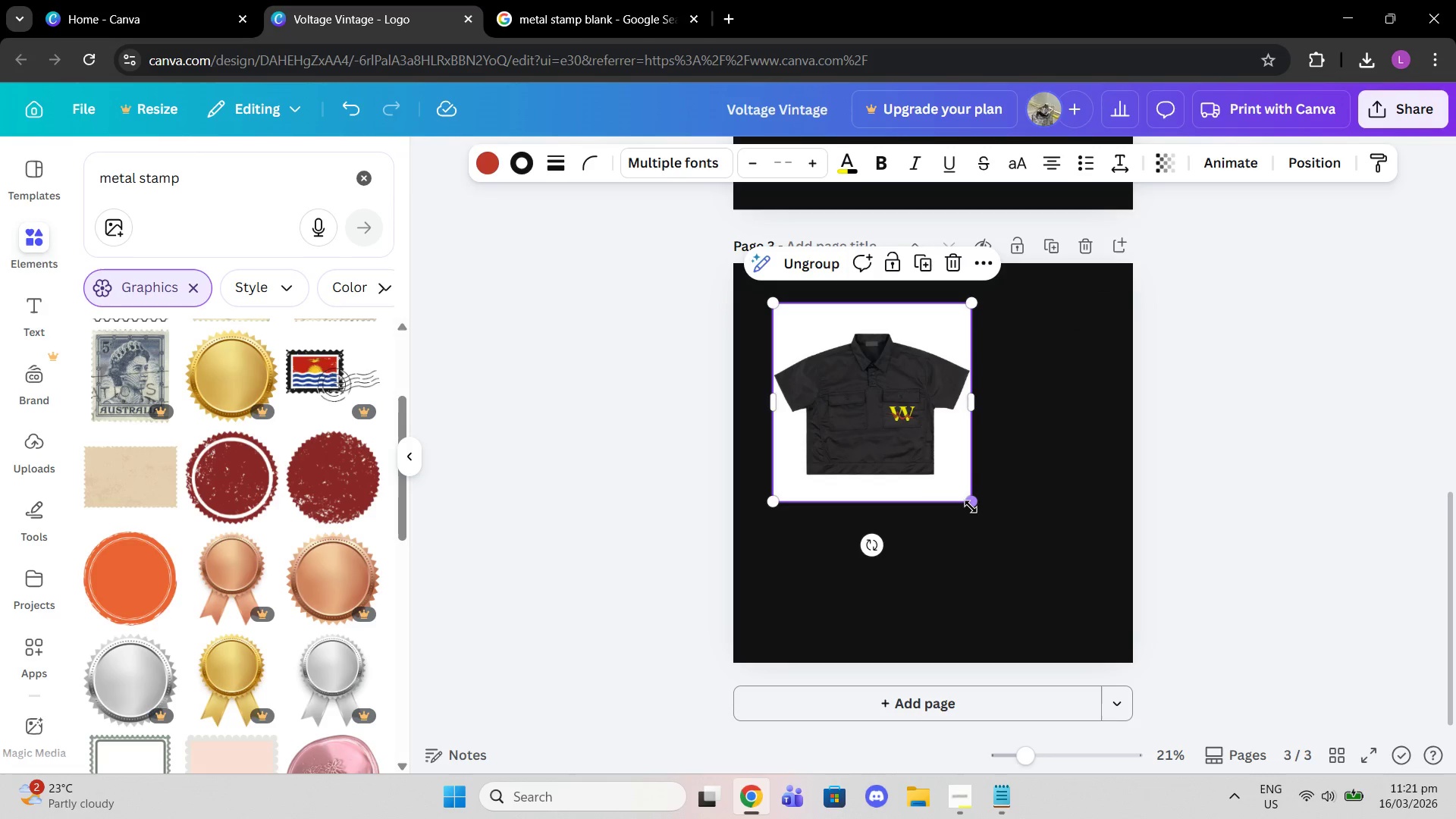 
left_click_drag(start_coordinate=[971, 507], to_coordinate=[956, 495])
 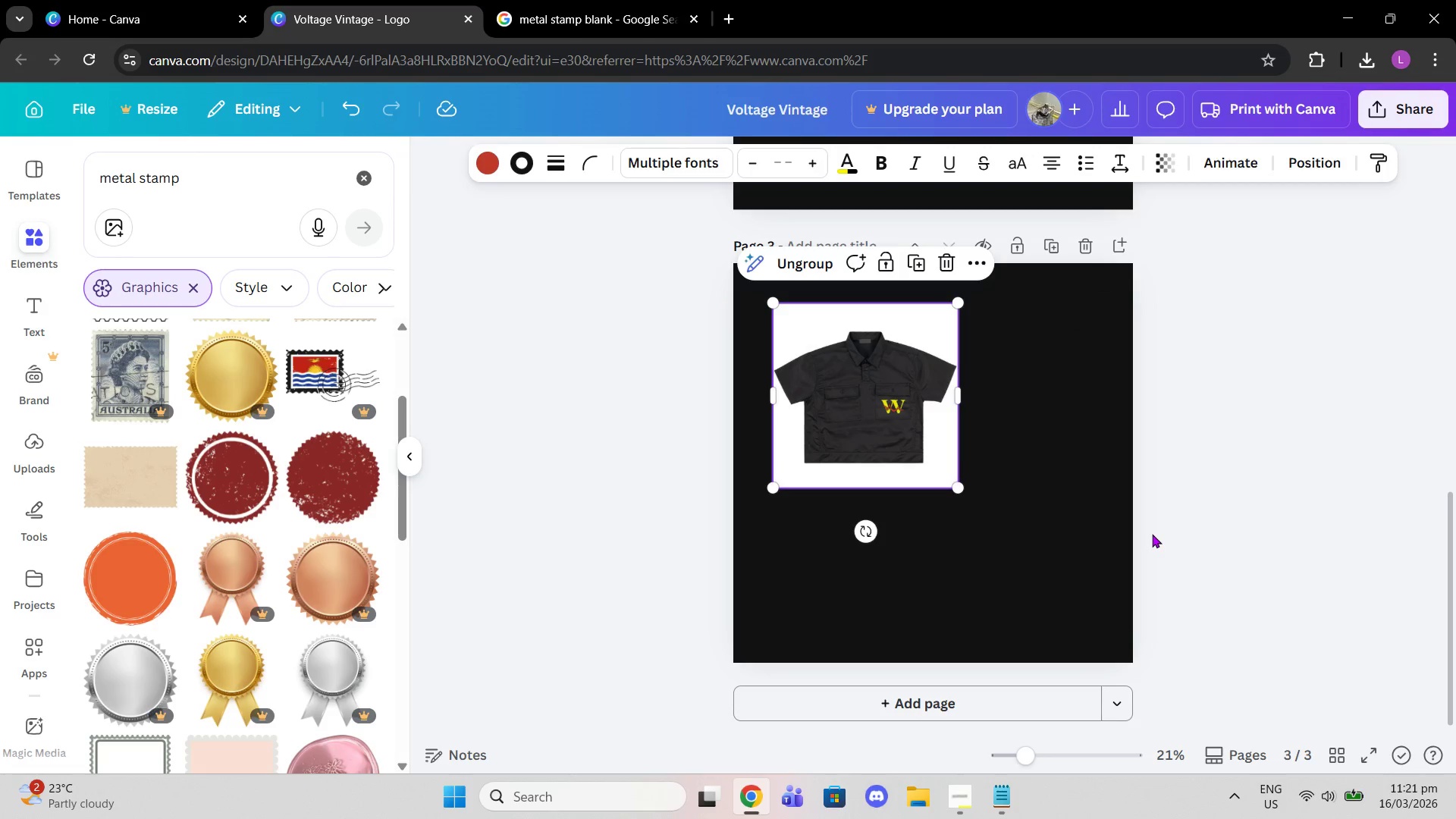 
left_click([1152, 534])
 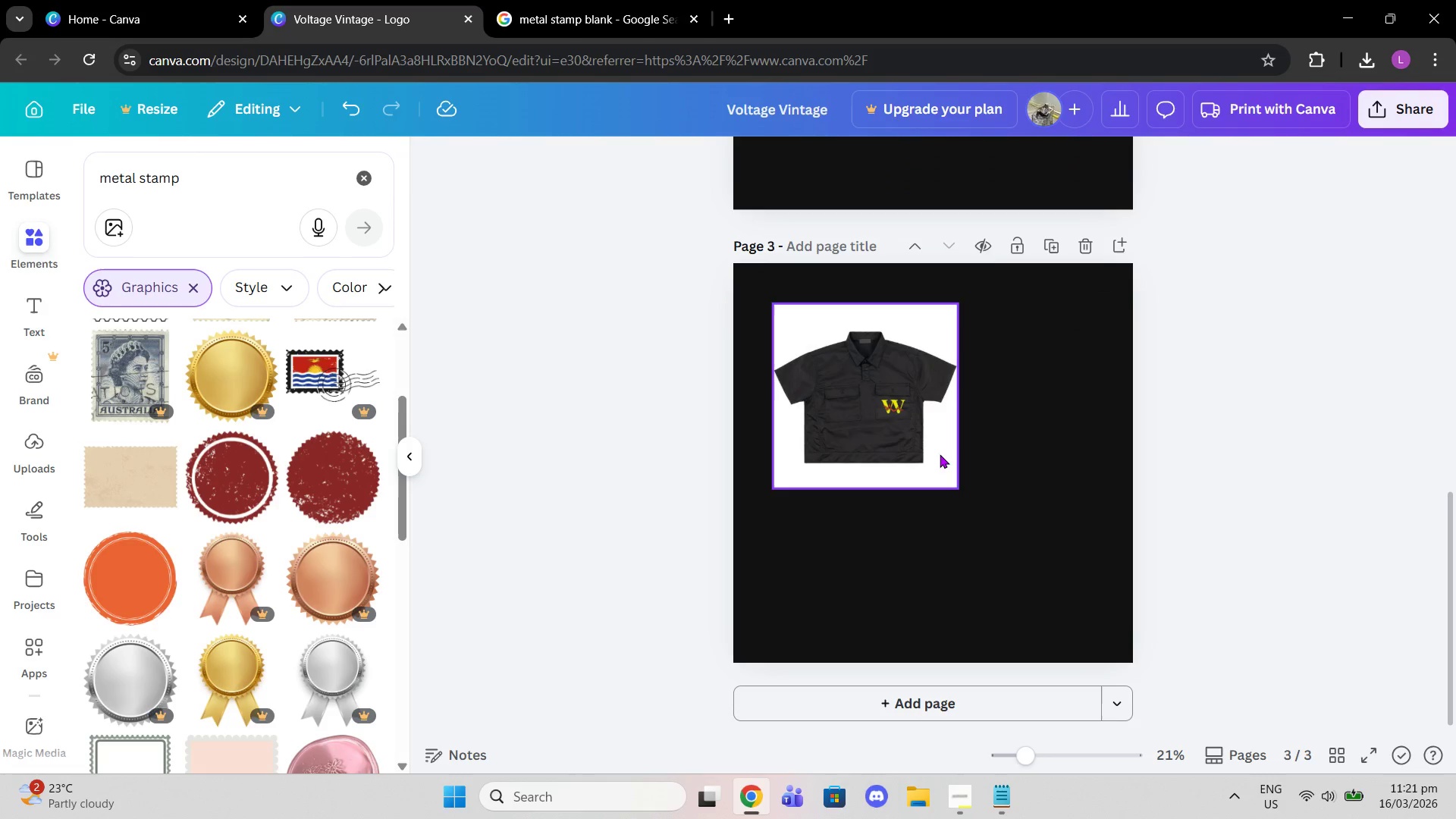 
left_click([940, 454])
 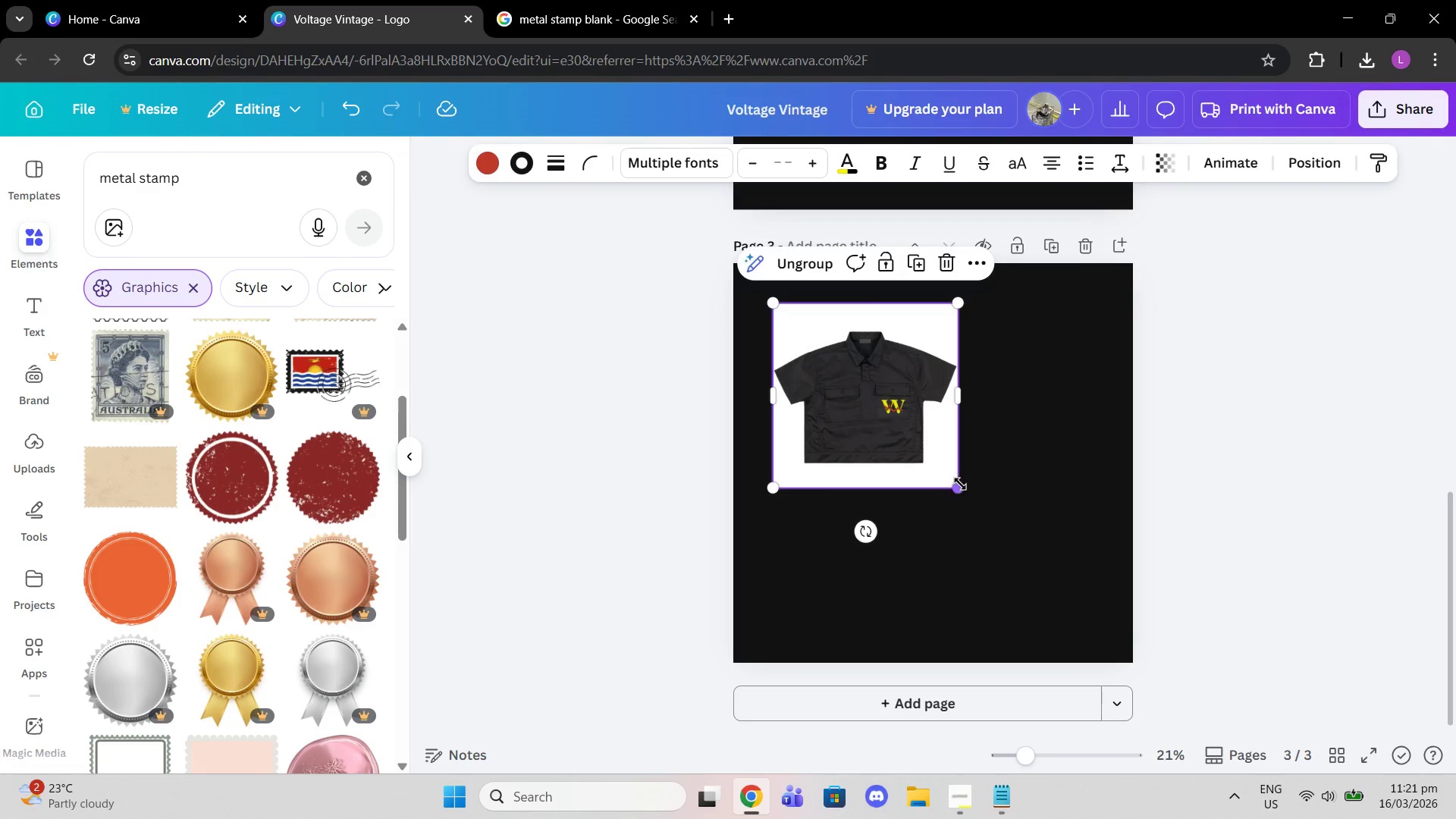 
left_click_drag(start_coordinate=[959, 484], to_coordinate=[945, 479])
 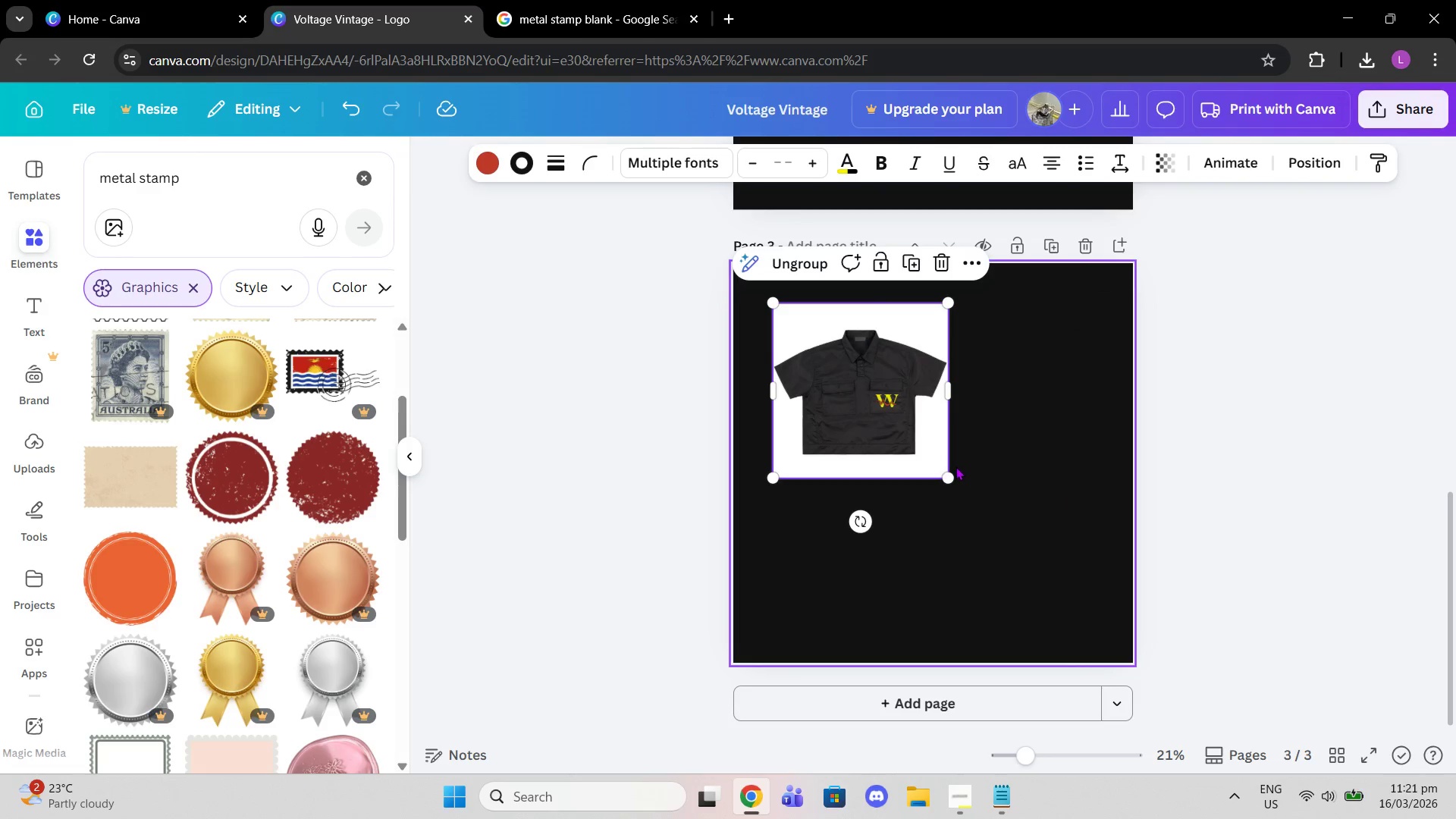 
key(Control+Z)
 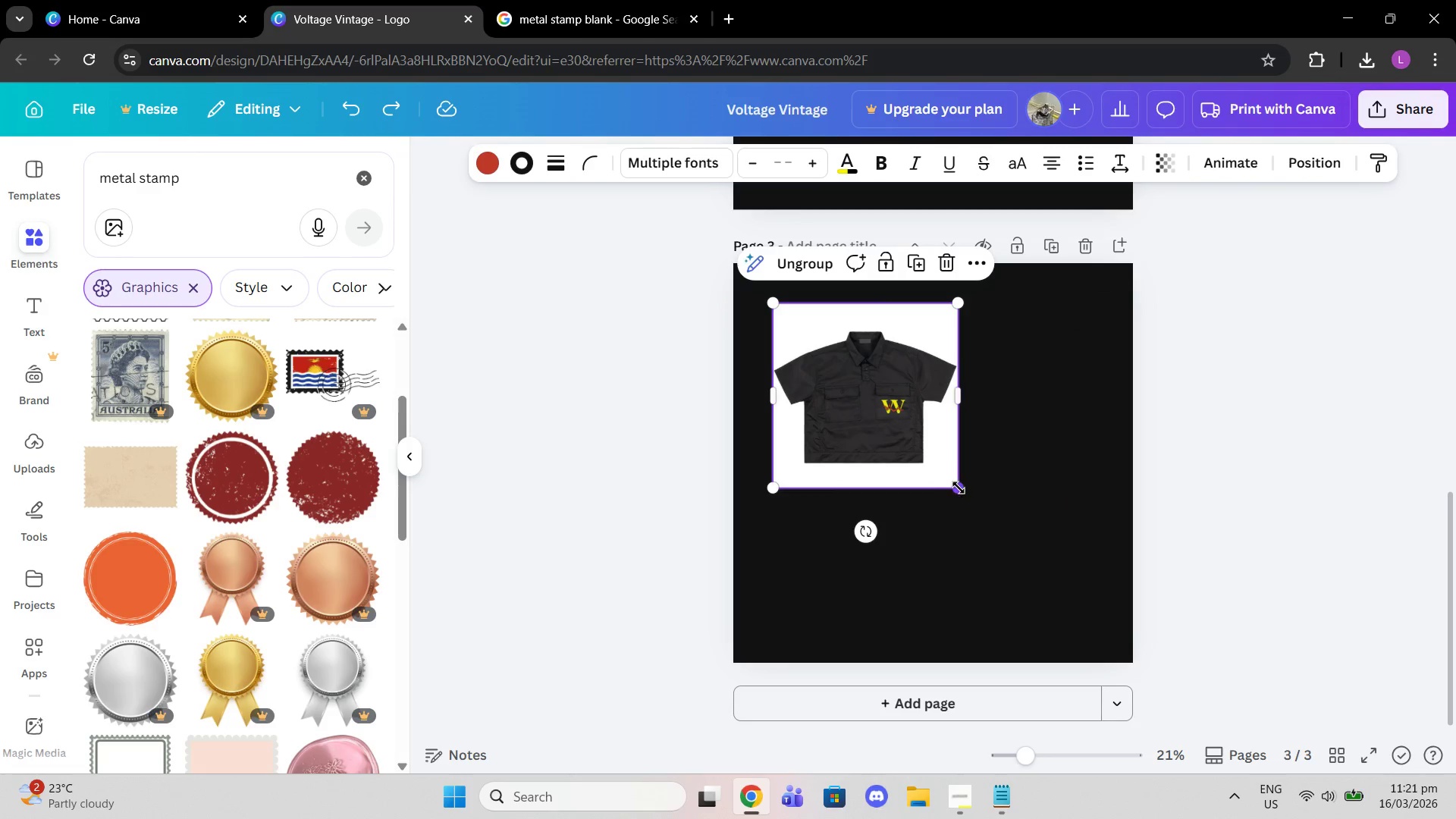 
left_click_drag(start_coordinate=[959, 488], to_coordinate=[943, 481])
 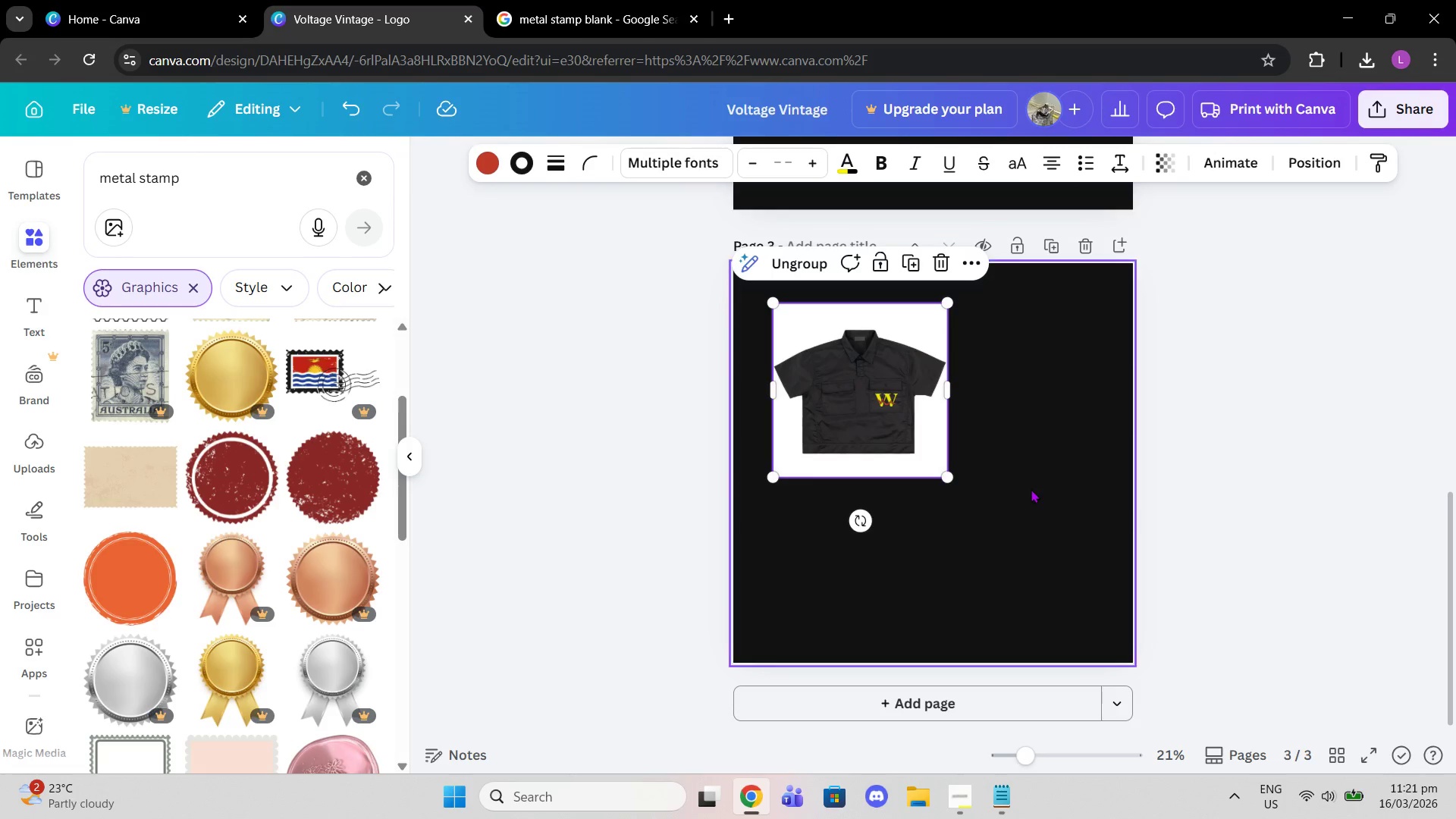 
left_click([1031, 489])
 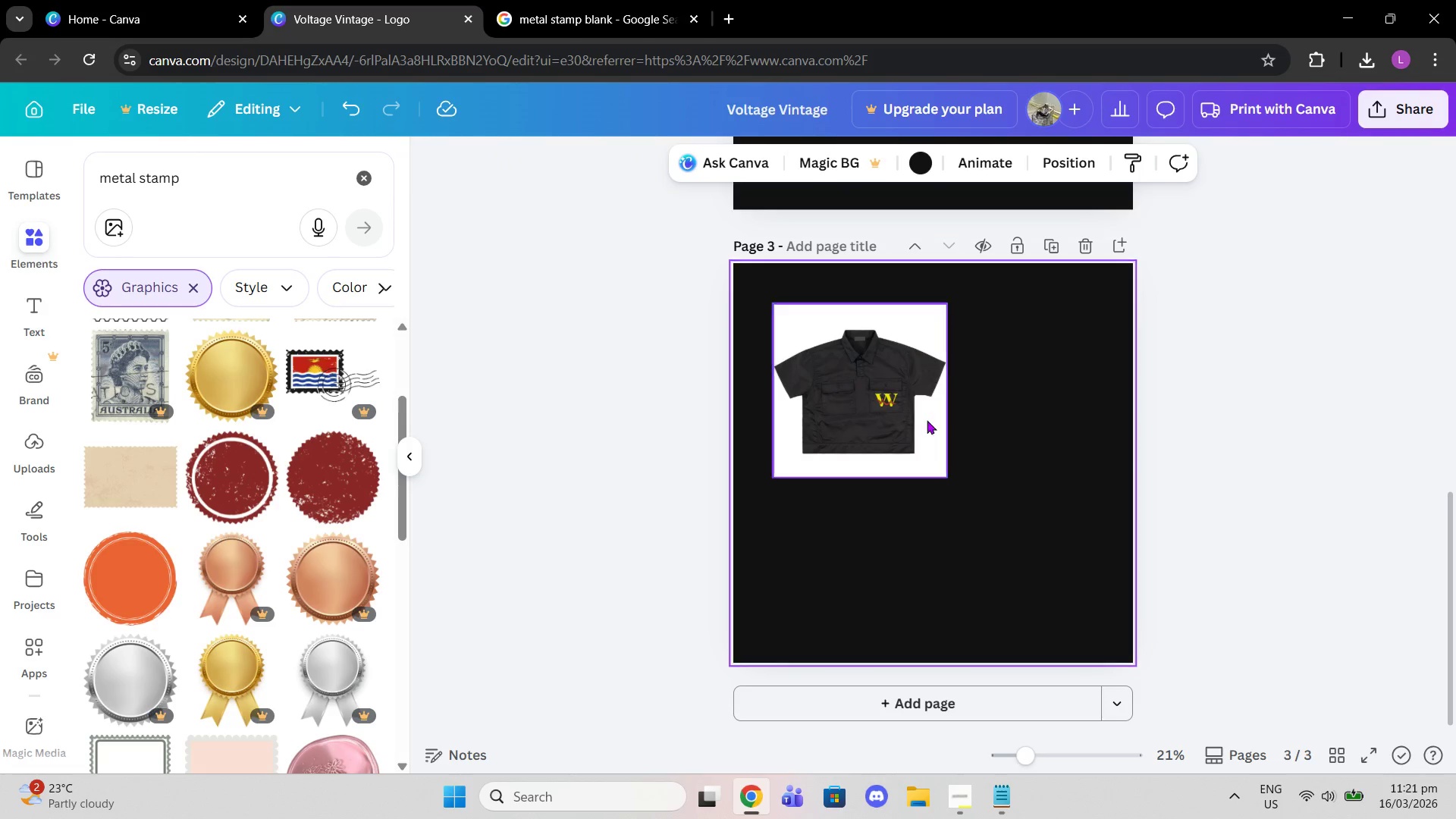 
double_click([927, 420])
 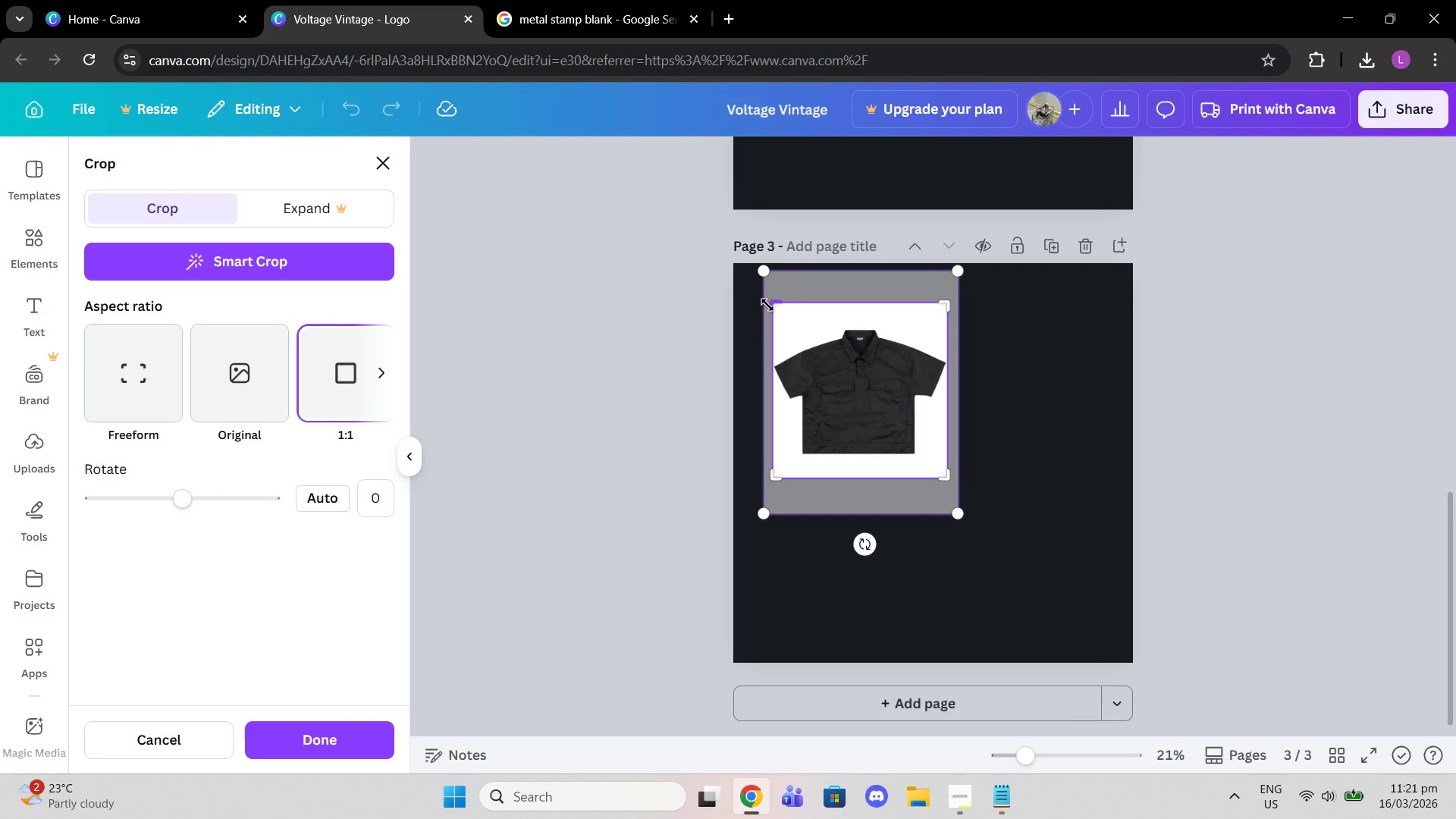 
left_click_drag(start_coordinate=[774, 301], to_coordinate=[760, 327])
 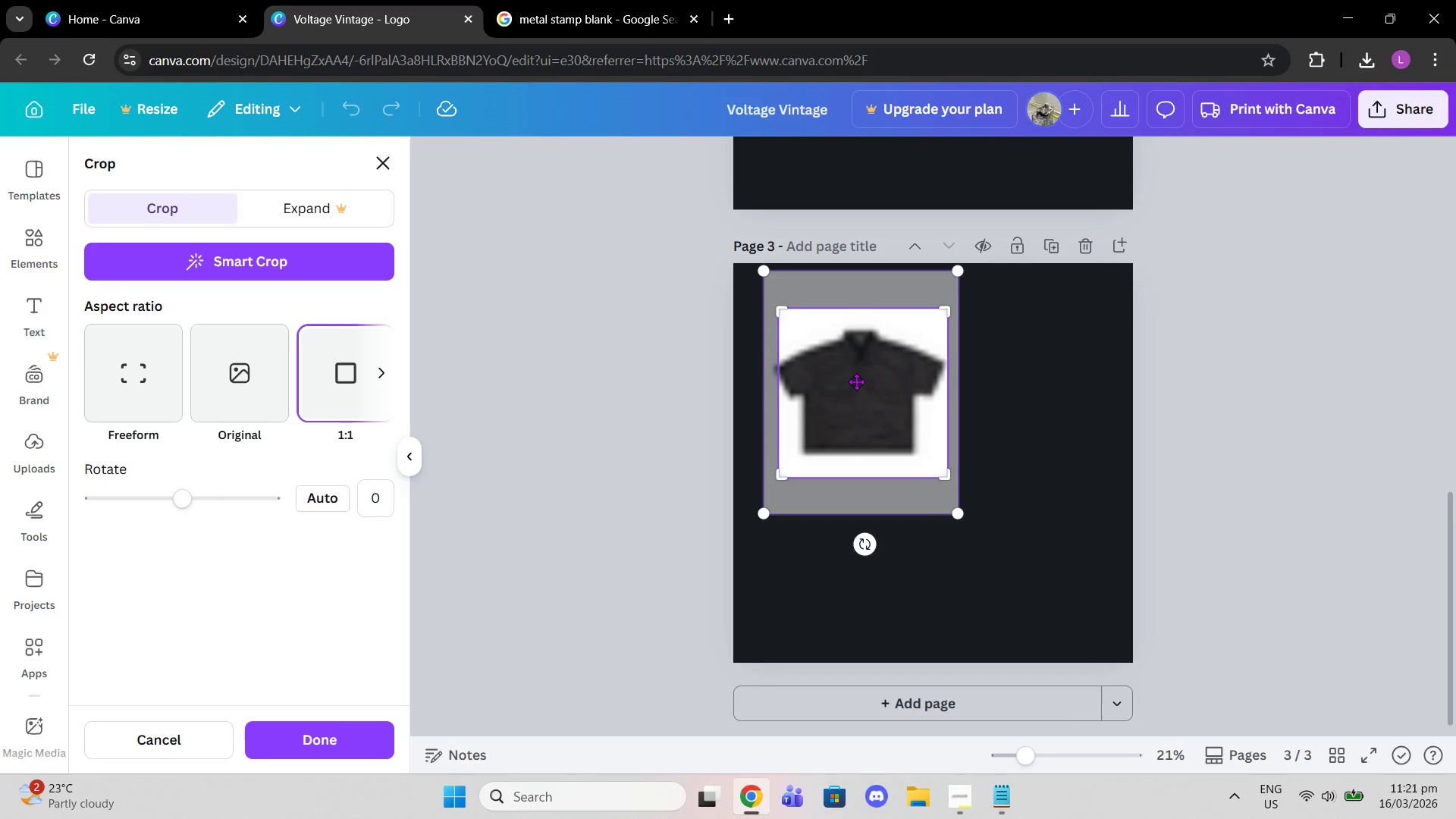 
left_click_drag(start_coordinate=[856, 381], to_coordinate=[869, 385])
 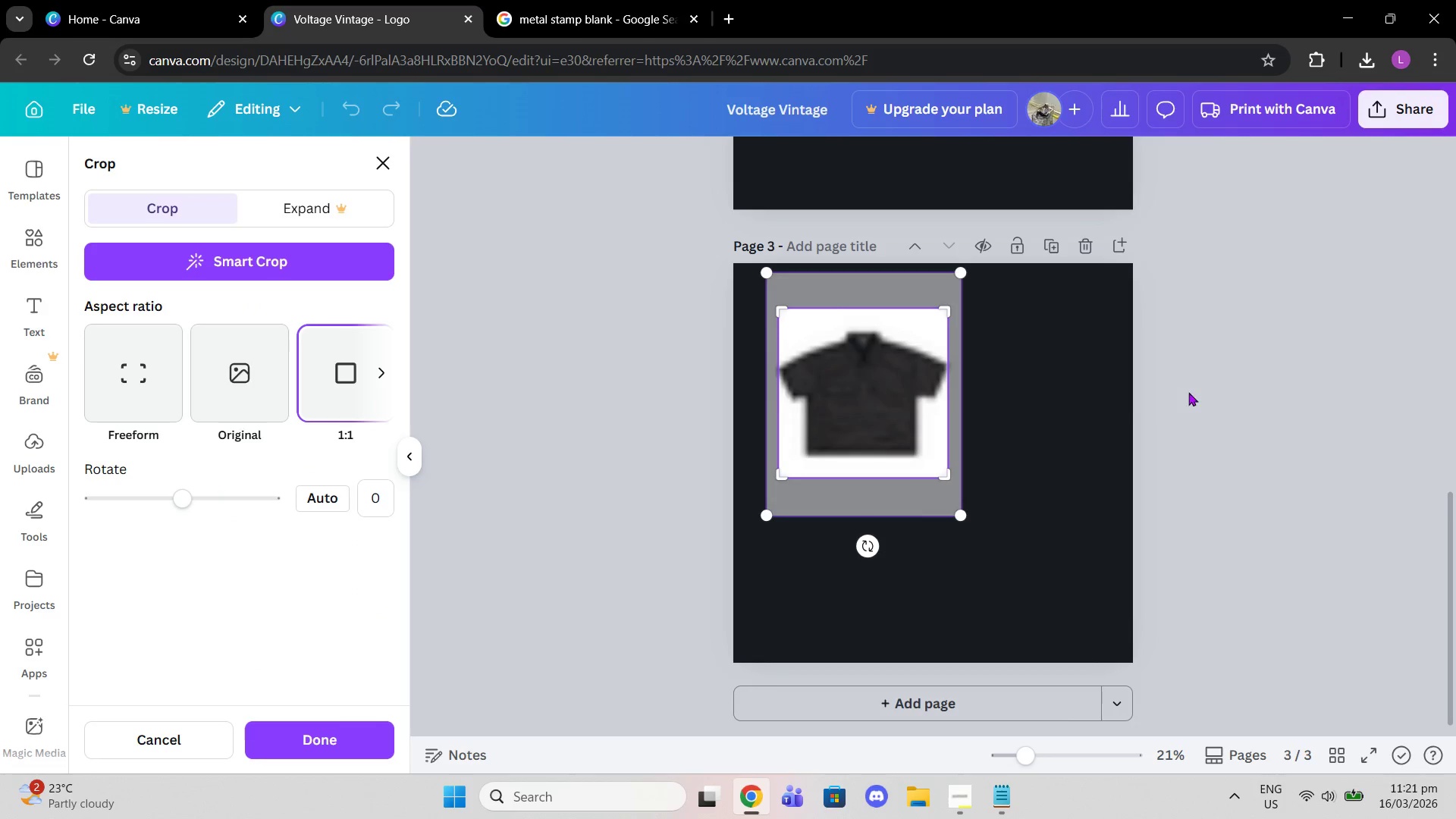 
double_click([1209, 394])
 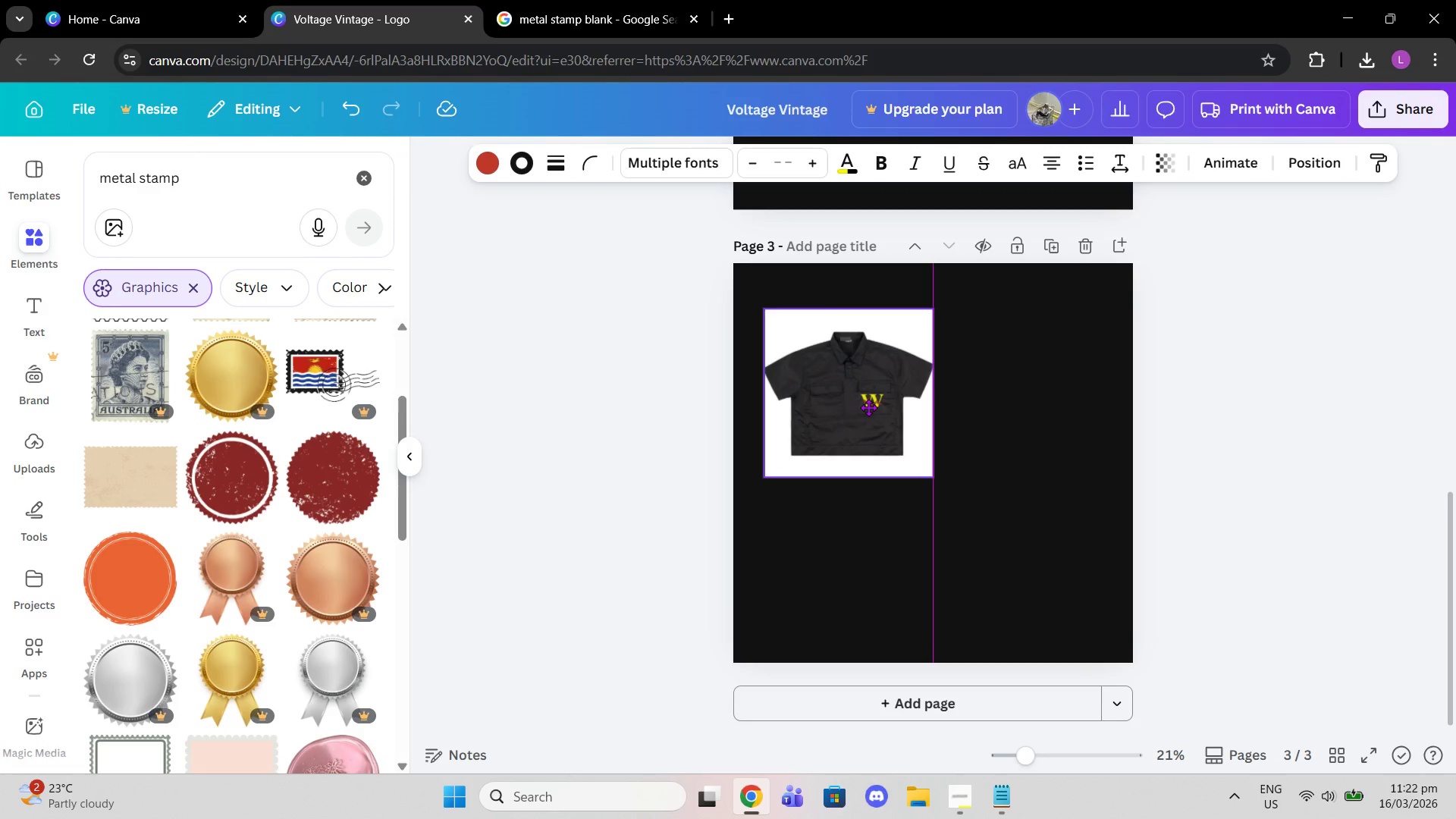 
left_click([1211, 466])
 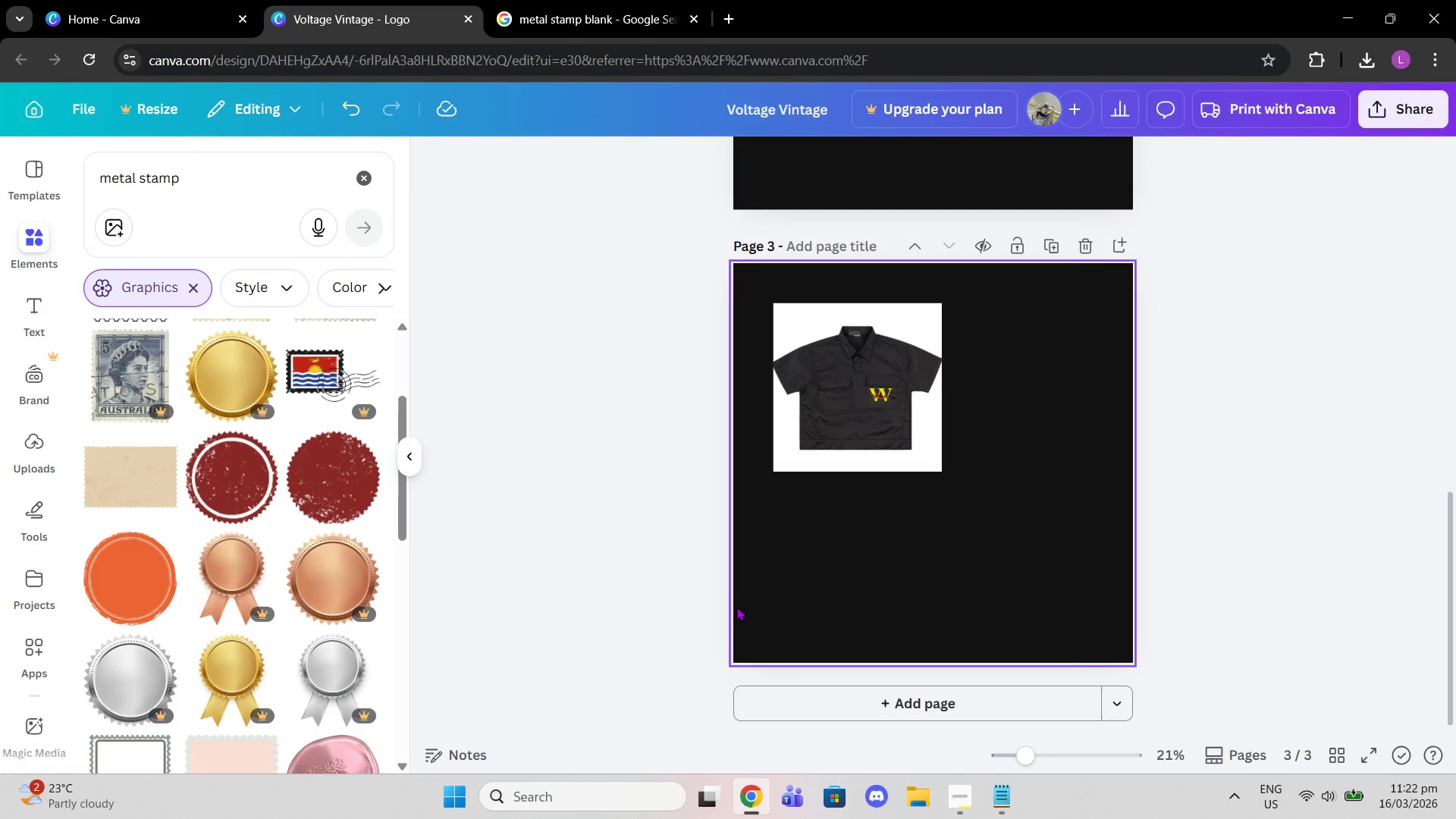 
scroll: coordinate [351, 550], scroll_direction: down, amount: 10.0
 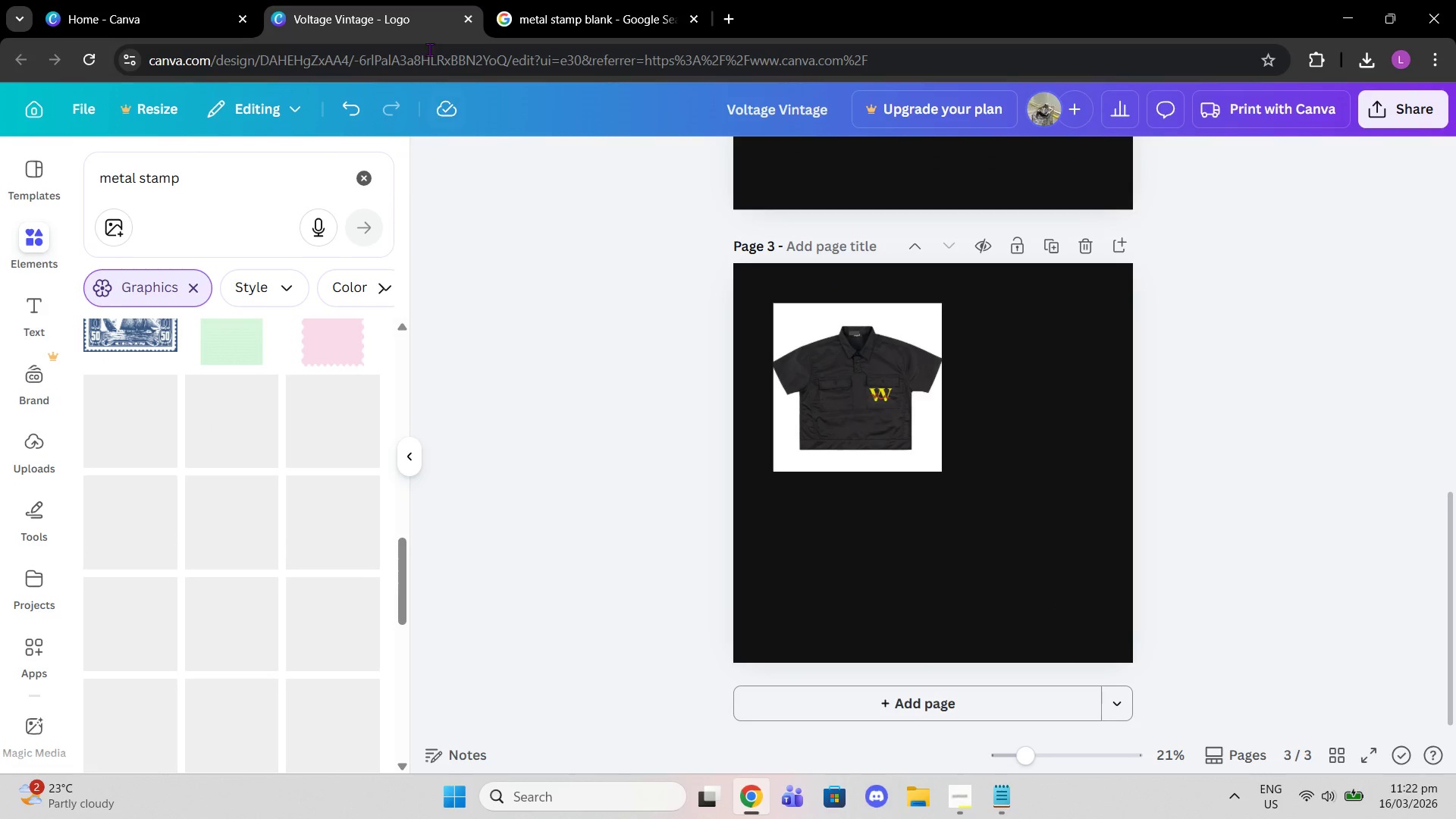 
left_click([553, 0])
 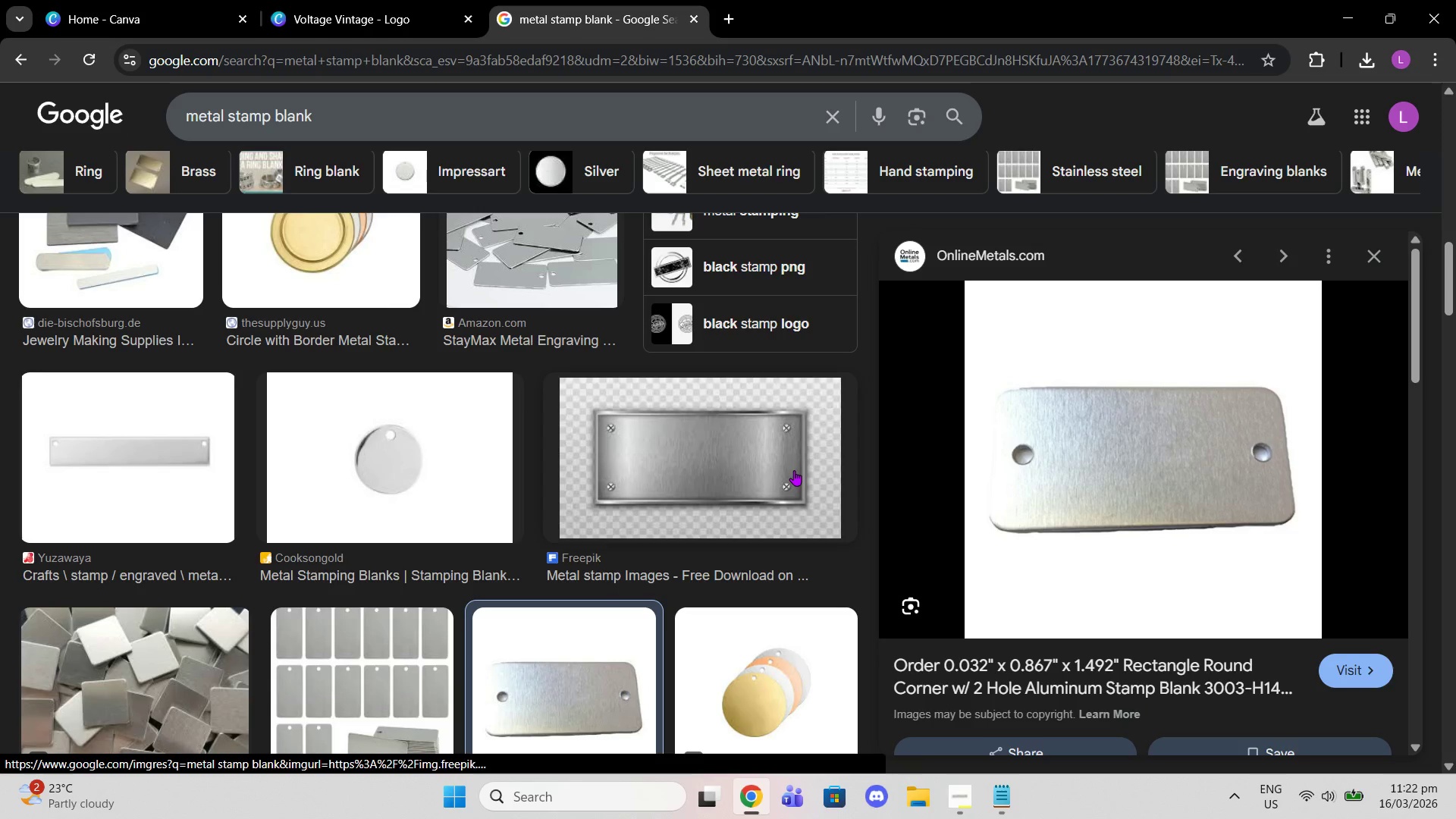 
scroll: coordinate [369, 425], scroll_direction: down, amount: 15.0
 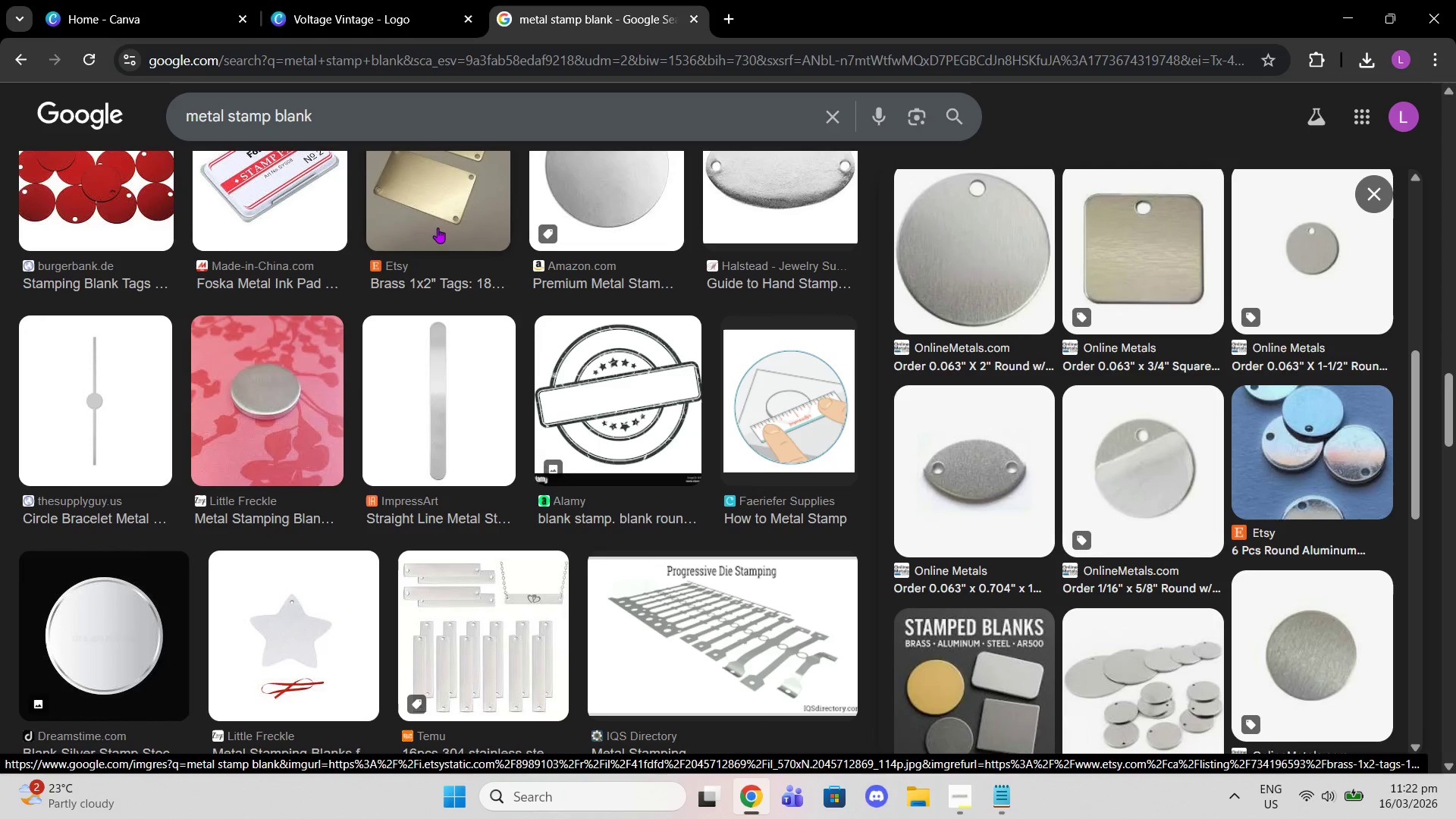 
scroll: coordinate [856, 412], scroll_direction: up, amount: 21.0
 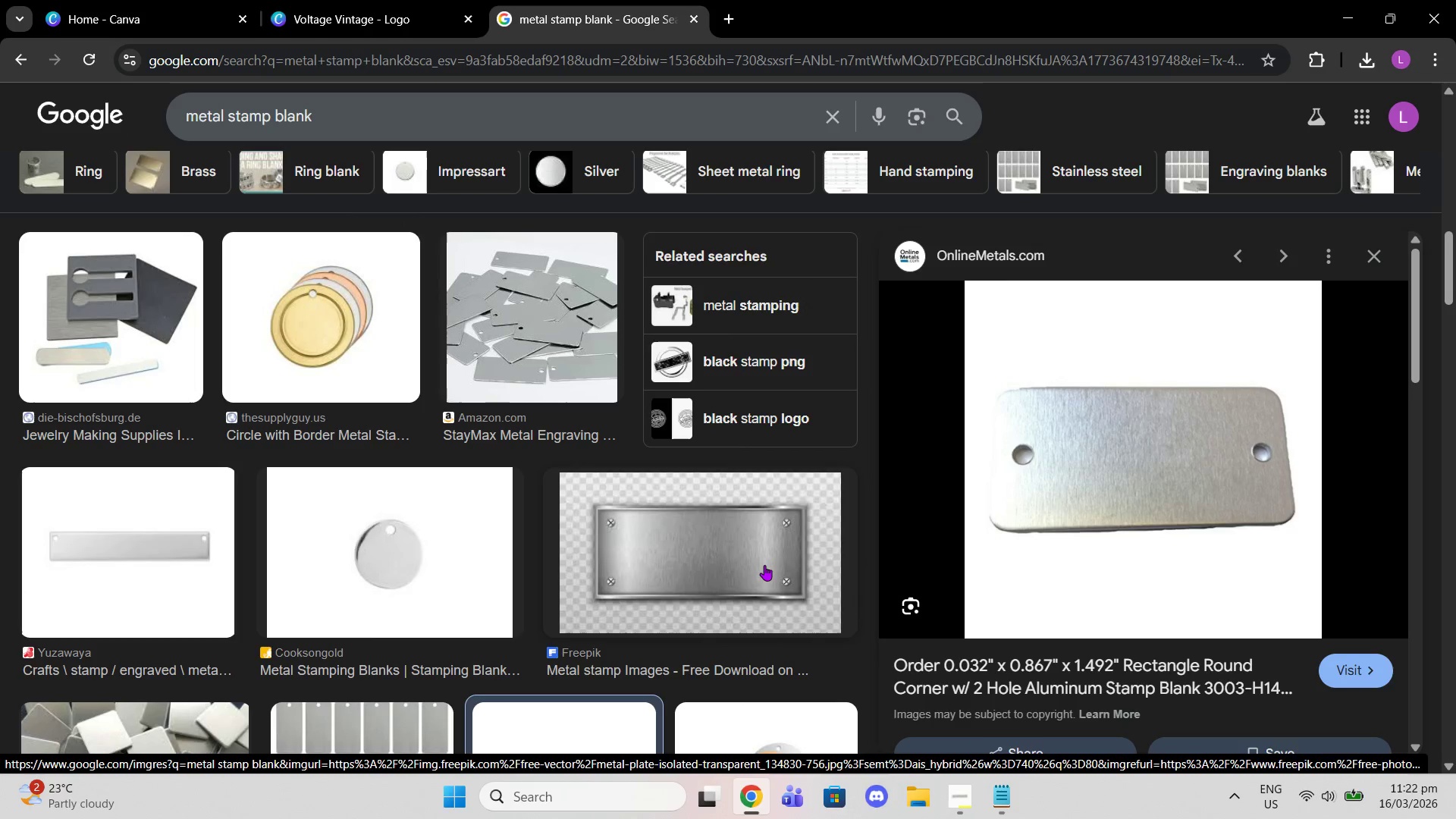 
left_click([764, 565])
 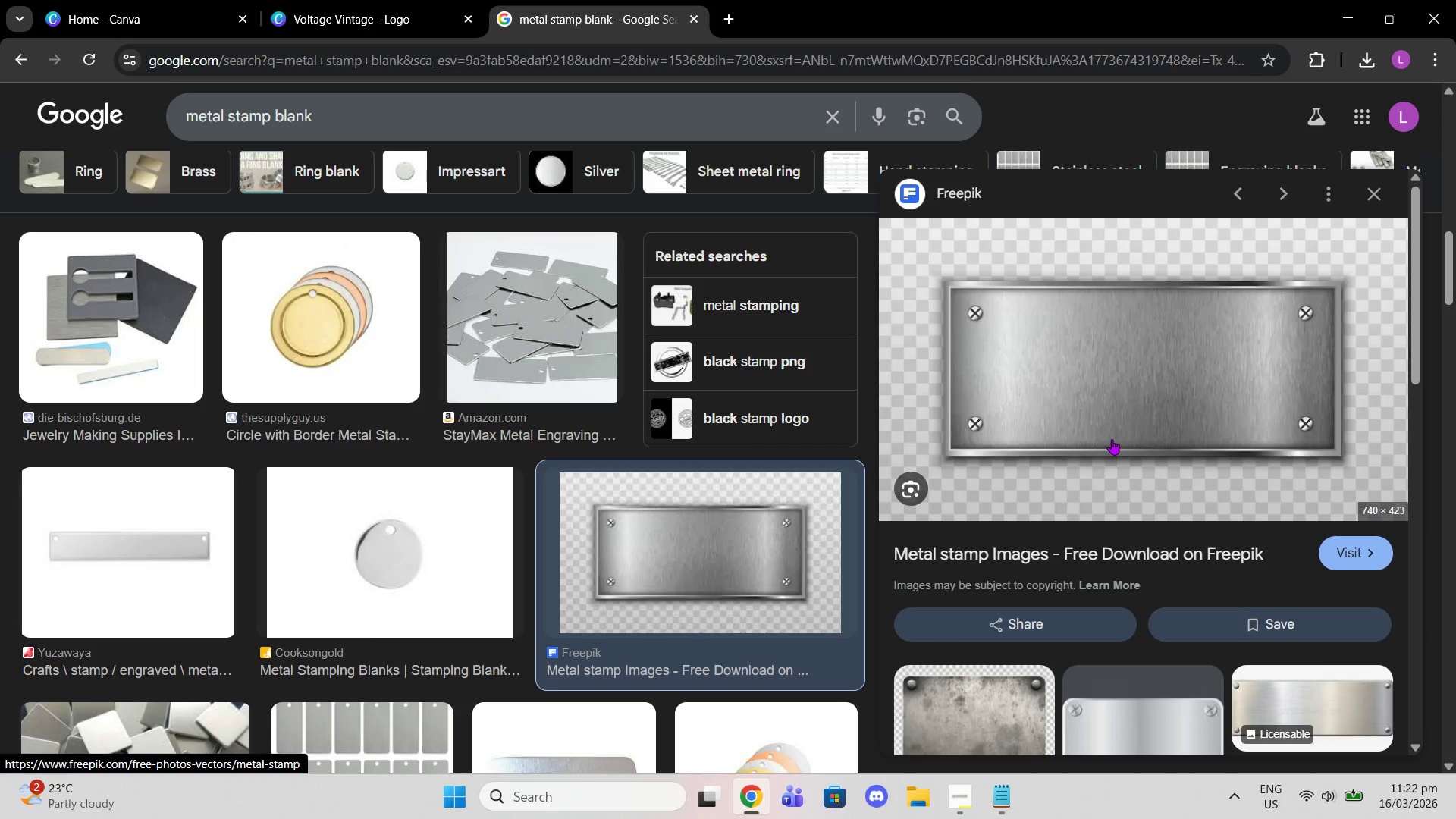 
scroll: coordinate [1120, 440], scroll_direction: down, amount: 3.0
 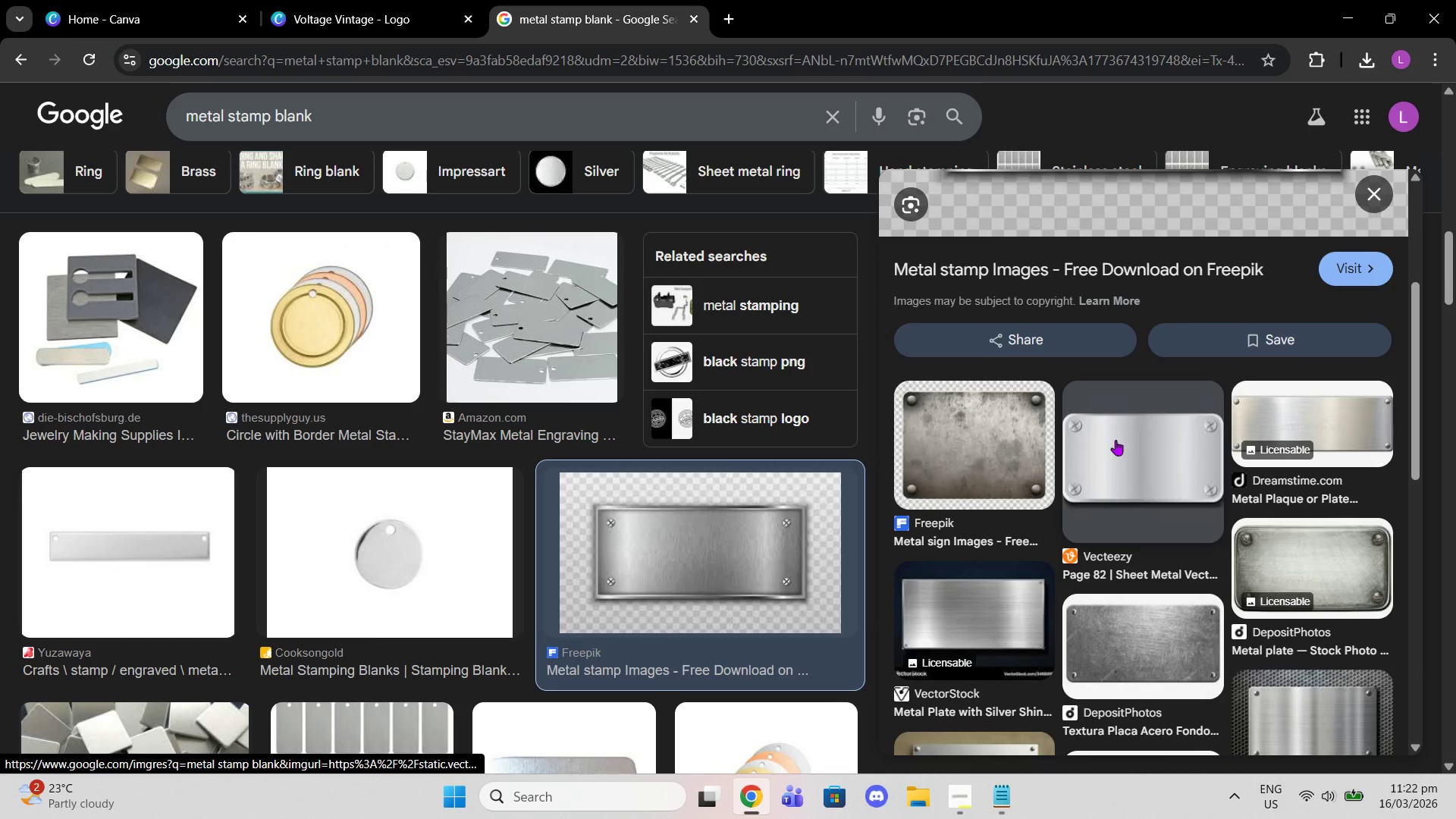 
left_click([1006, 450])
 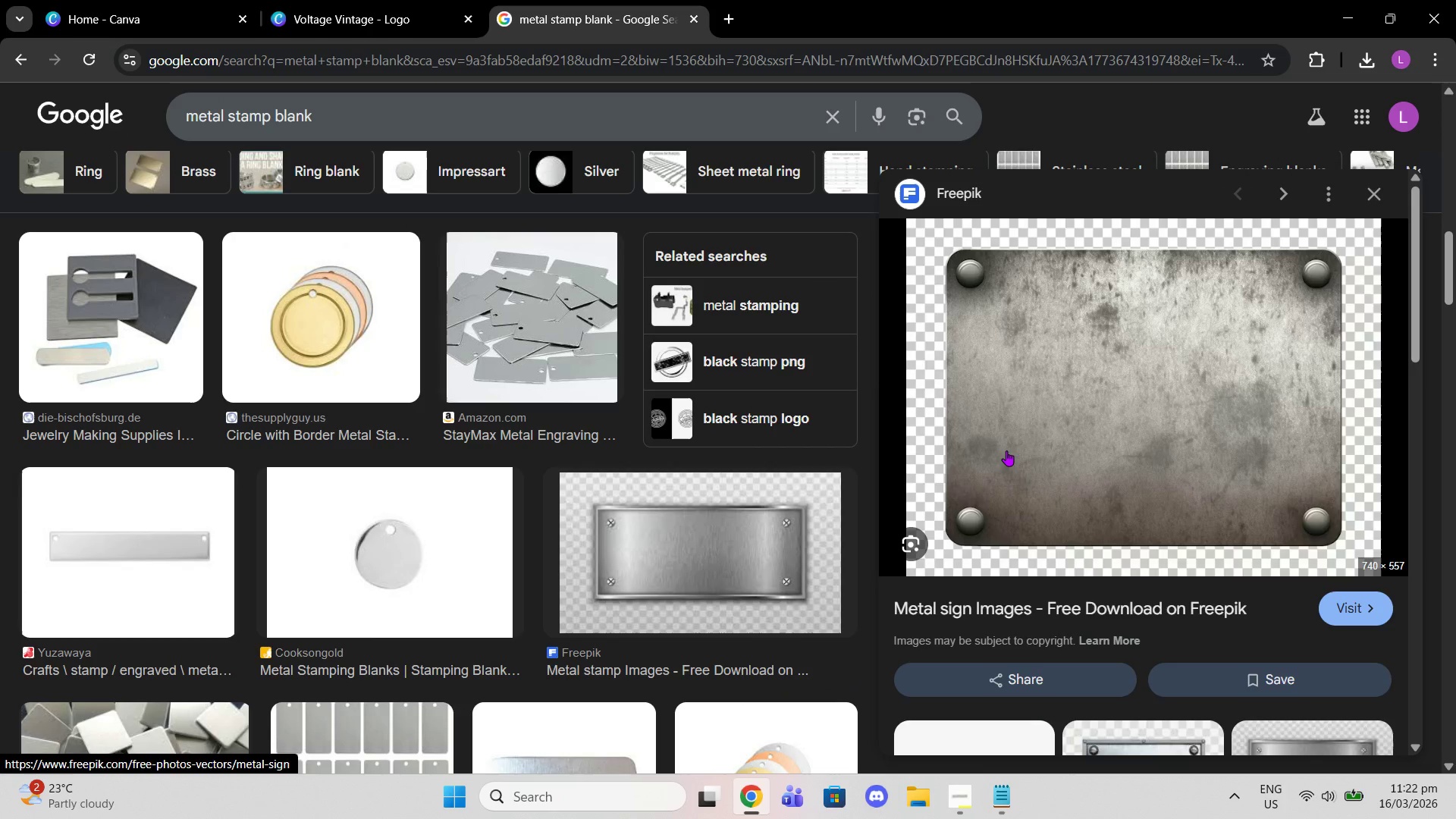 
scroll: coordinate [1053, 453], scroll_direction: down, amount: 3.0
 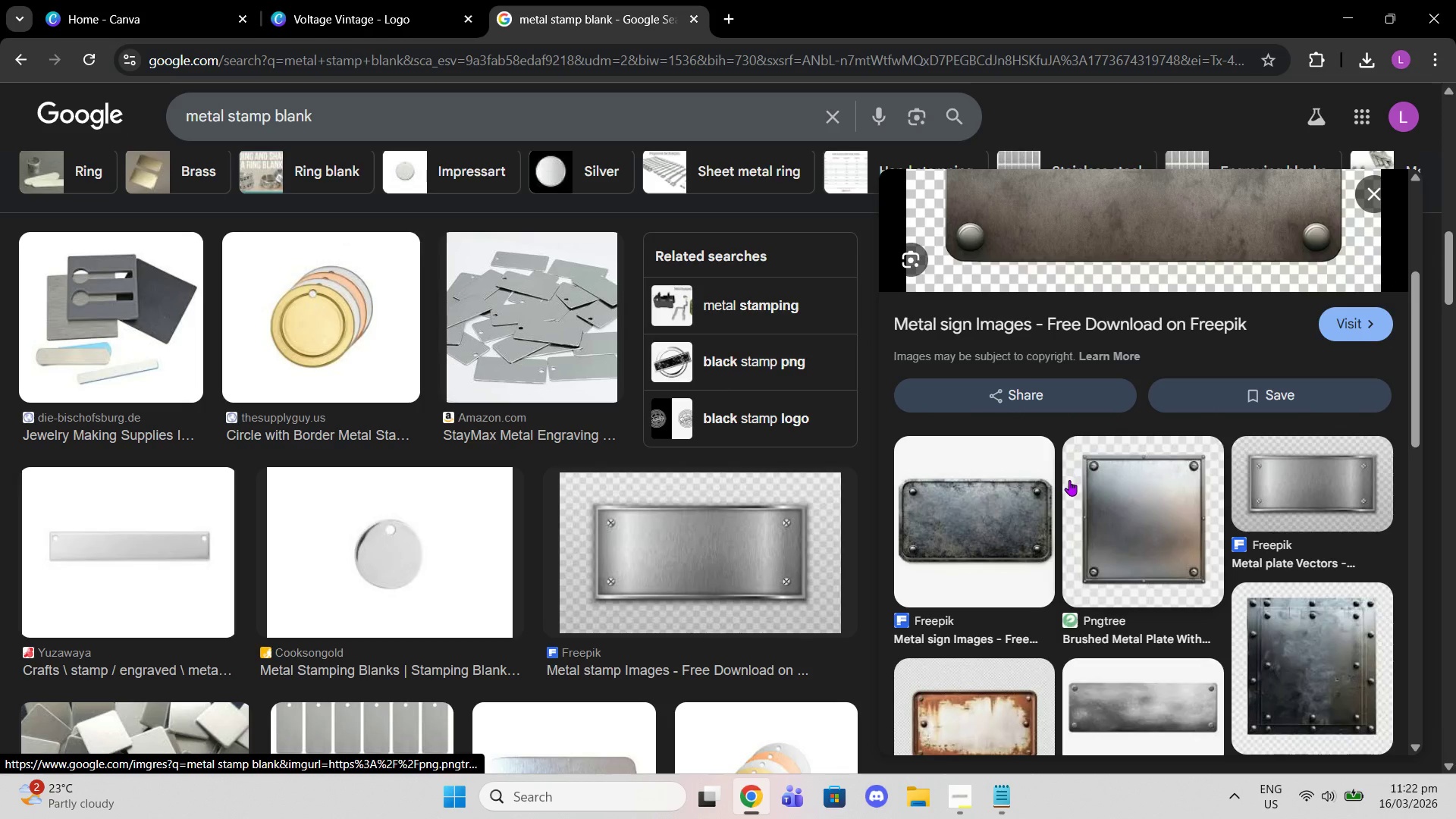 
scroll: coordinate [1069, 480], scroll_direction: up, amount: 3.0
 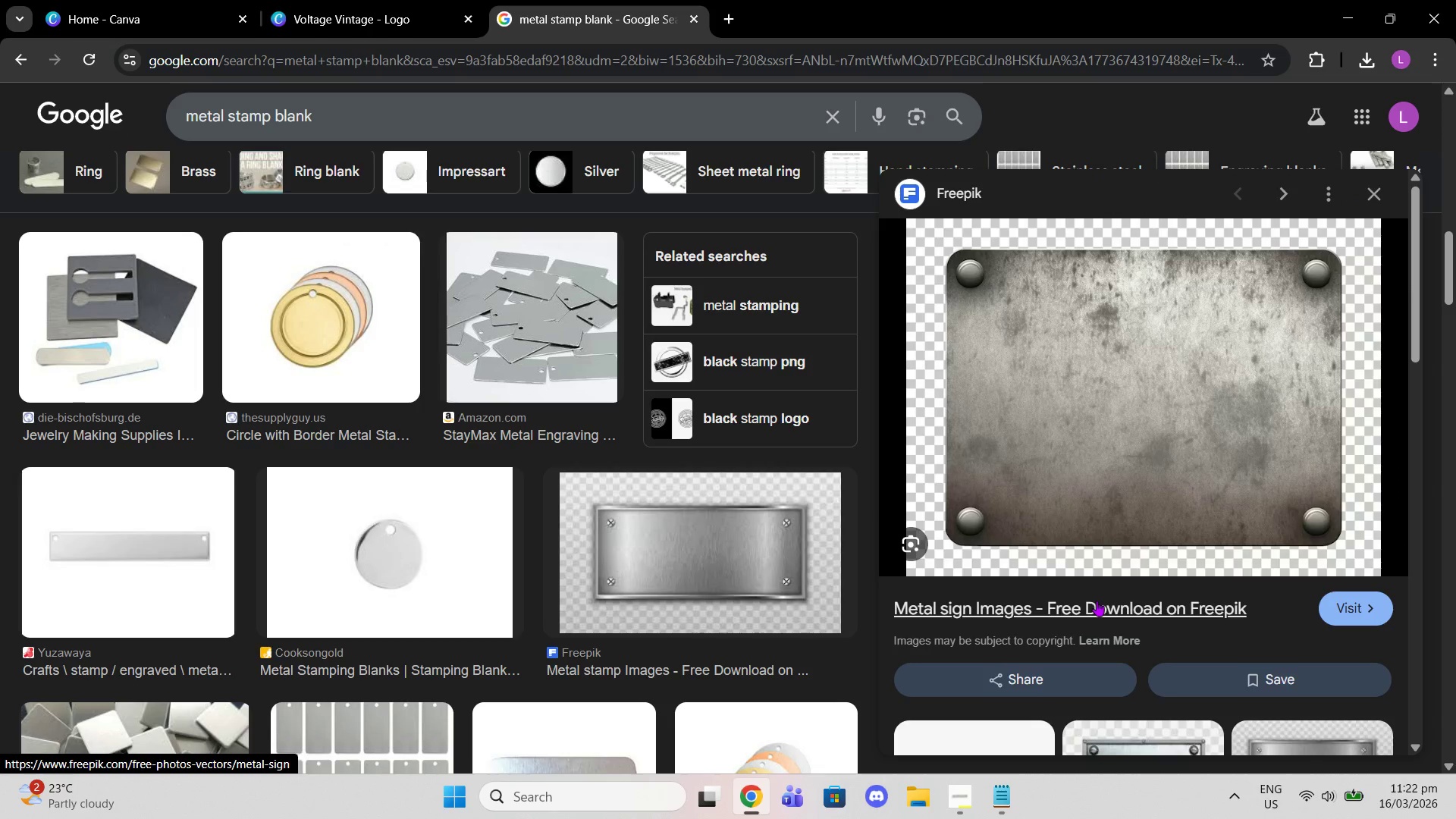 
right_click([1148, 451])
 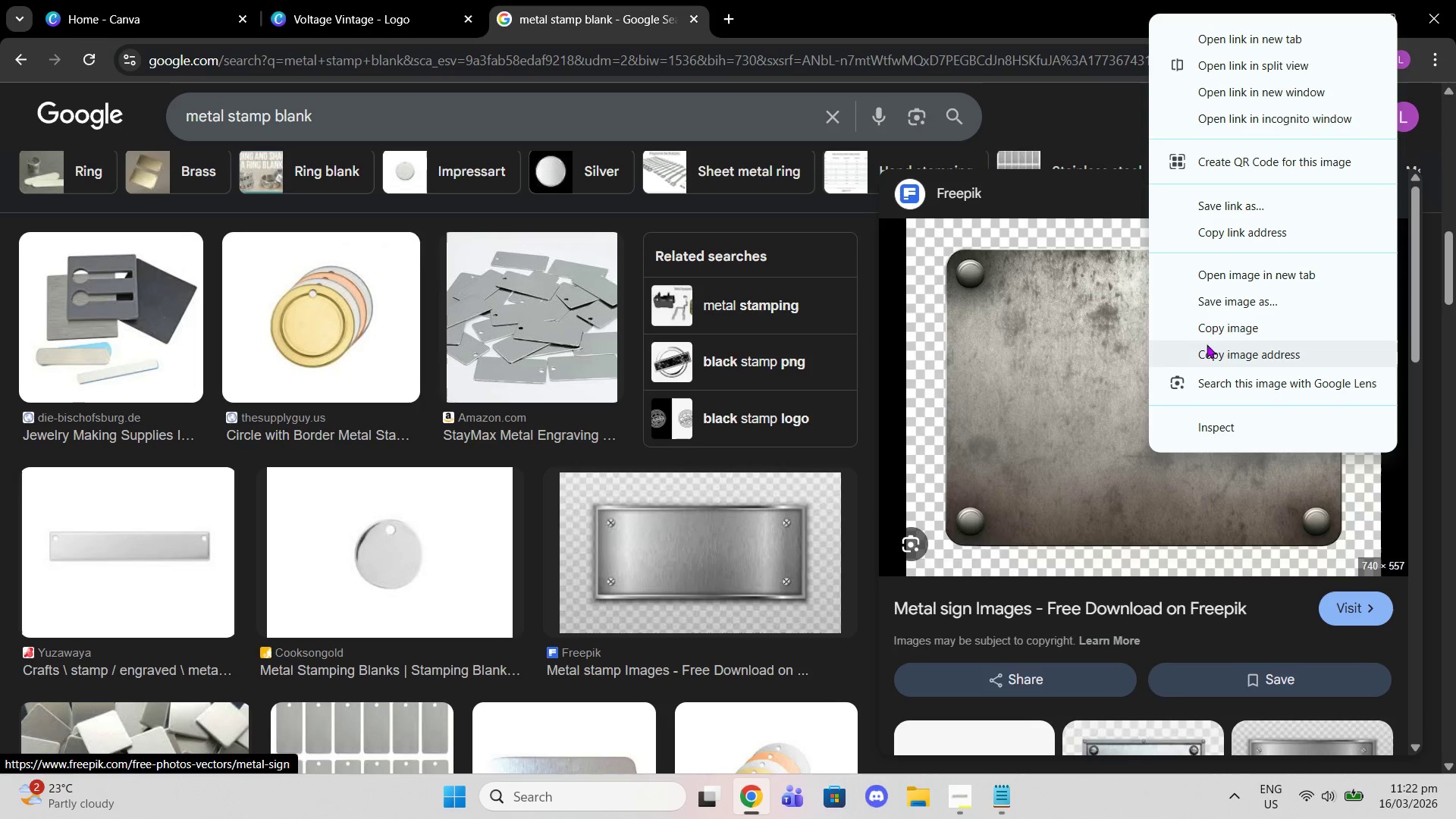 
left_click([1208, 328])
 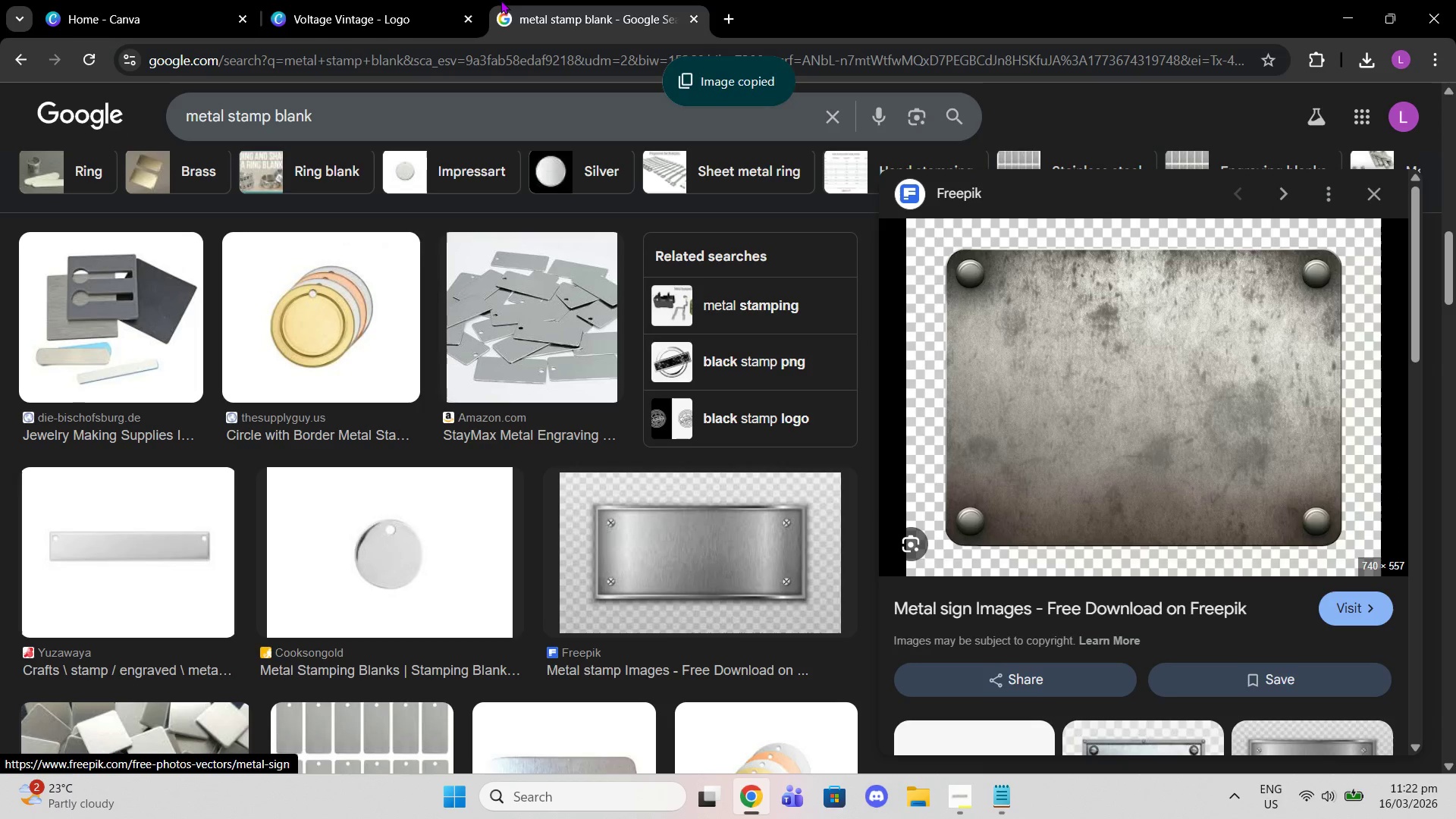 
left_click([447, 0])
 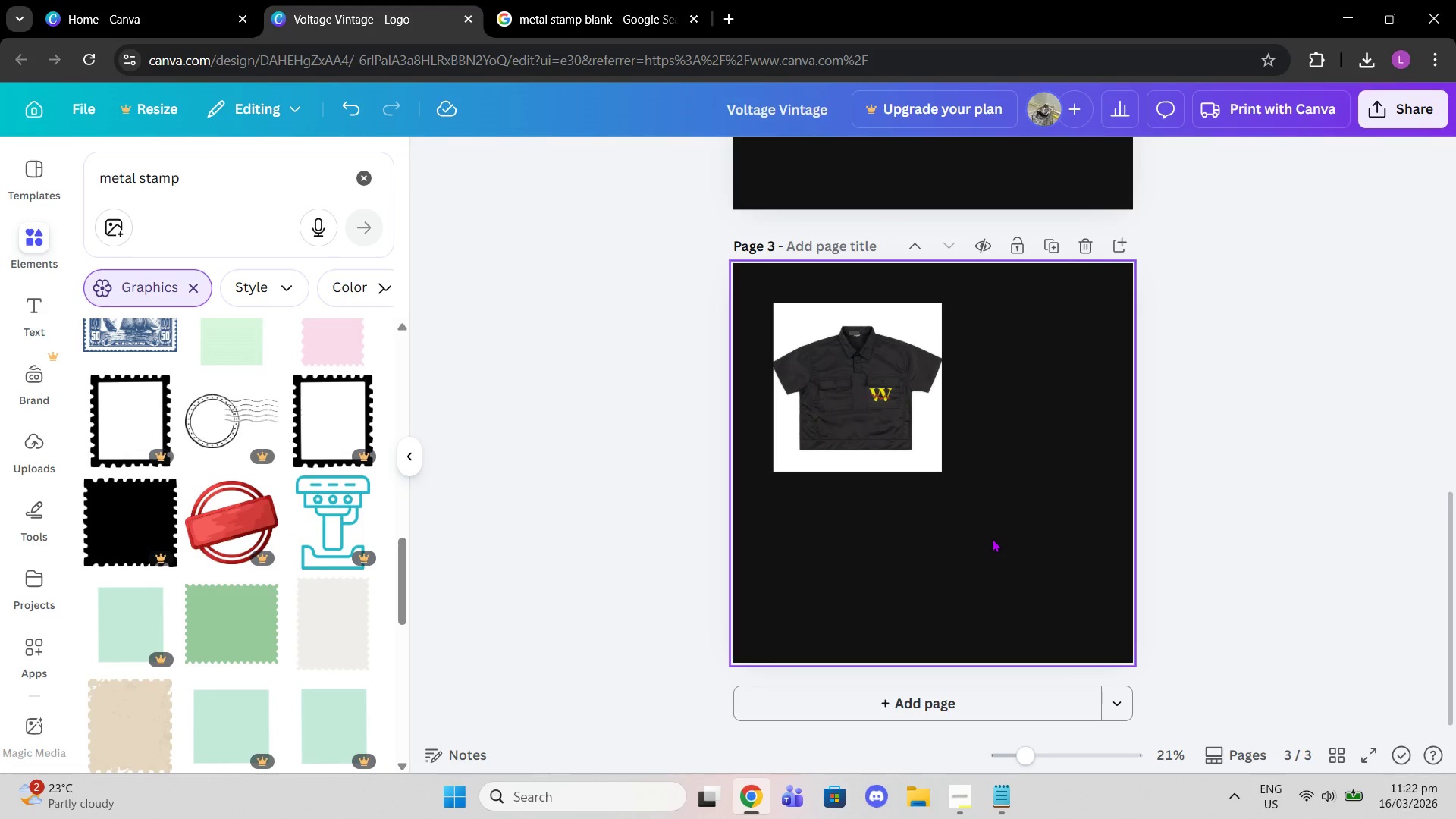 
key(Control+V)
 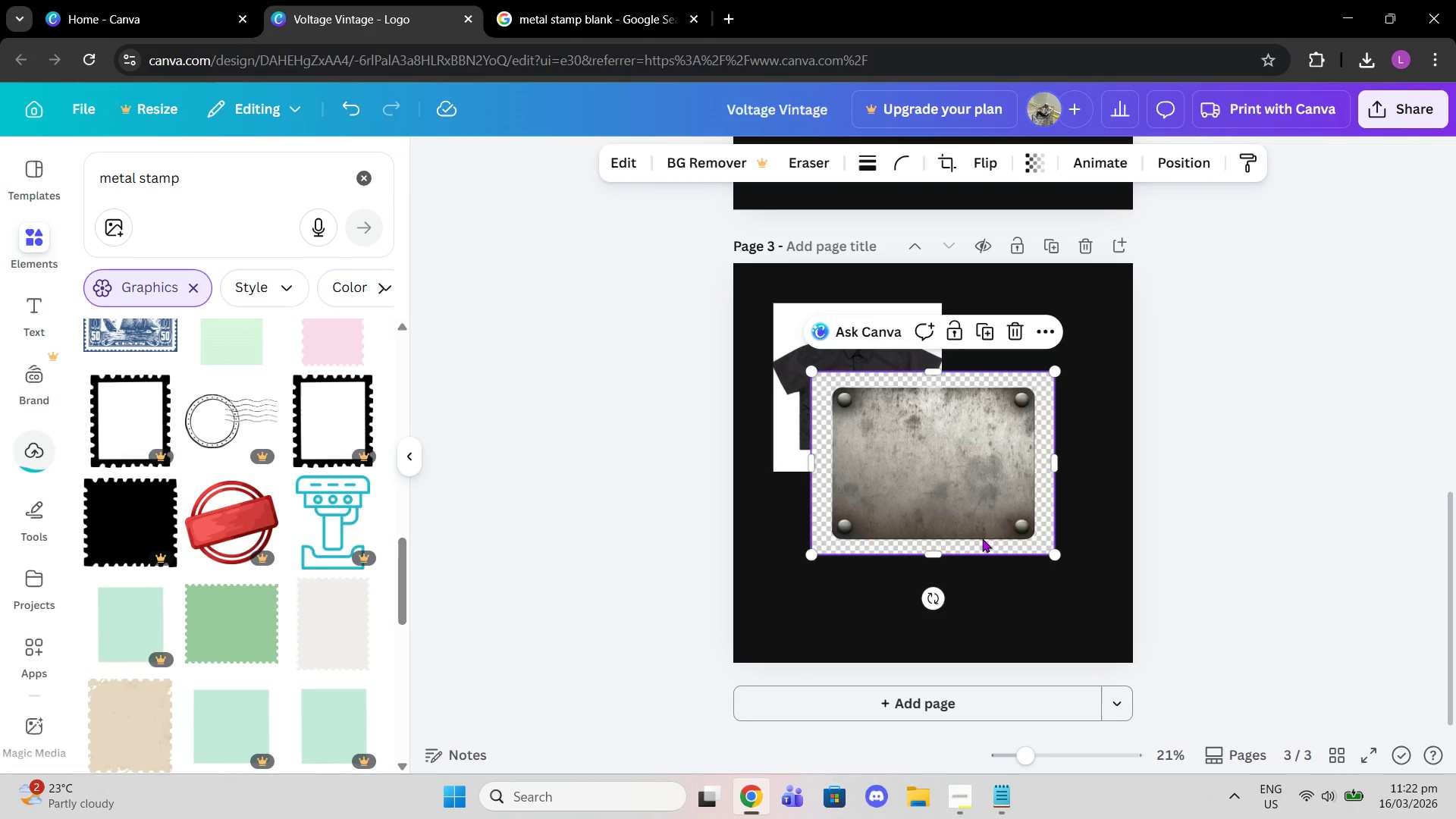 
left_click_drag(start_coordinate=[973, 489], to_coordinate=[1046, 573])
 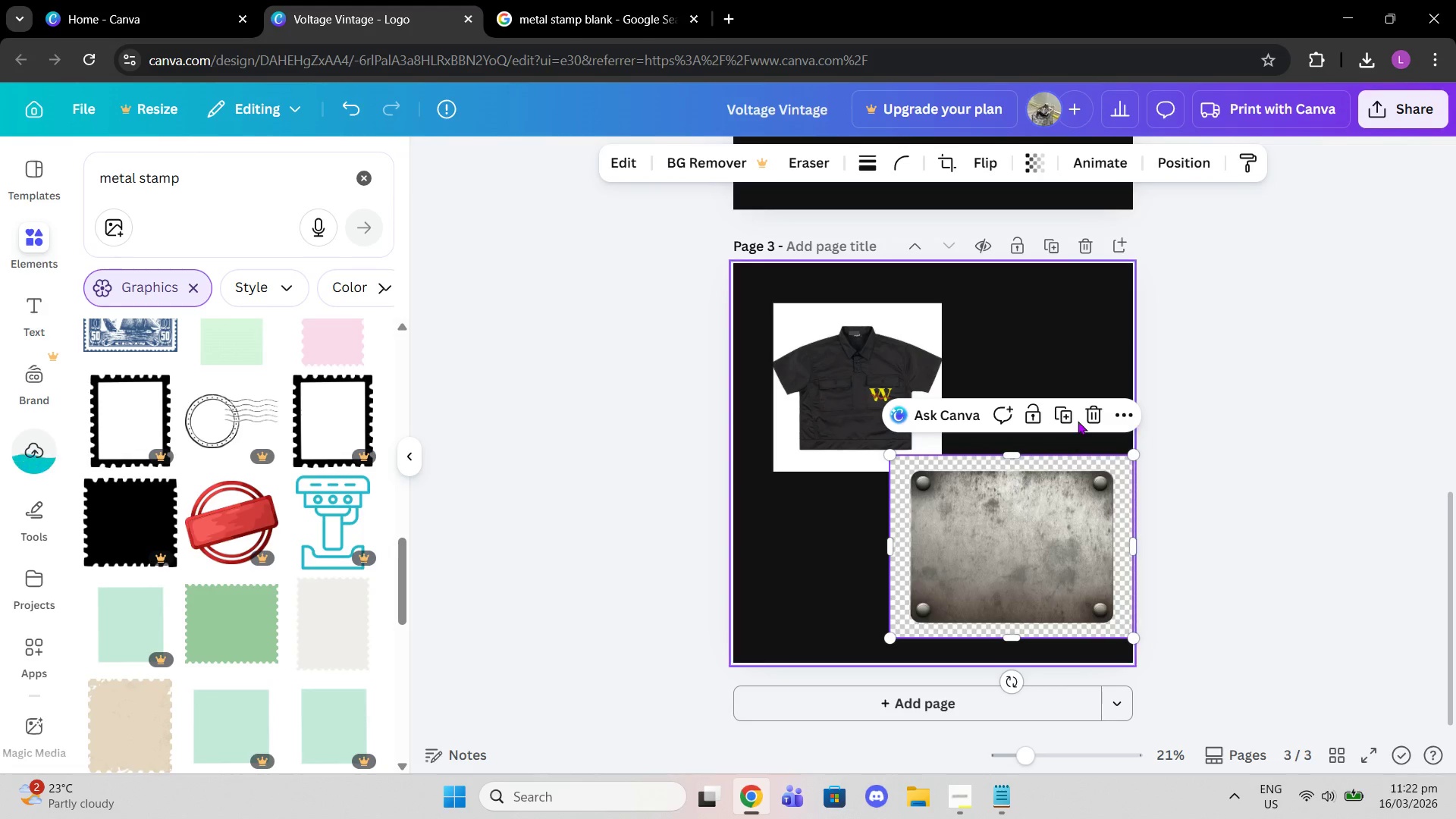 
left_click([1083, 415])
 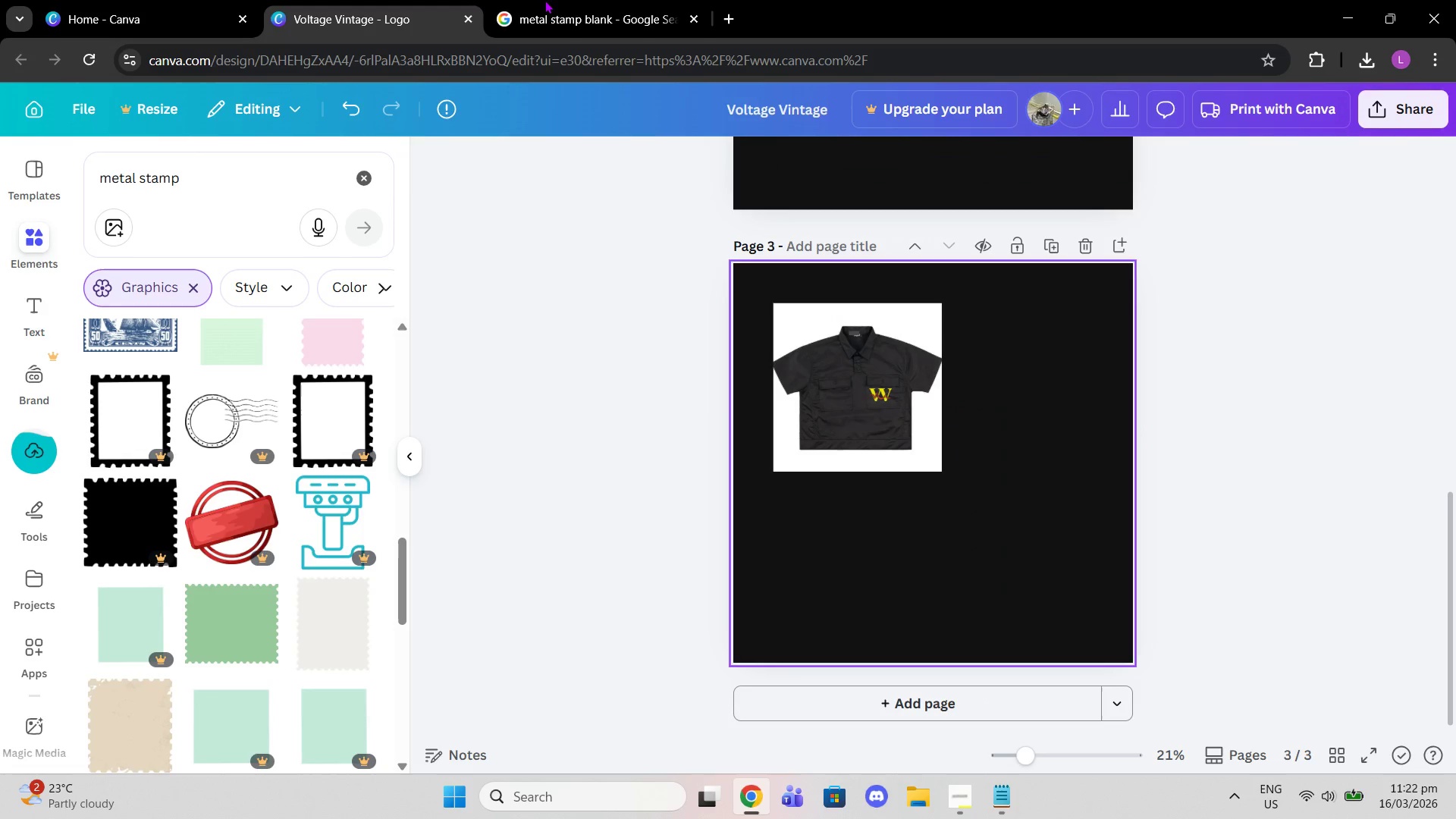 
left_click([559, 0])
 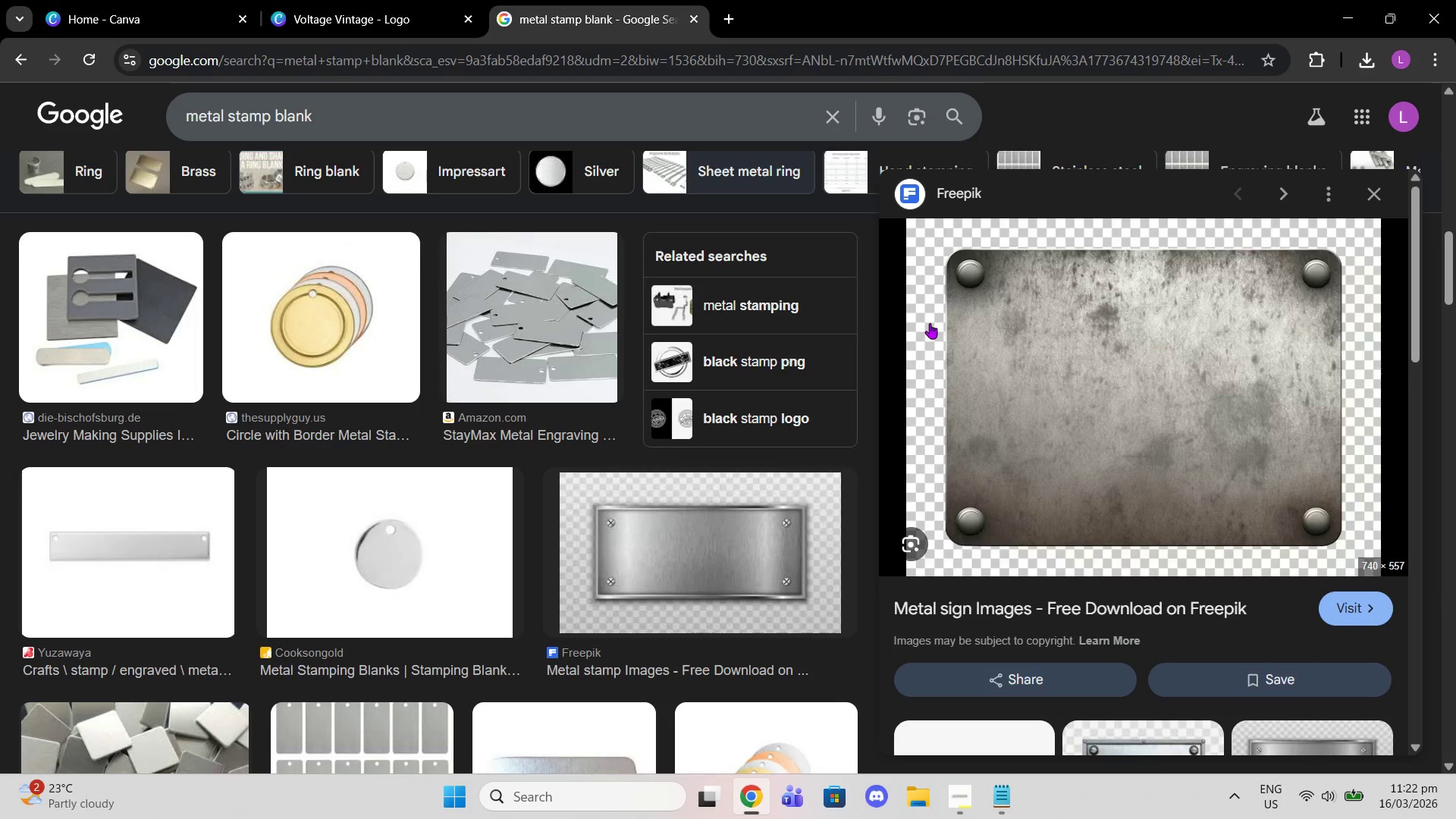 
scroll: coordinate [1299, 559], scroll_direction: down, amount: 5.0
 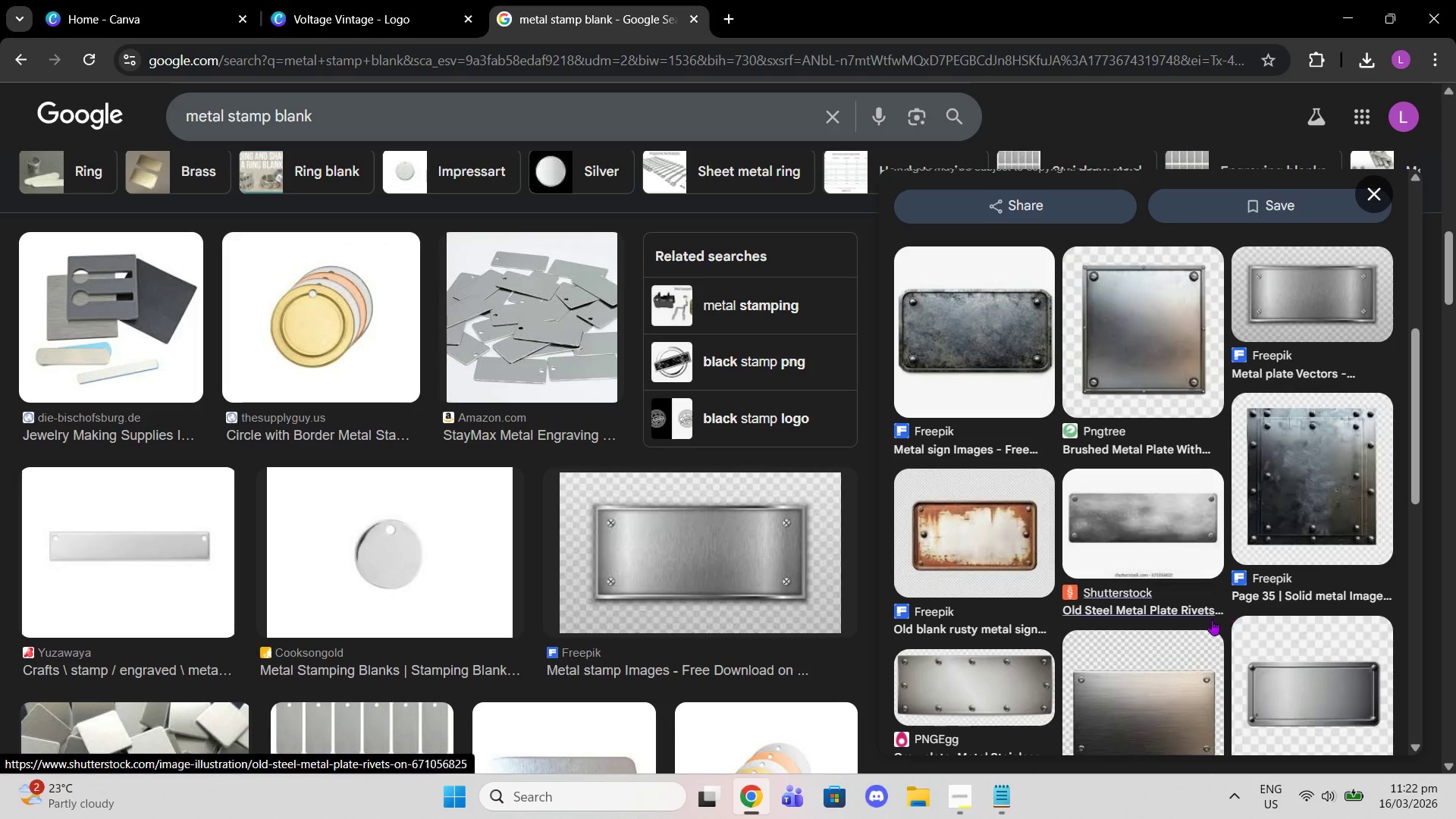 
scroll: coordinate [1197, 551], scroll_direction: up, amount: 10.0
 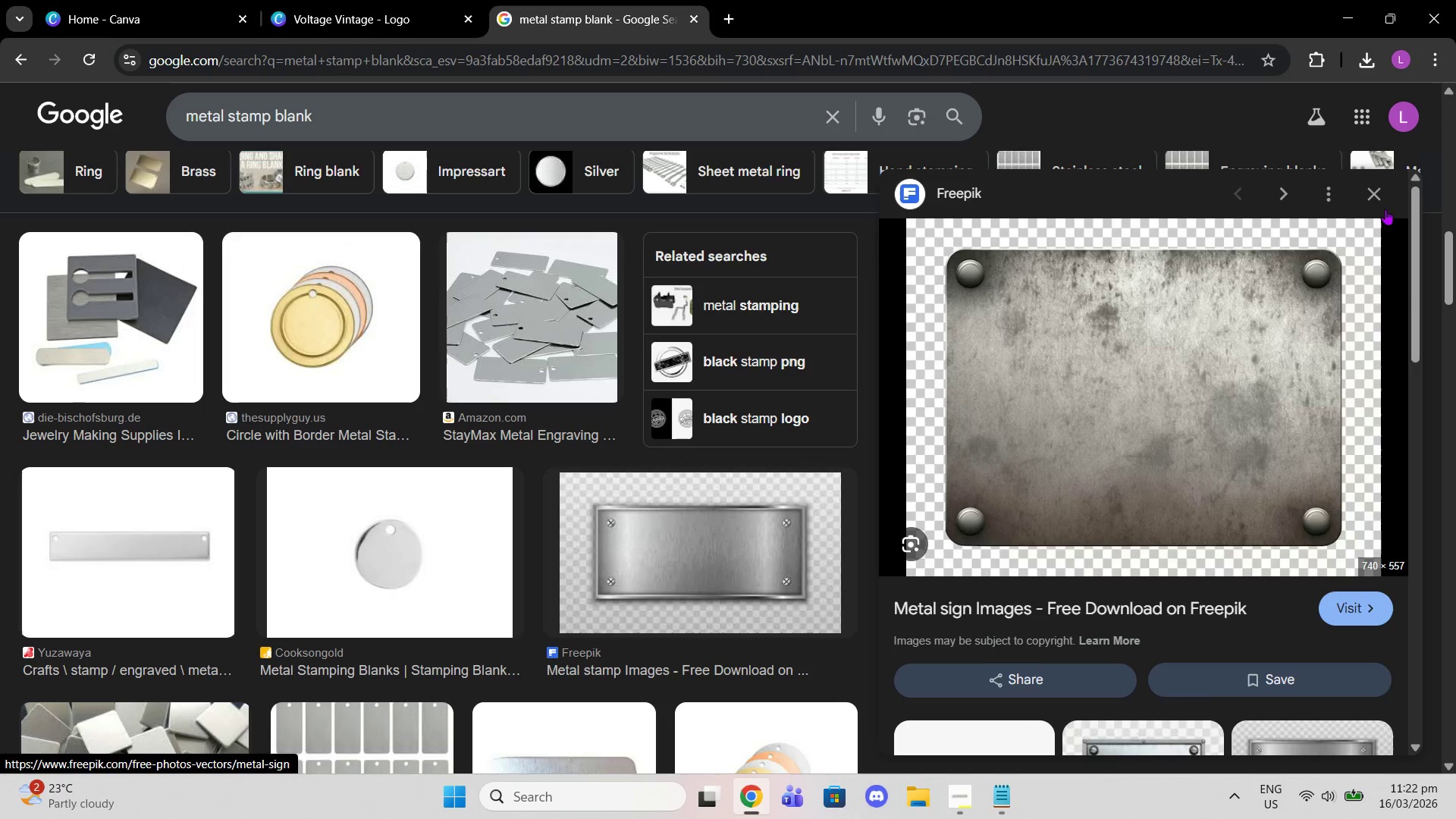 
left_click([1379, 193])
 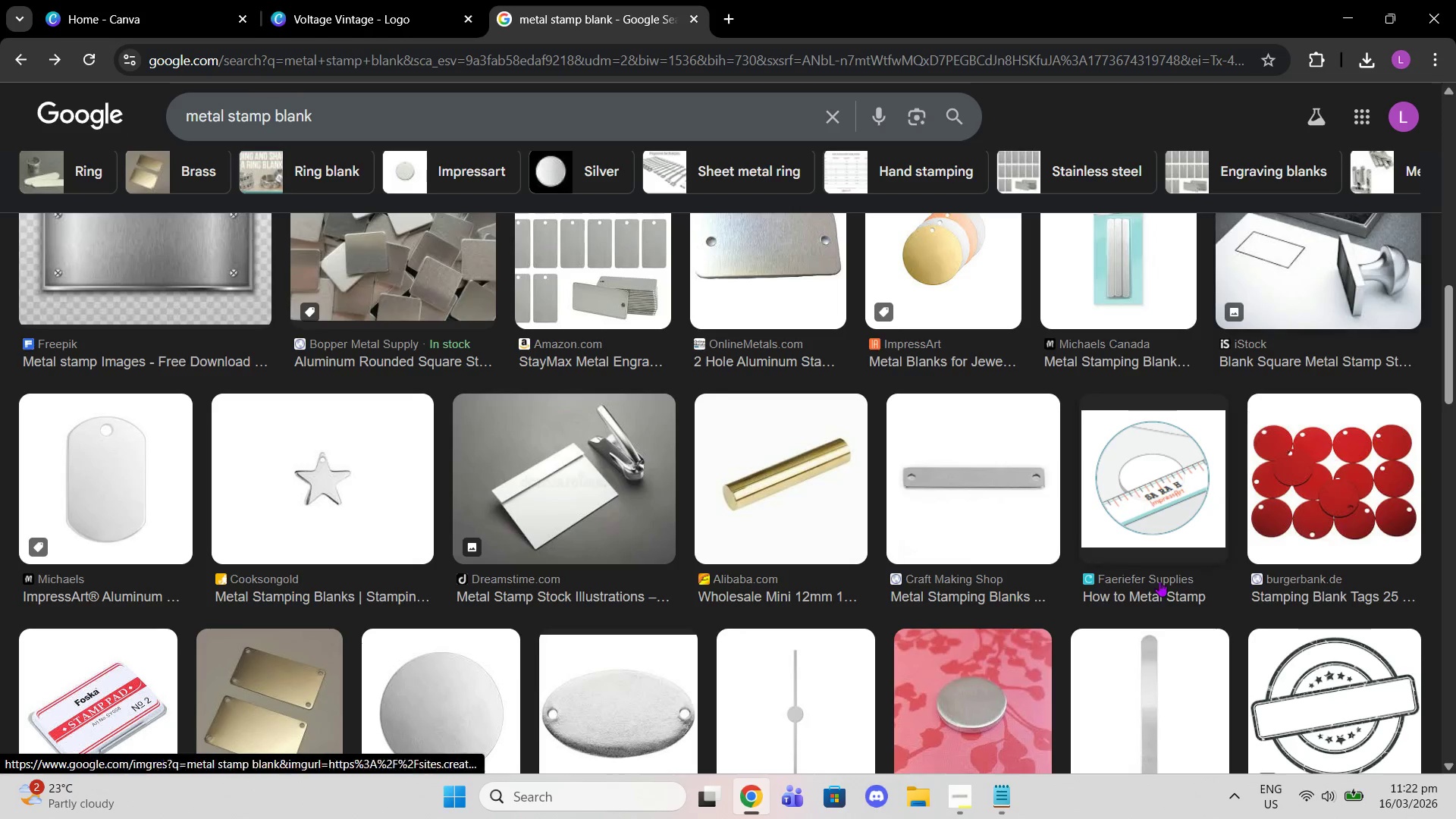 
scroll: coordinate [1116, 652], scroll_direction: up, amount: 9.0
 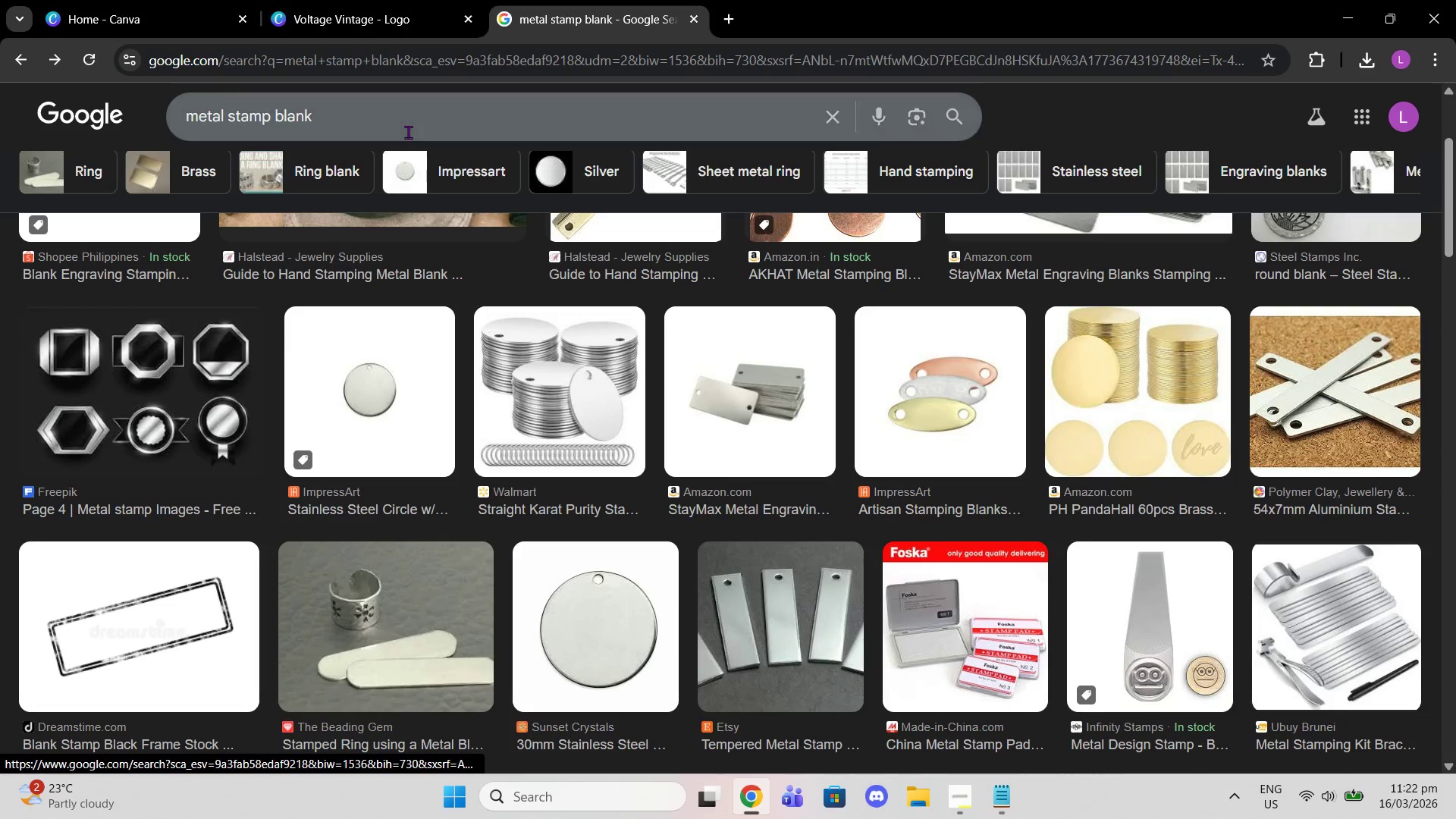 
left_click([408, 132])
 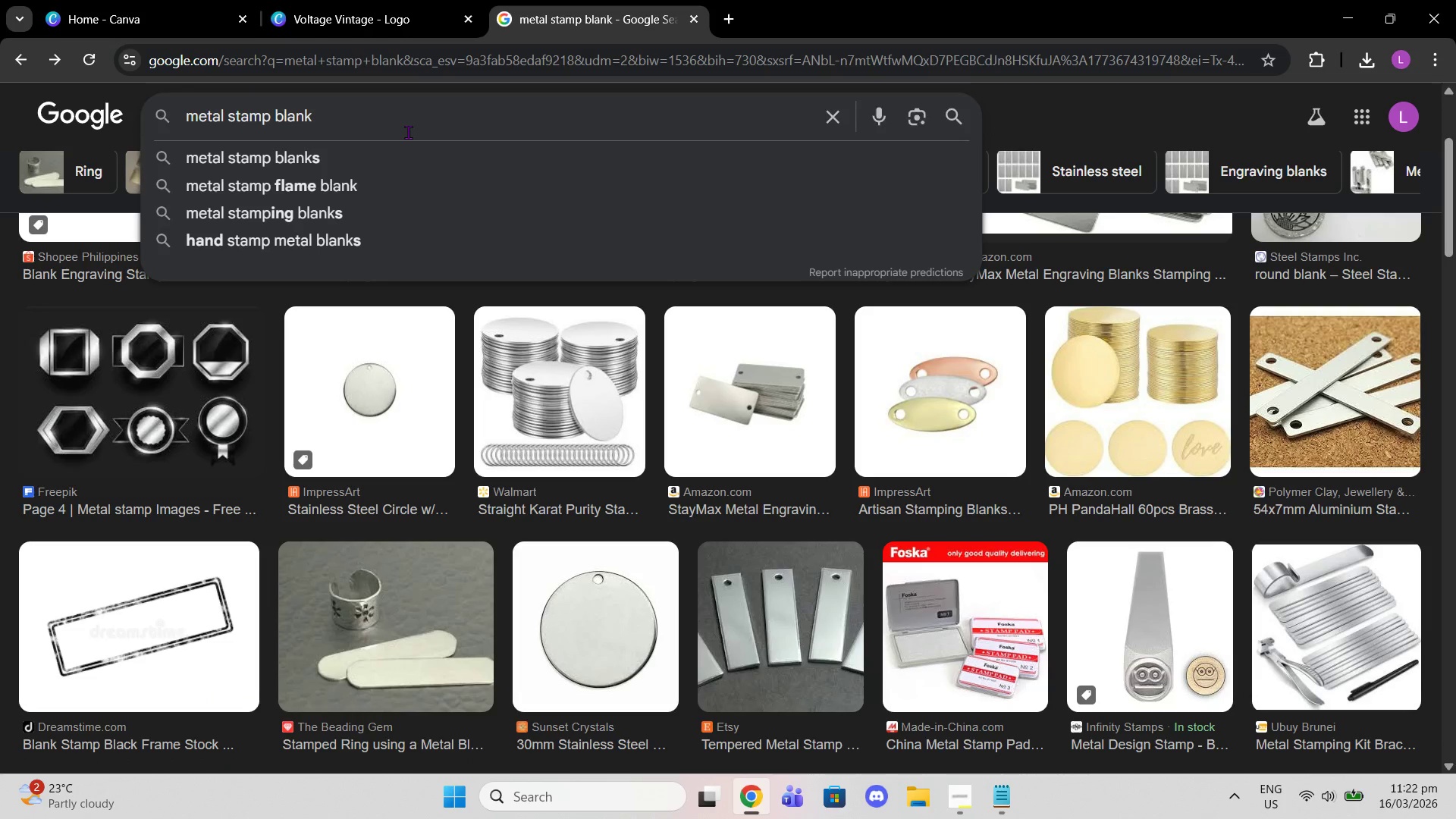 
type( vector)
 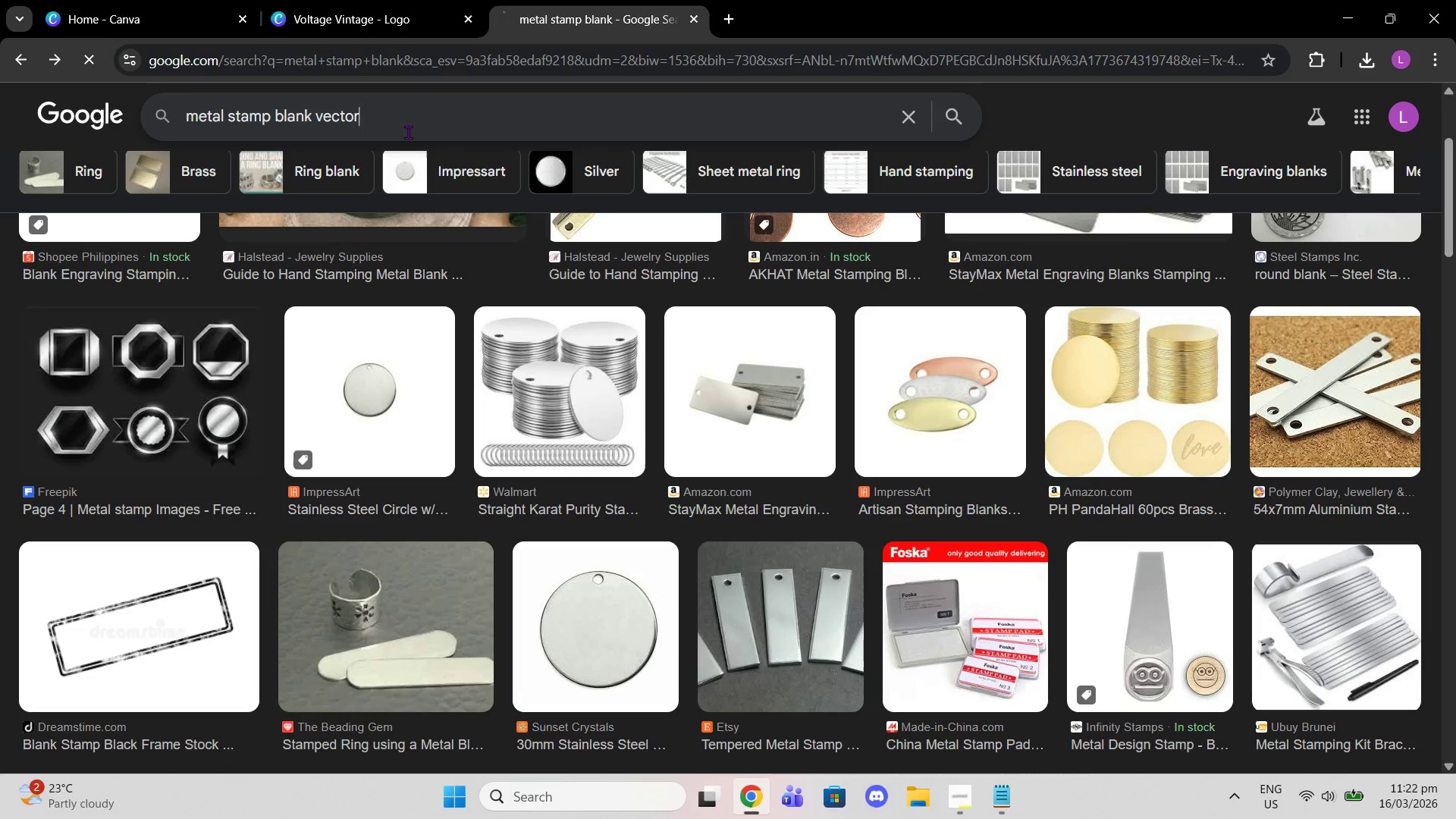 
key(Enter)
 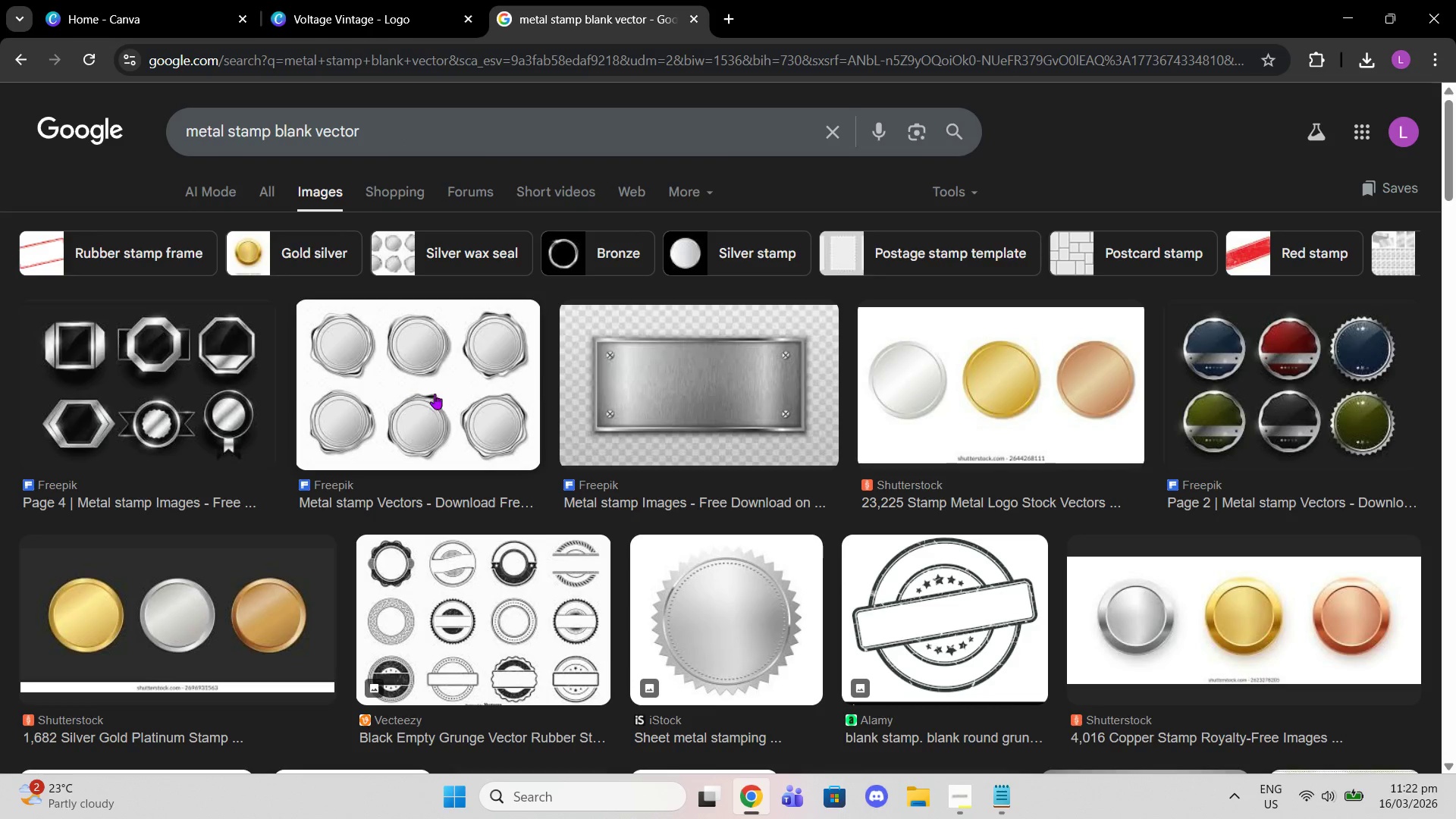 
wait(5.92)
 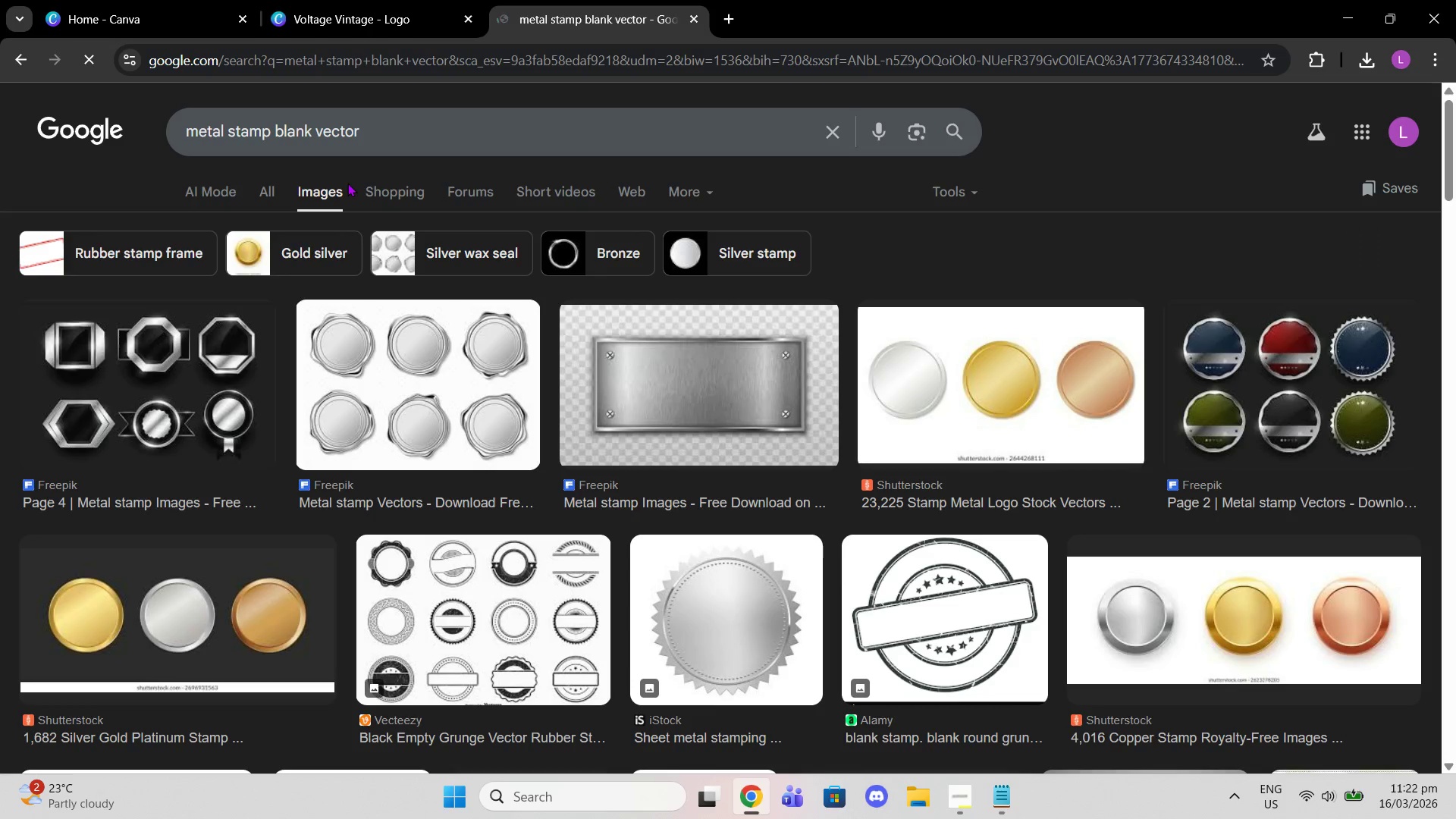 
left_click([722, 344])
 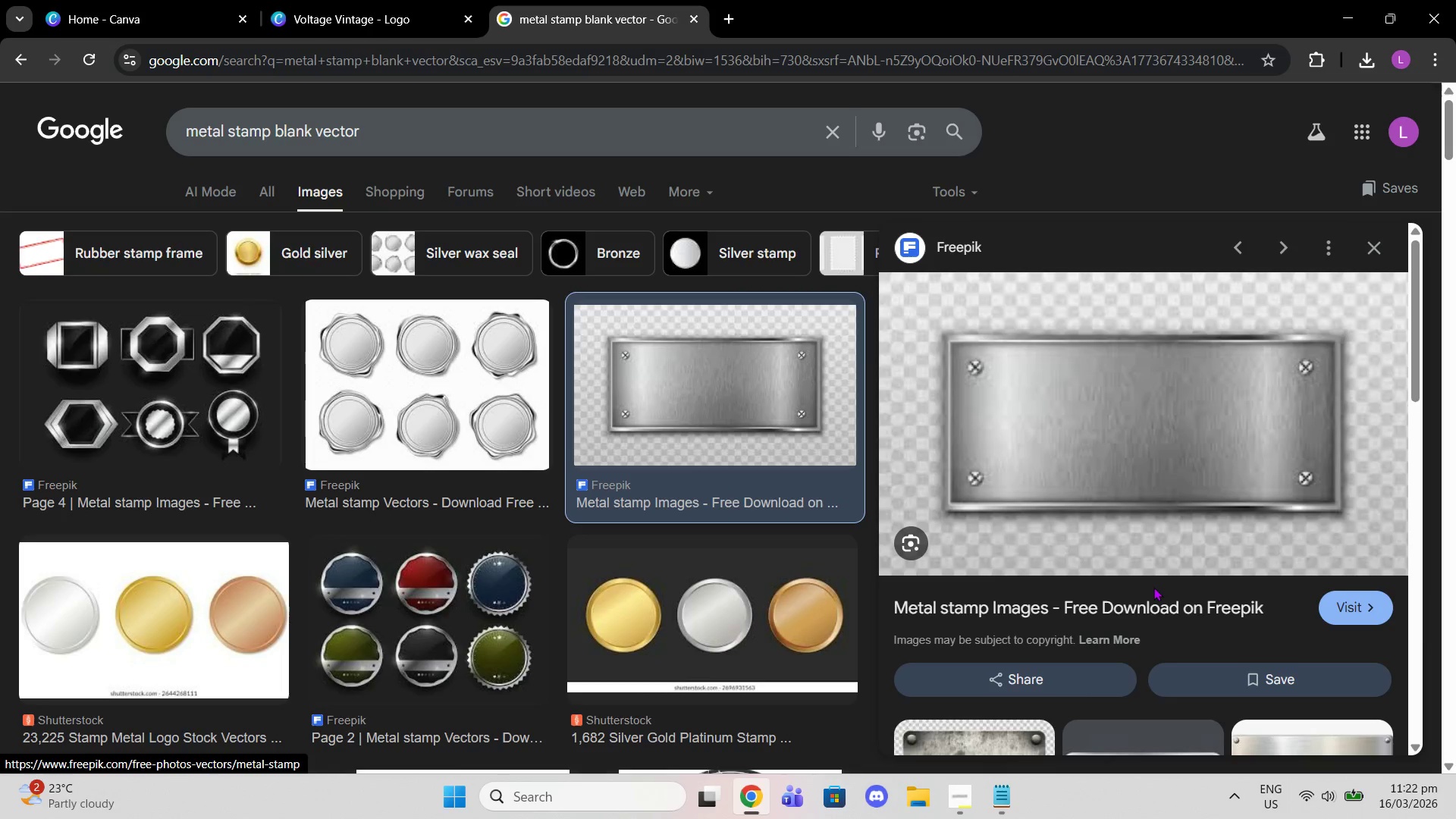 
left_click([1156, 607])
 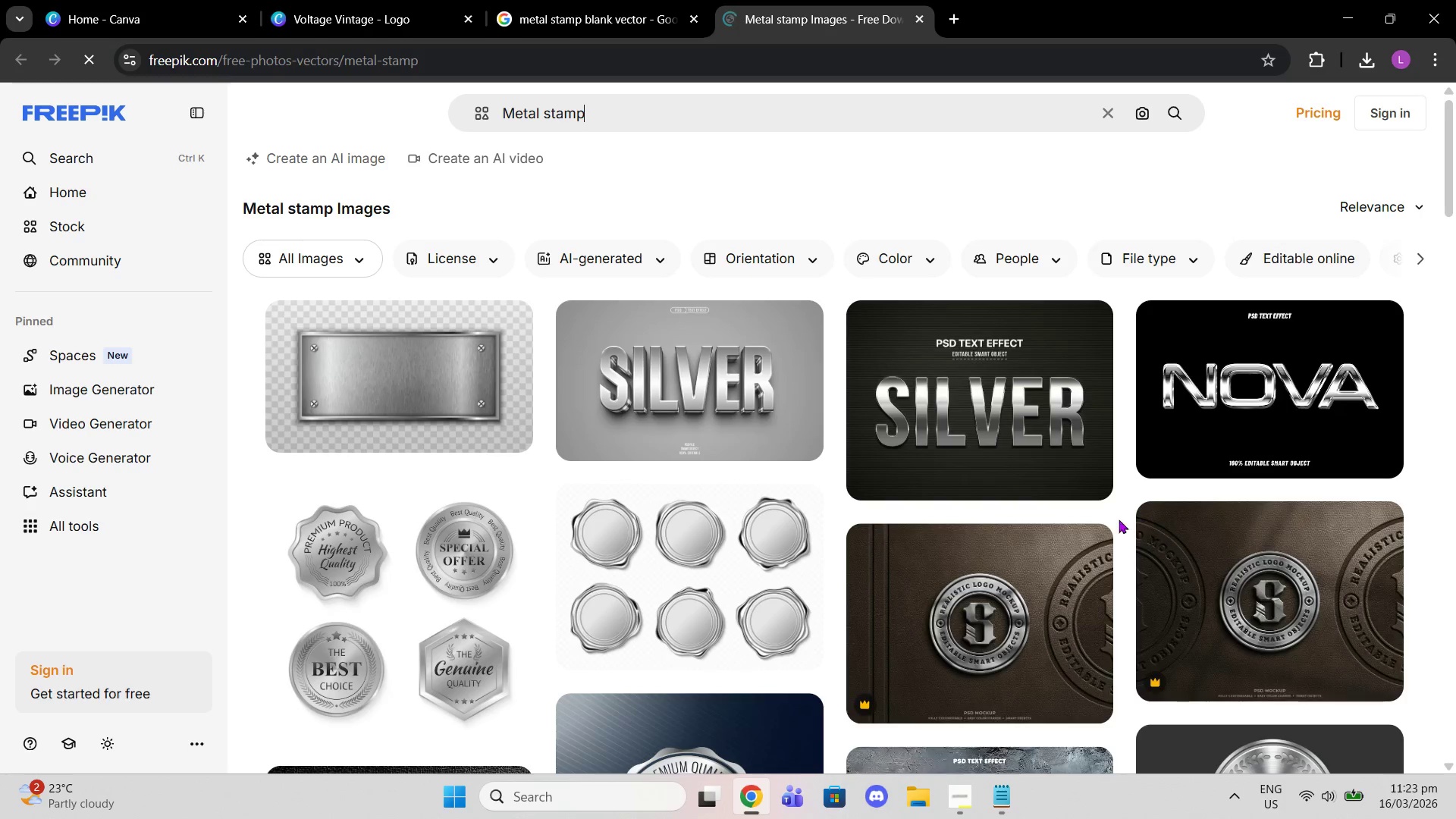 
left_click([448, 387])
 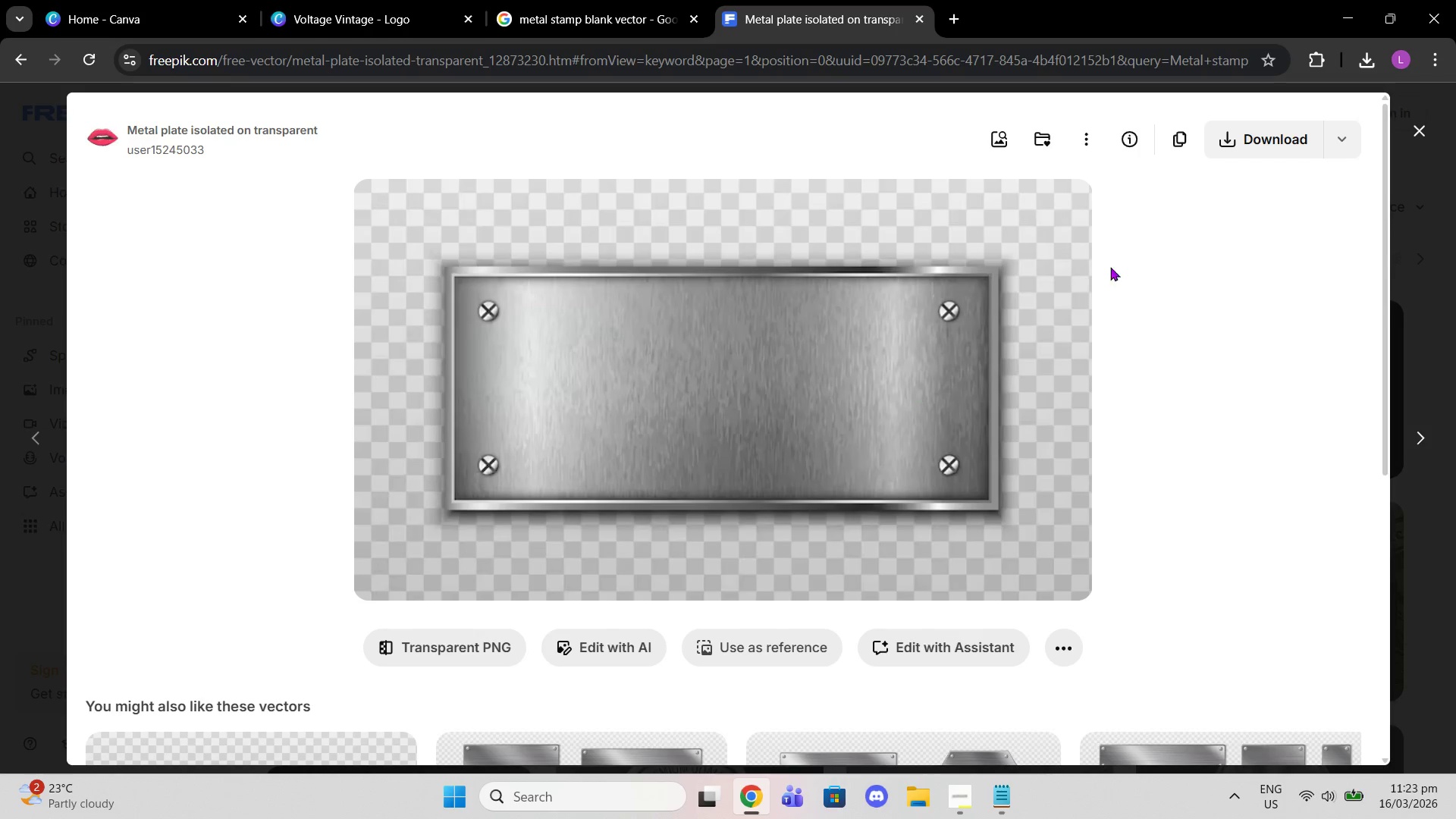 
left_click([1261, 142])
 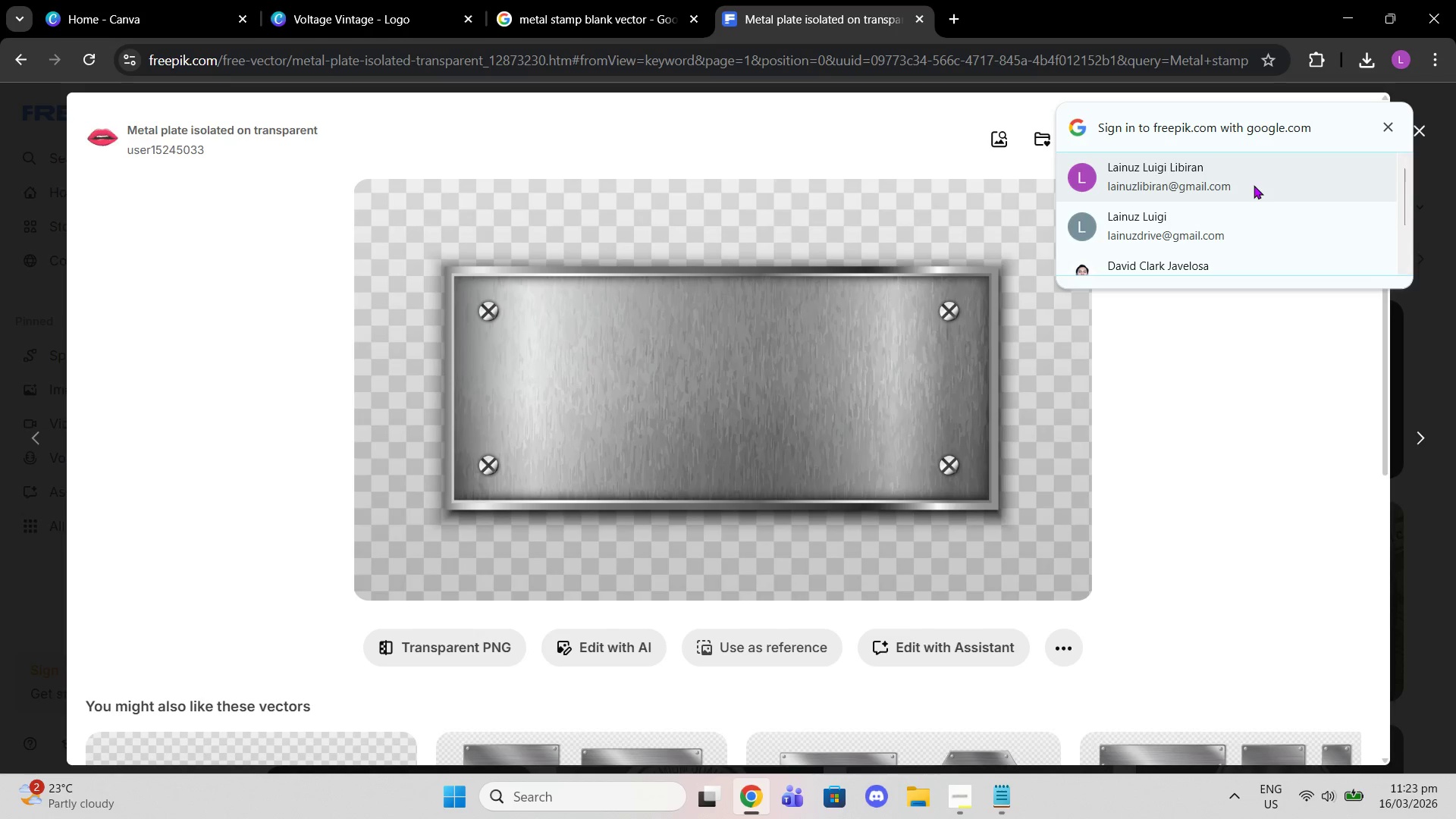 
left_click([1250, 440])
 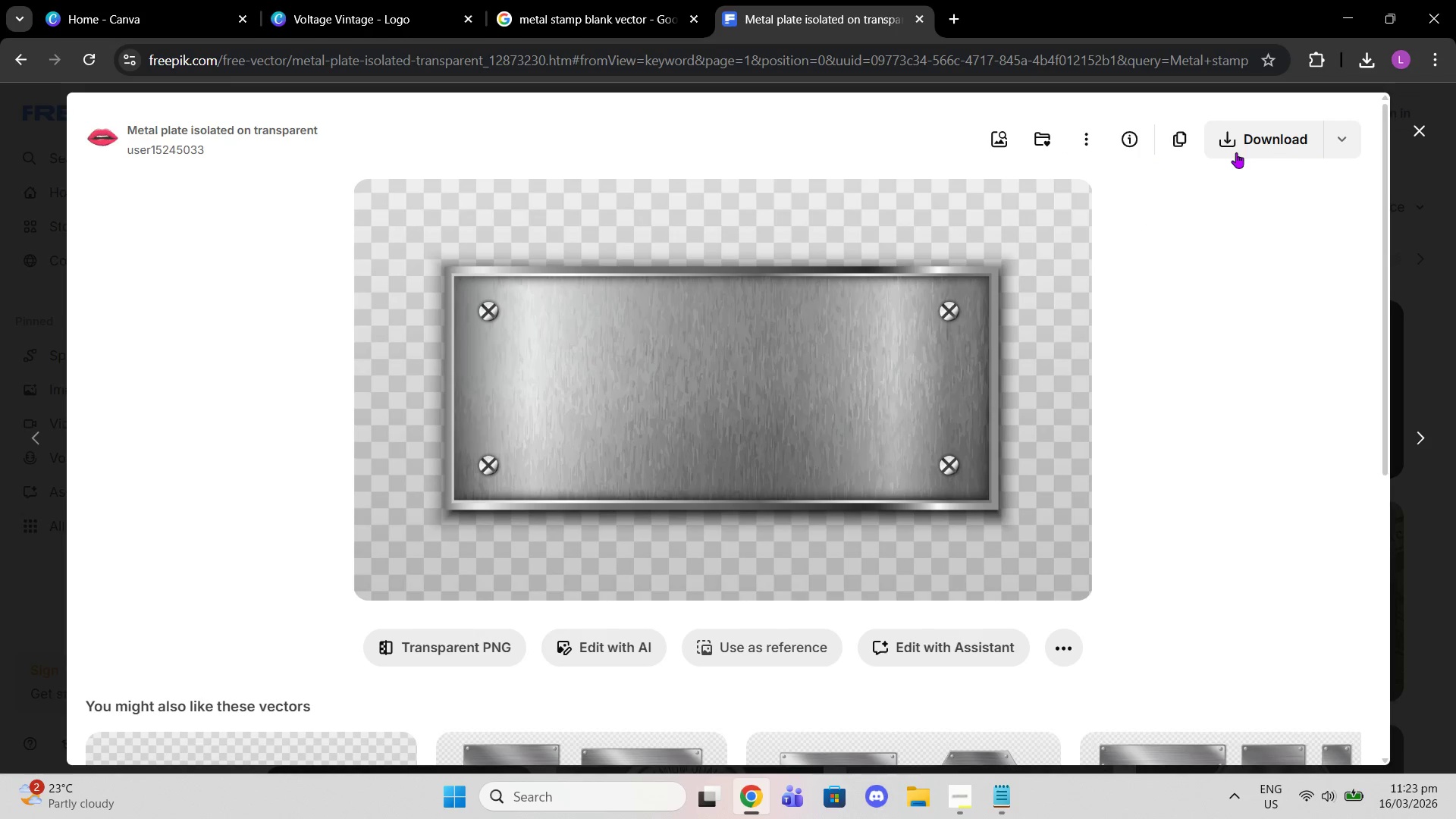 
left_click([1237, 142])
 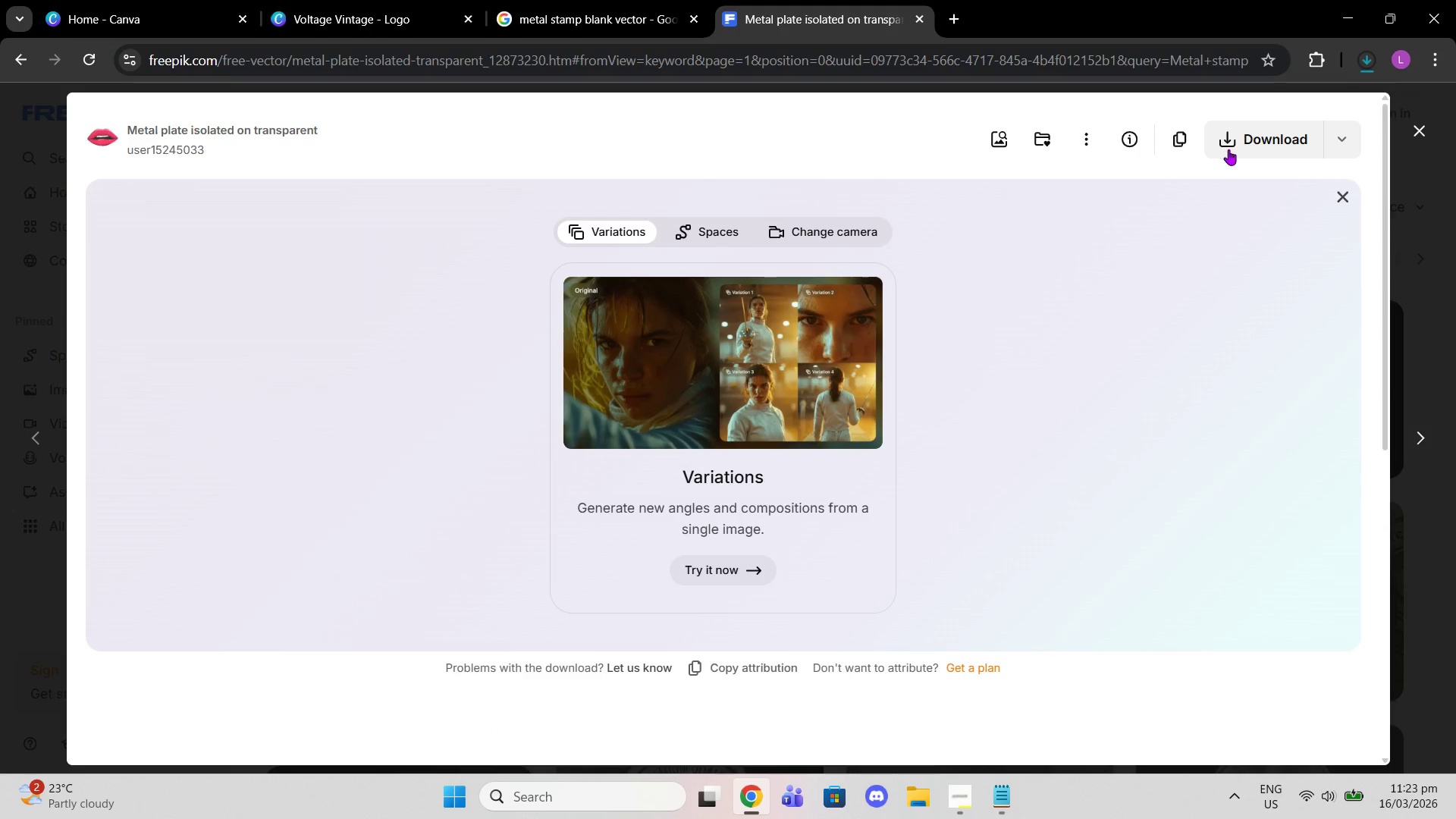 
left_click([391, 0])
 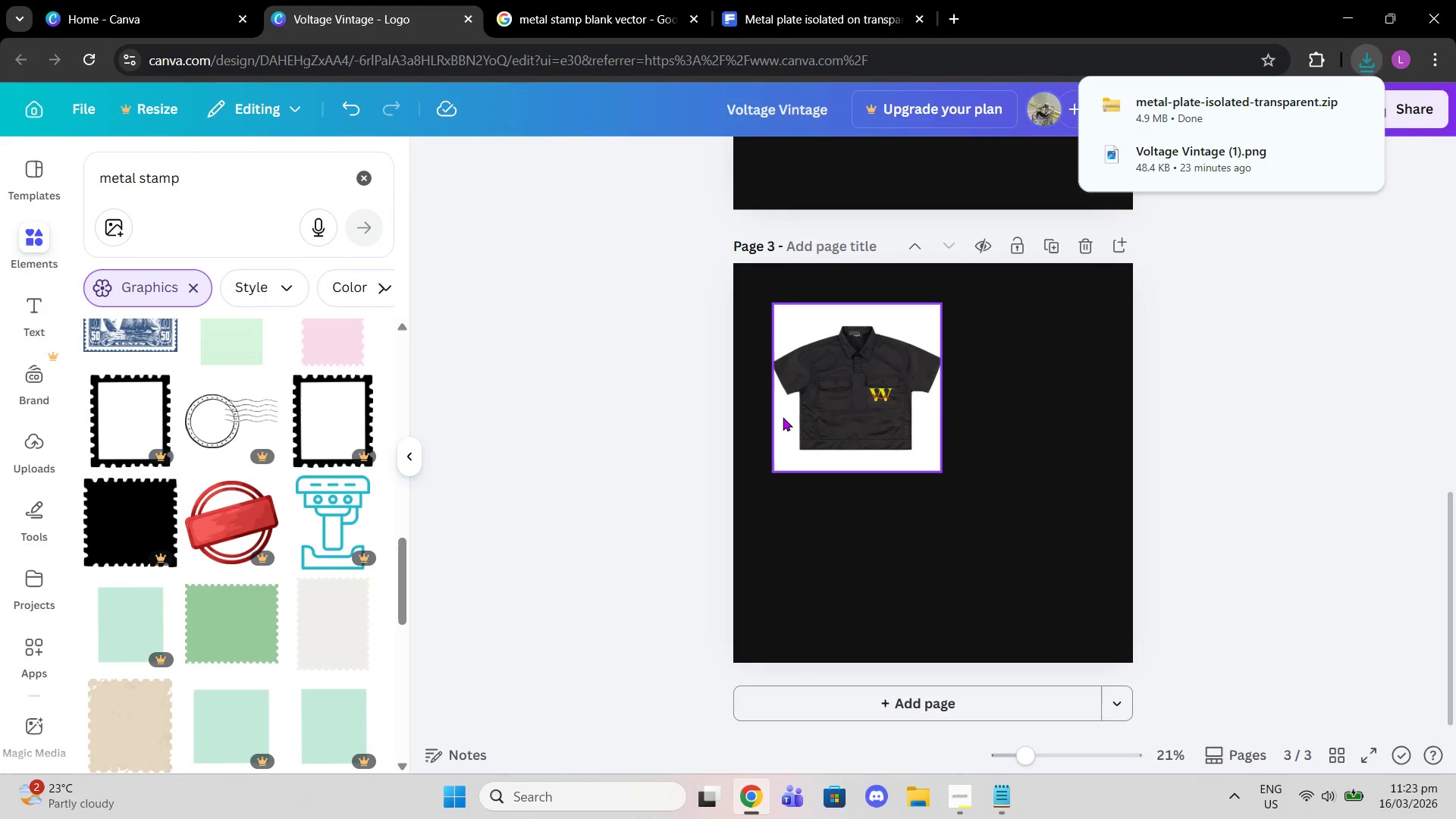 
scroll: coordinate [1241, 356], scroll_direction: up, amount: 9.0
 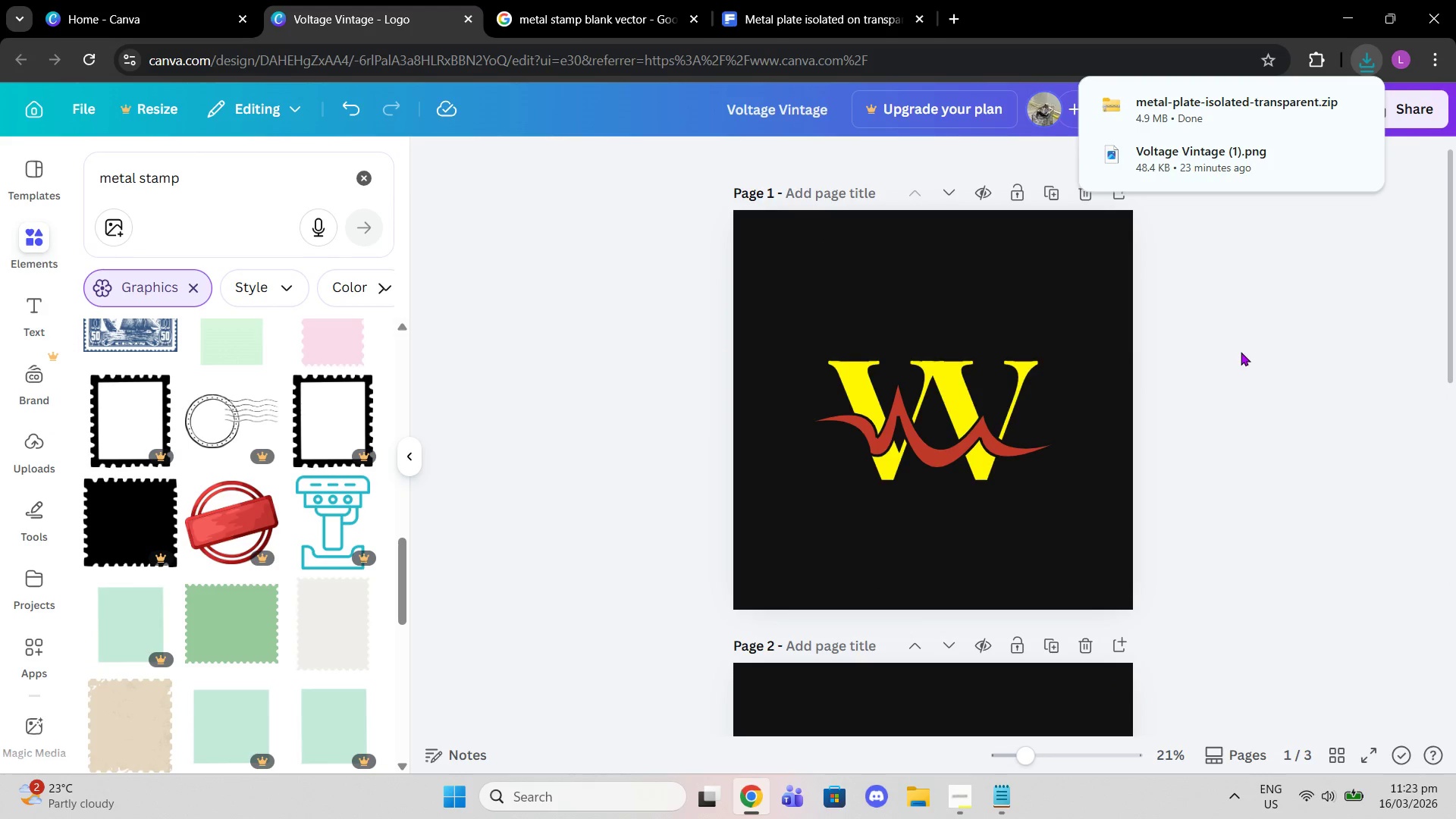 
scroll: coordinate [1241, 354], scroll_direction: down, amount: 5.0
 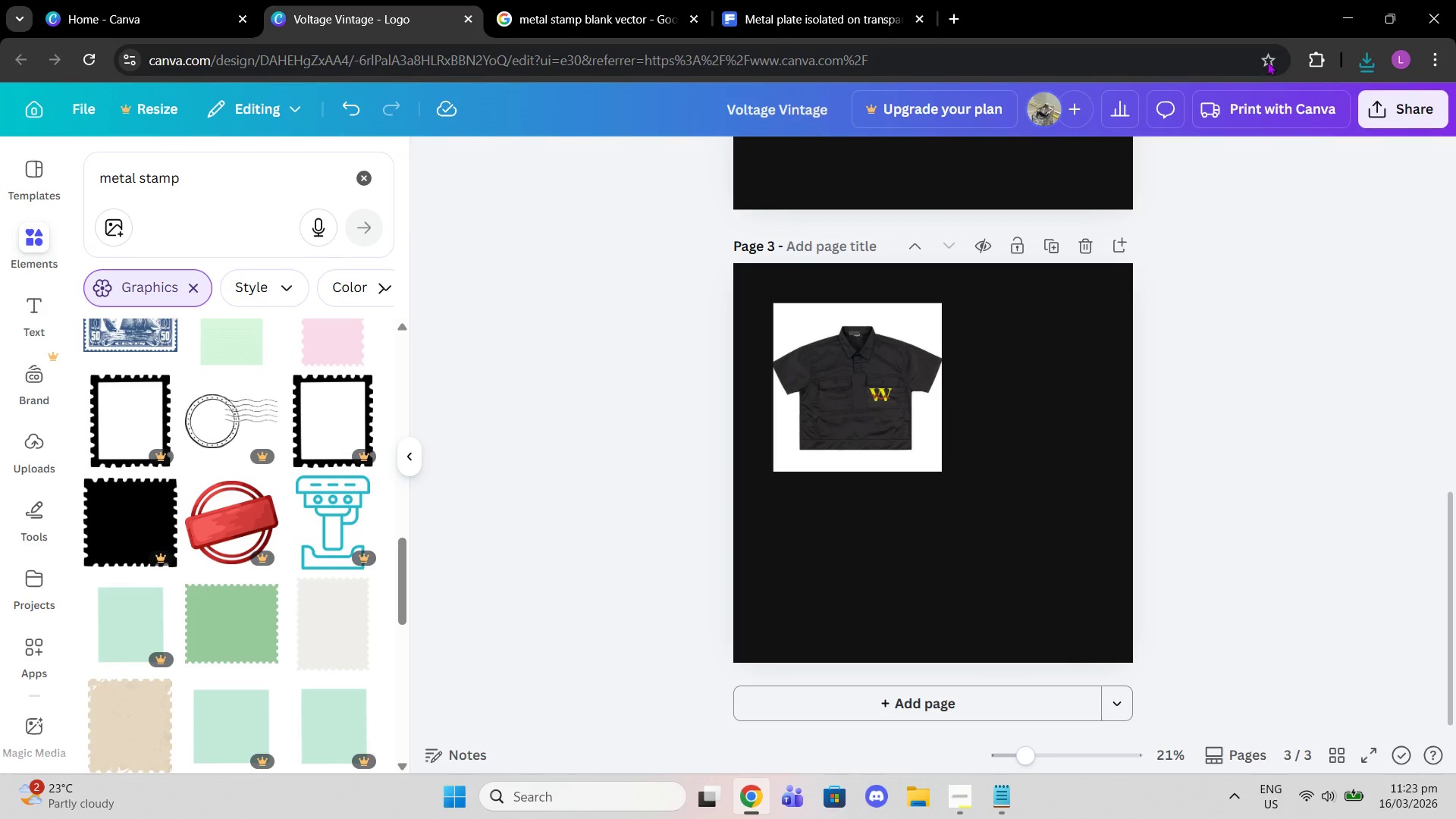 
left_click([1021, 351])
 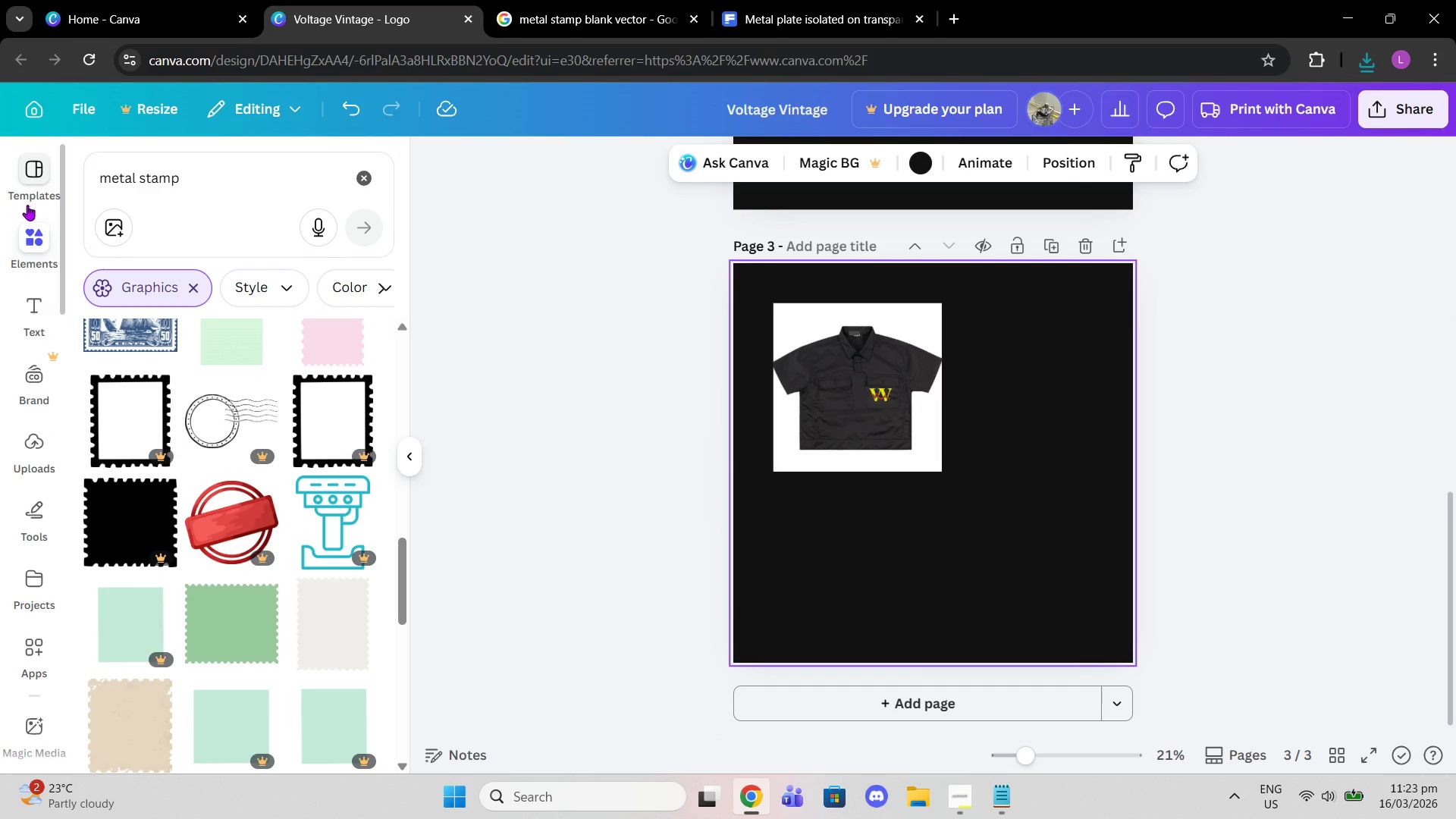 
left_click([24, 455])
 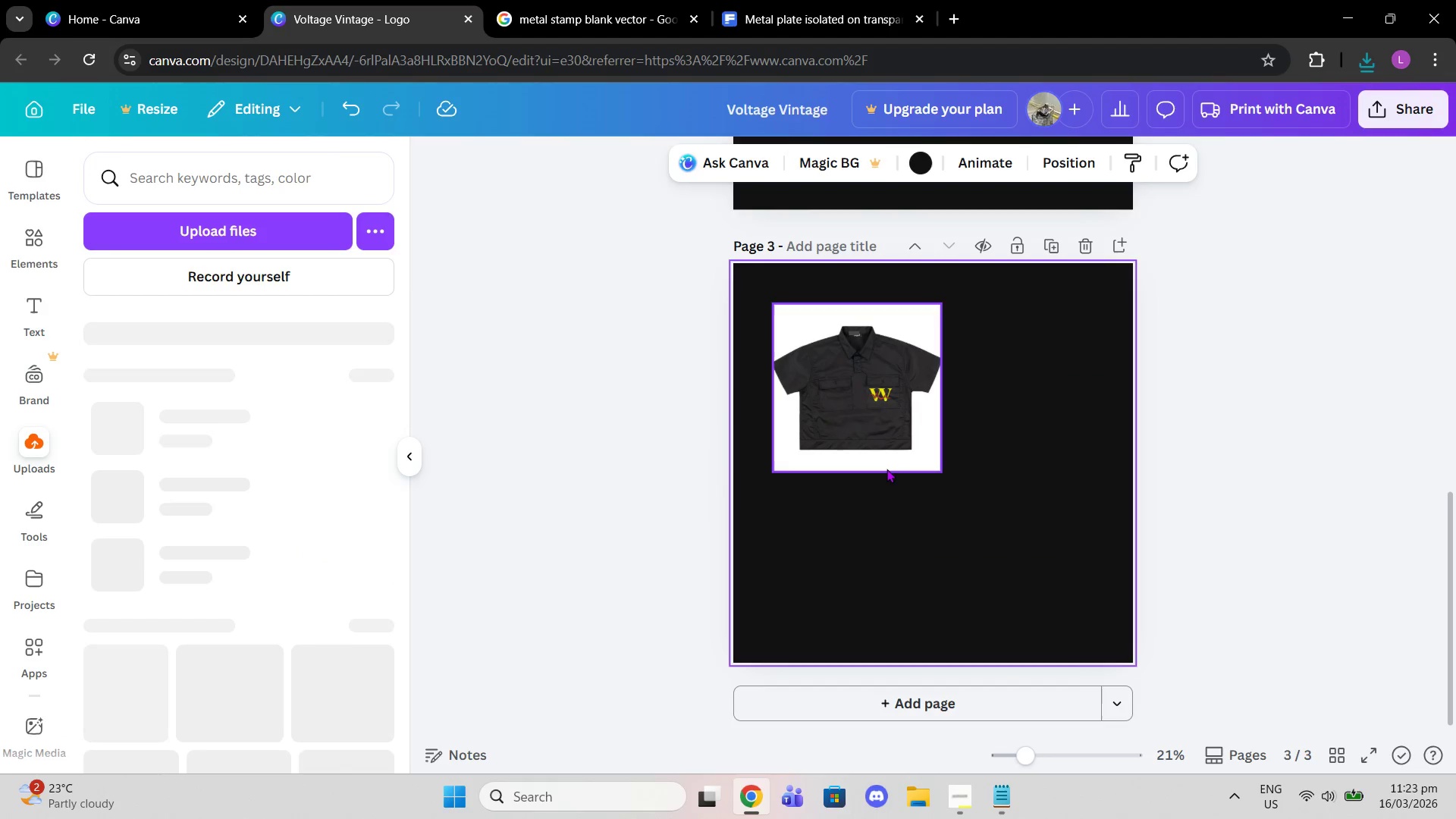 
double_click([896, 460])
 